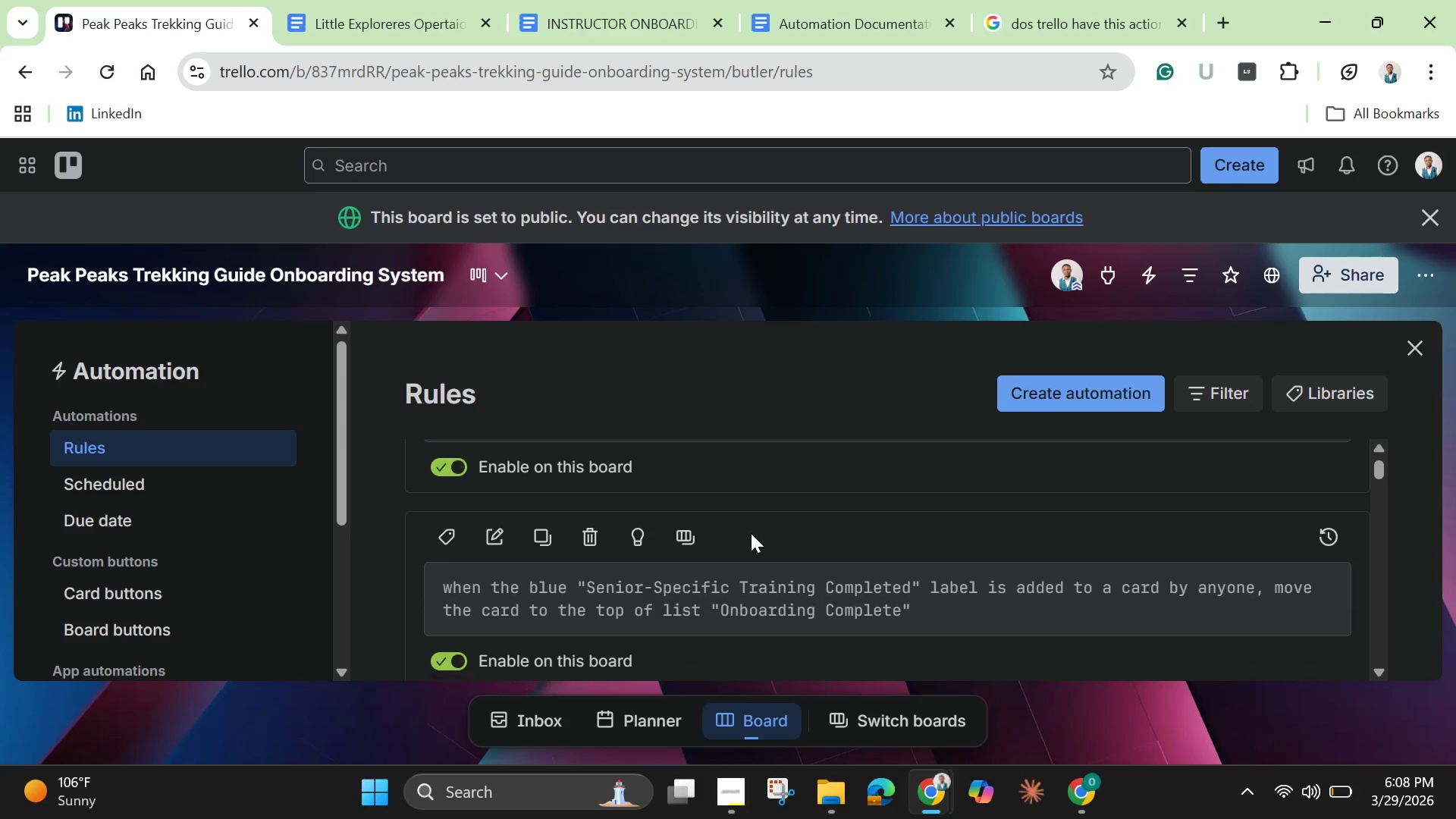 
scroll: coordinate [751, 533], scroll_direction: down, amount: 1.0
 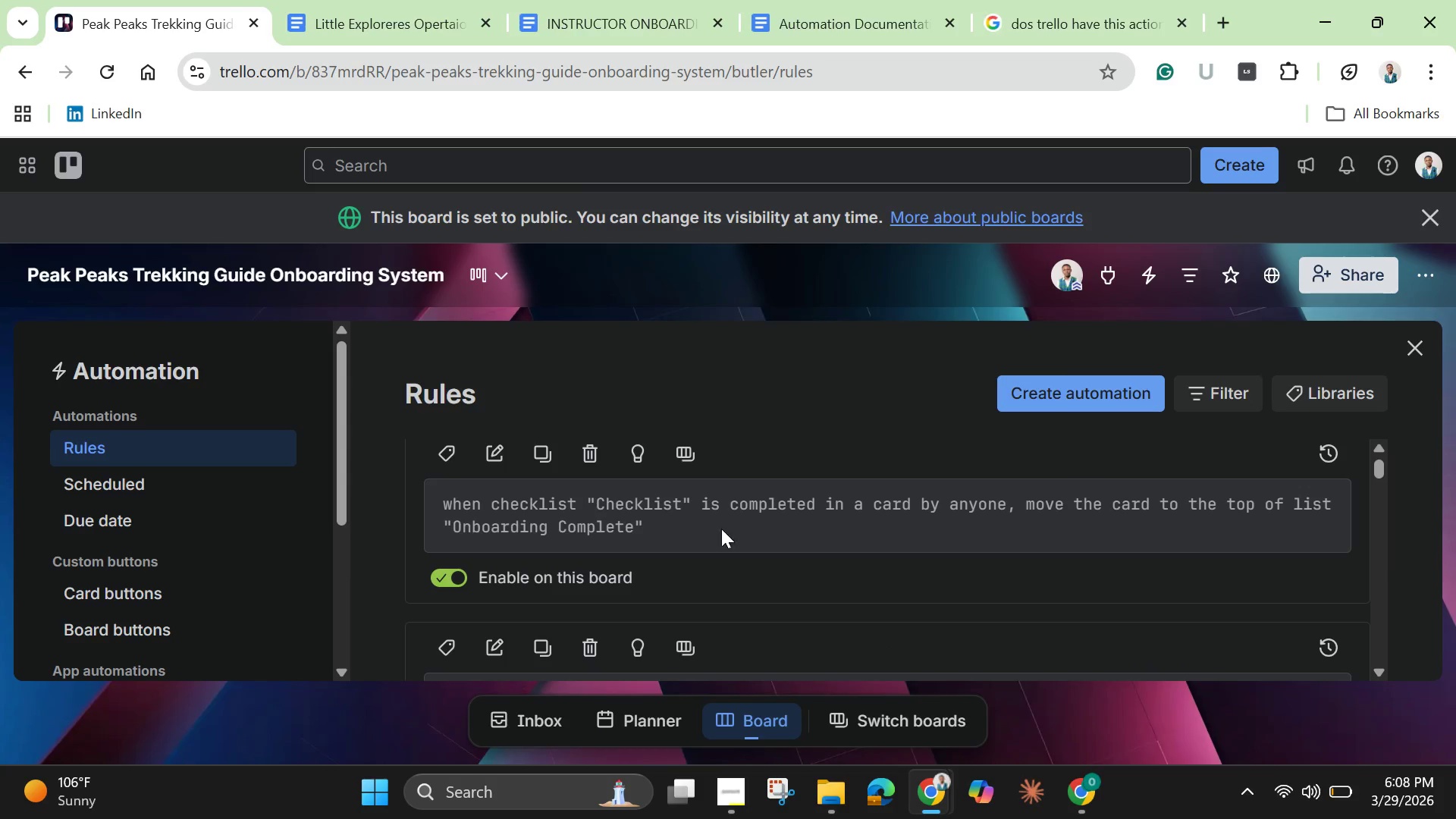 
wait(11.9)
 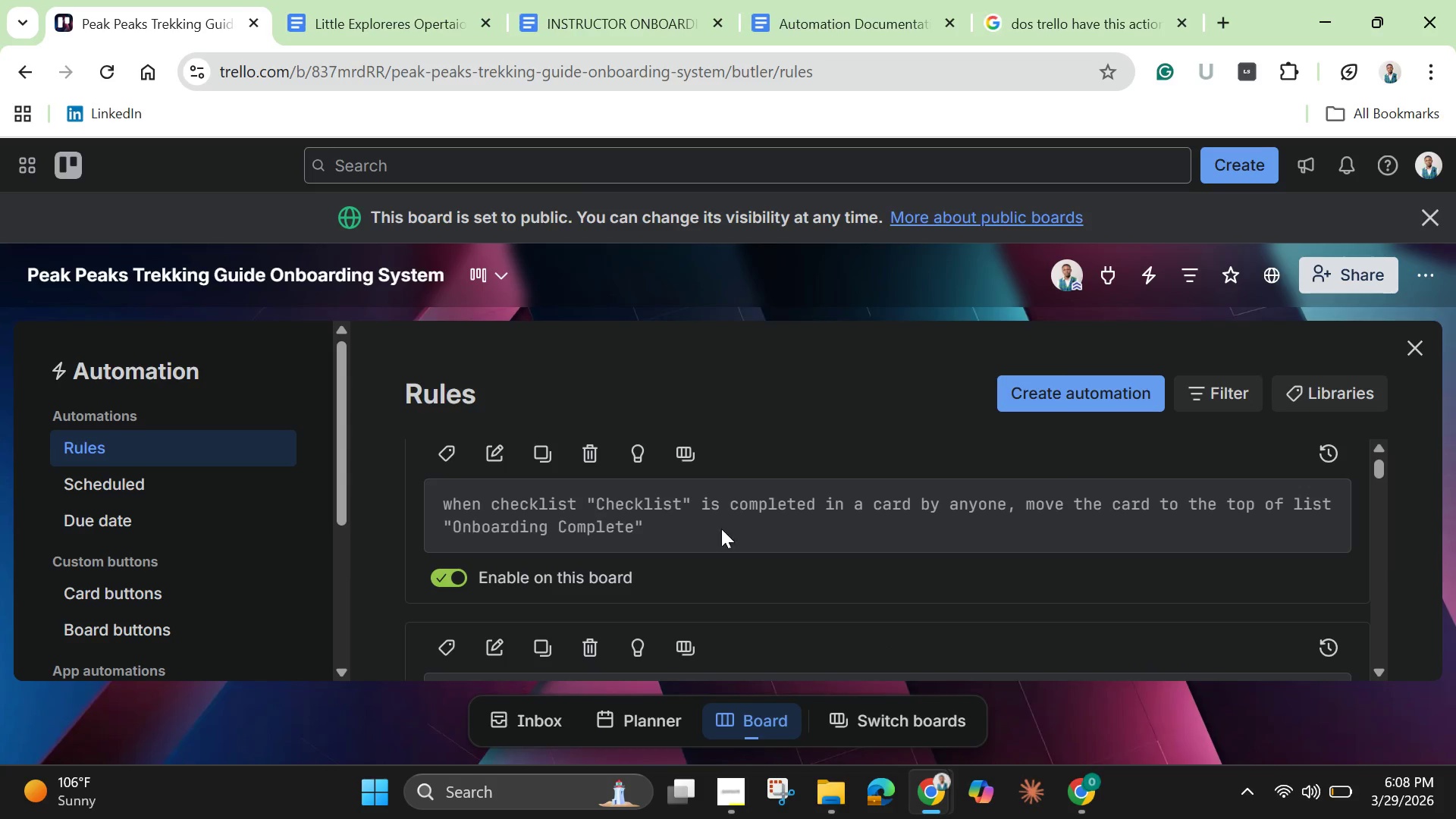 
scroll: coordinate [1301, 465], scroll_direction: down, amount: 1.0
 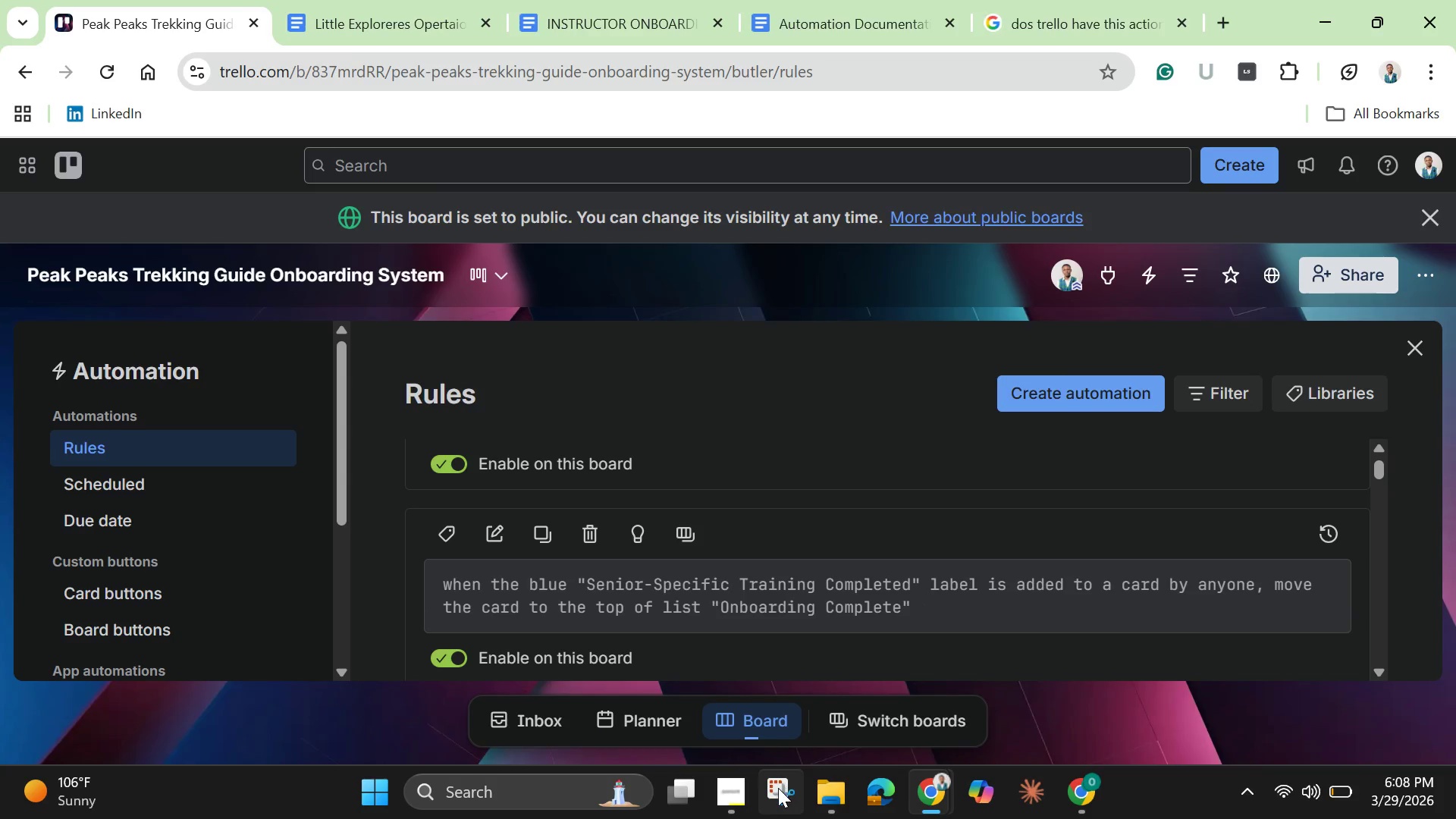 
wait(5.45)
 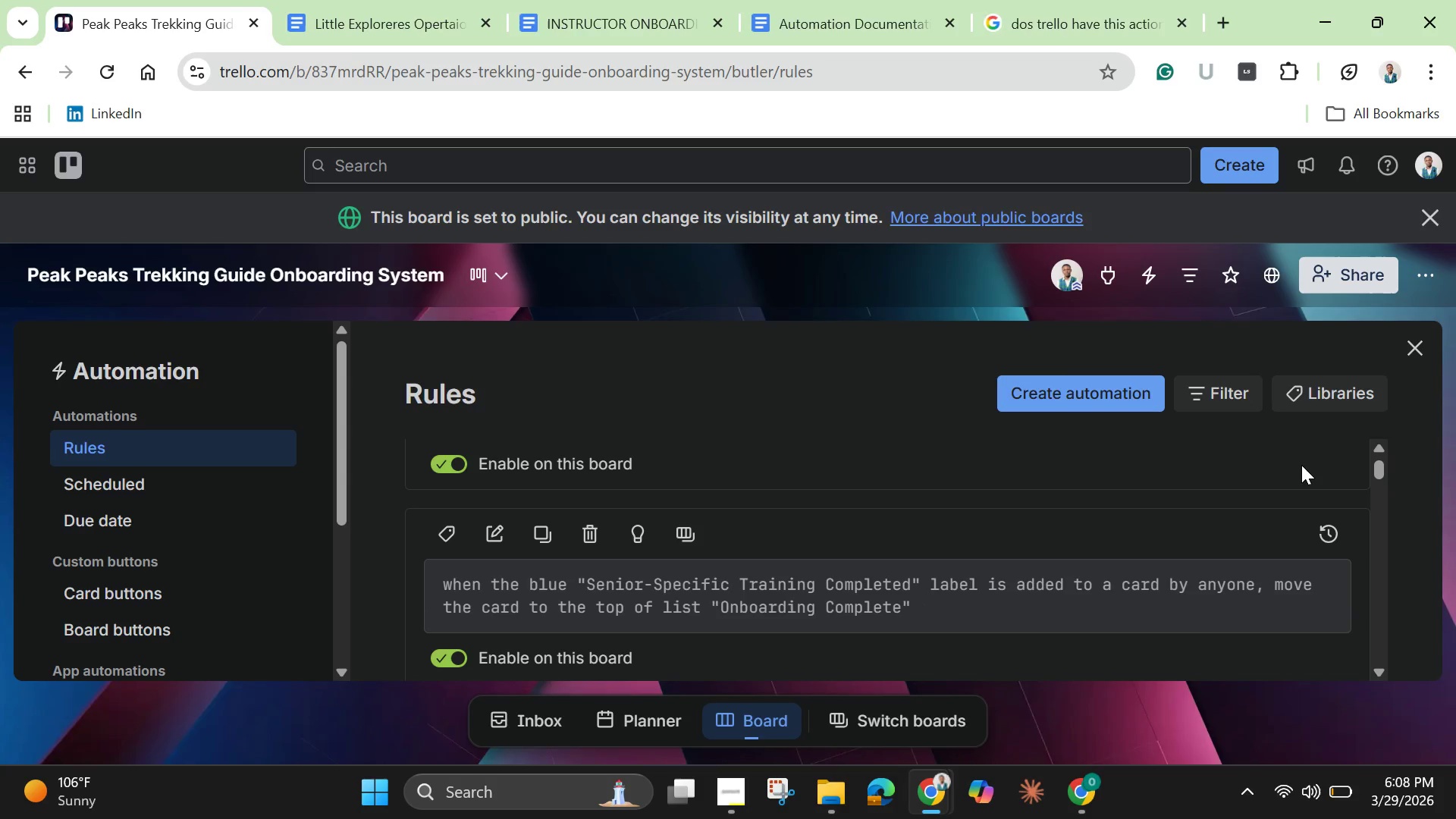 
left_click([778, 789])
 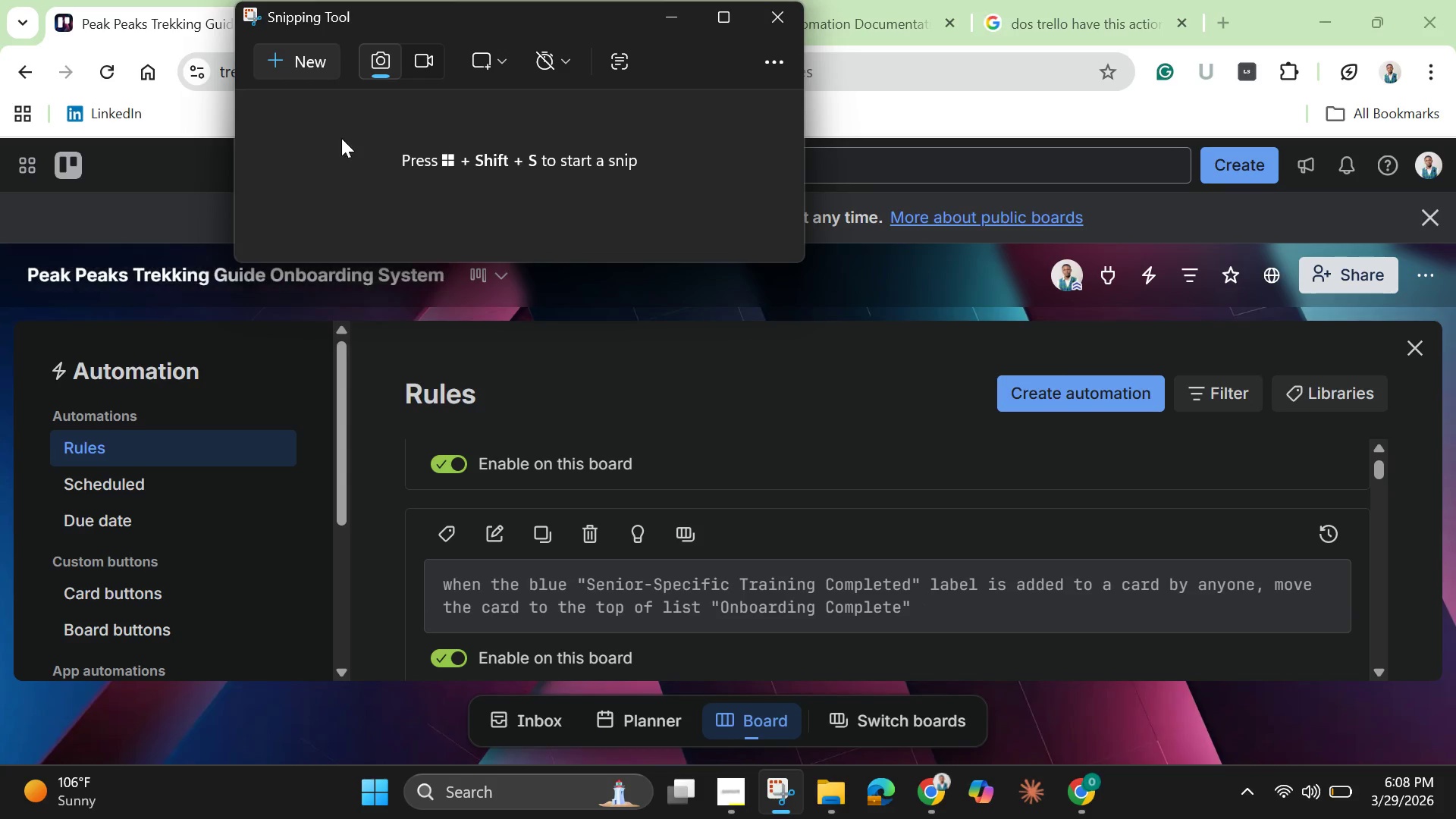 
left_click([297, 62])
 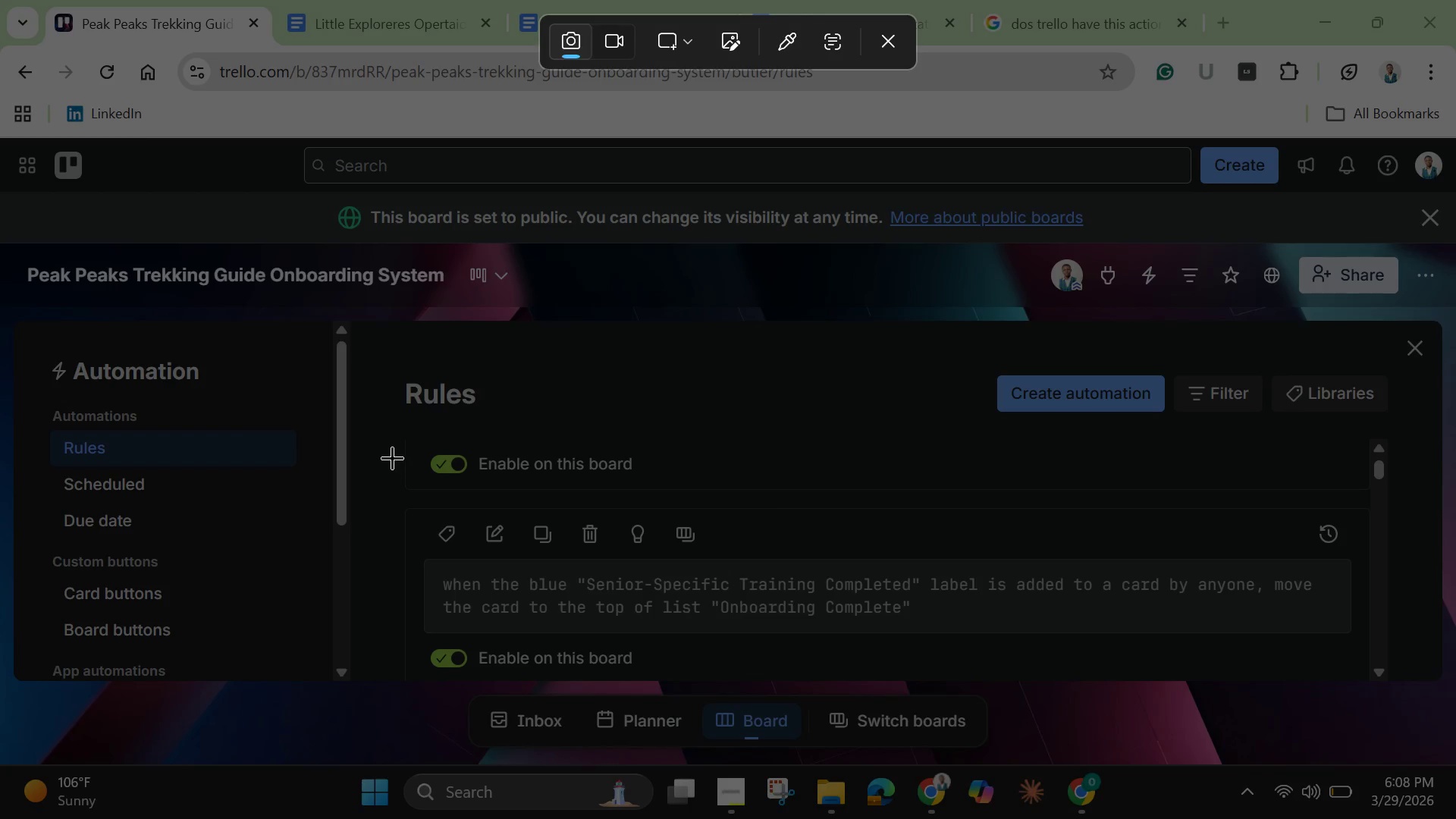 
left_click_drag(start_coordinate=[389, 434], to_coordinate=[1373, 693])
 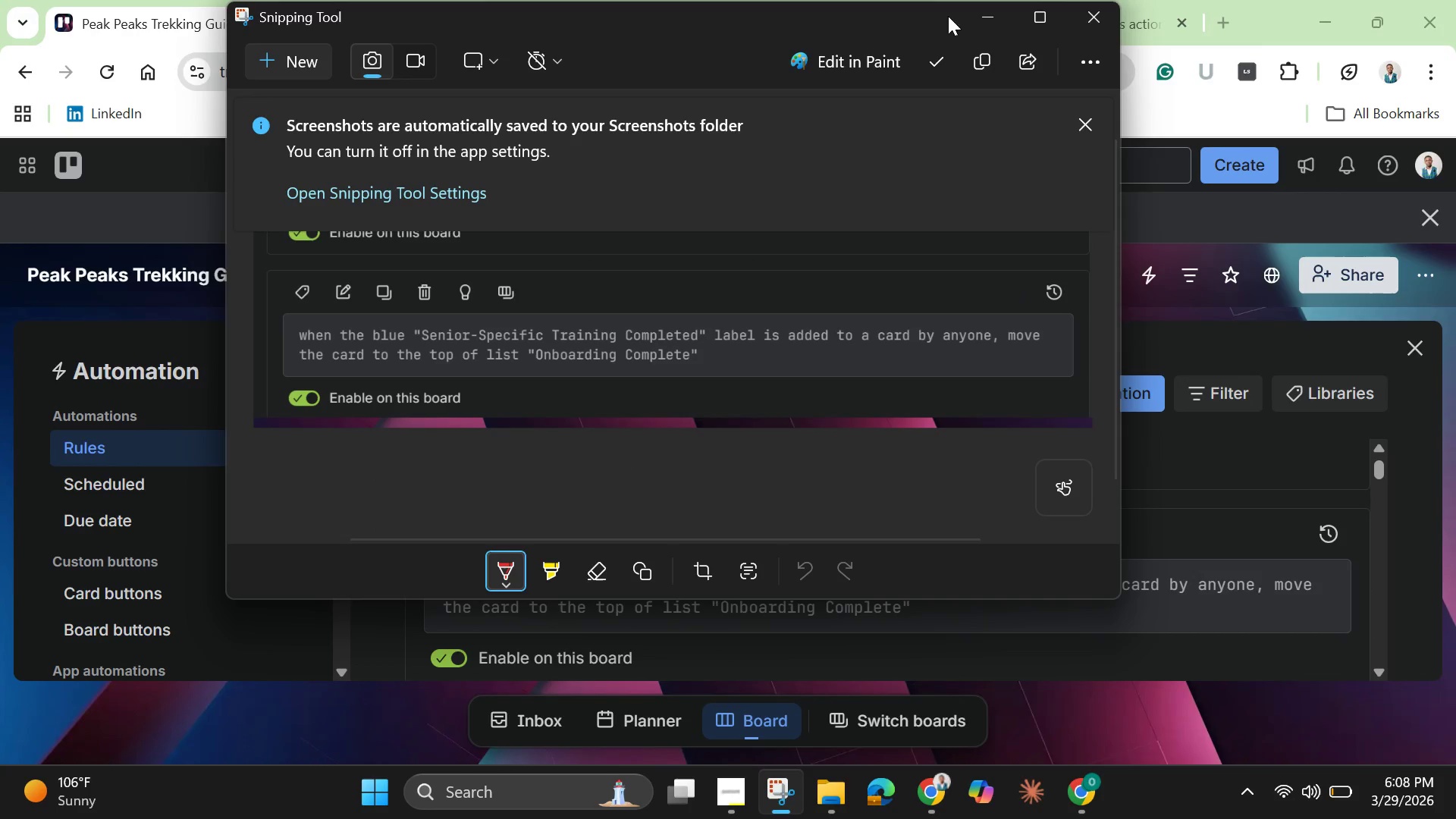 
left_click([980, 15])
 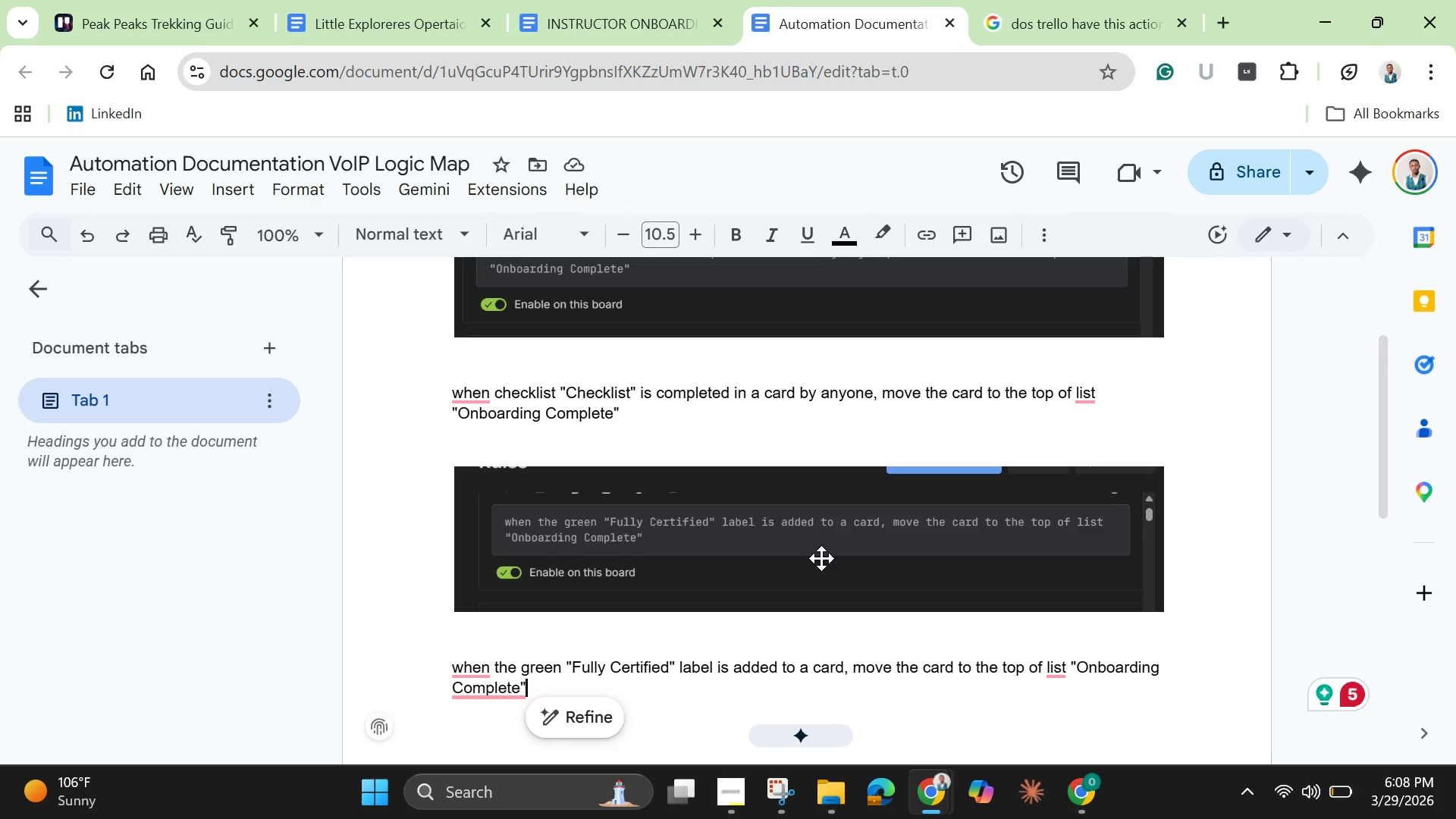 
wait(7.52)
 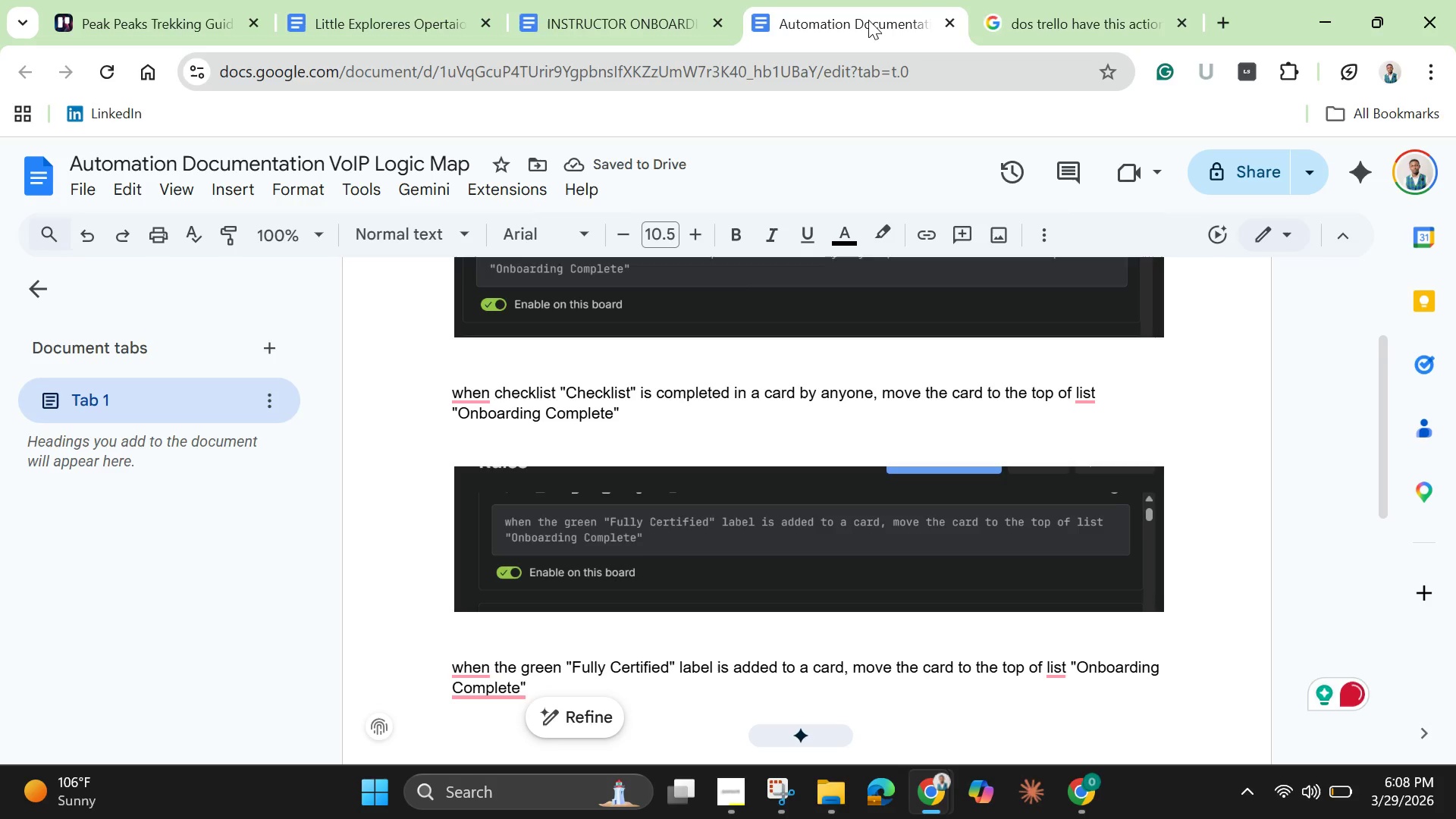 
left_click([821, 558])
 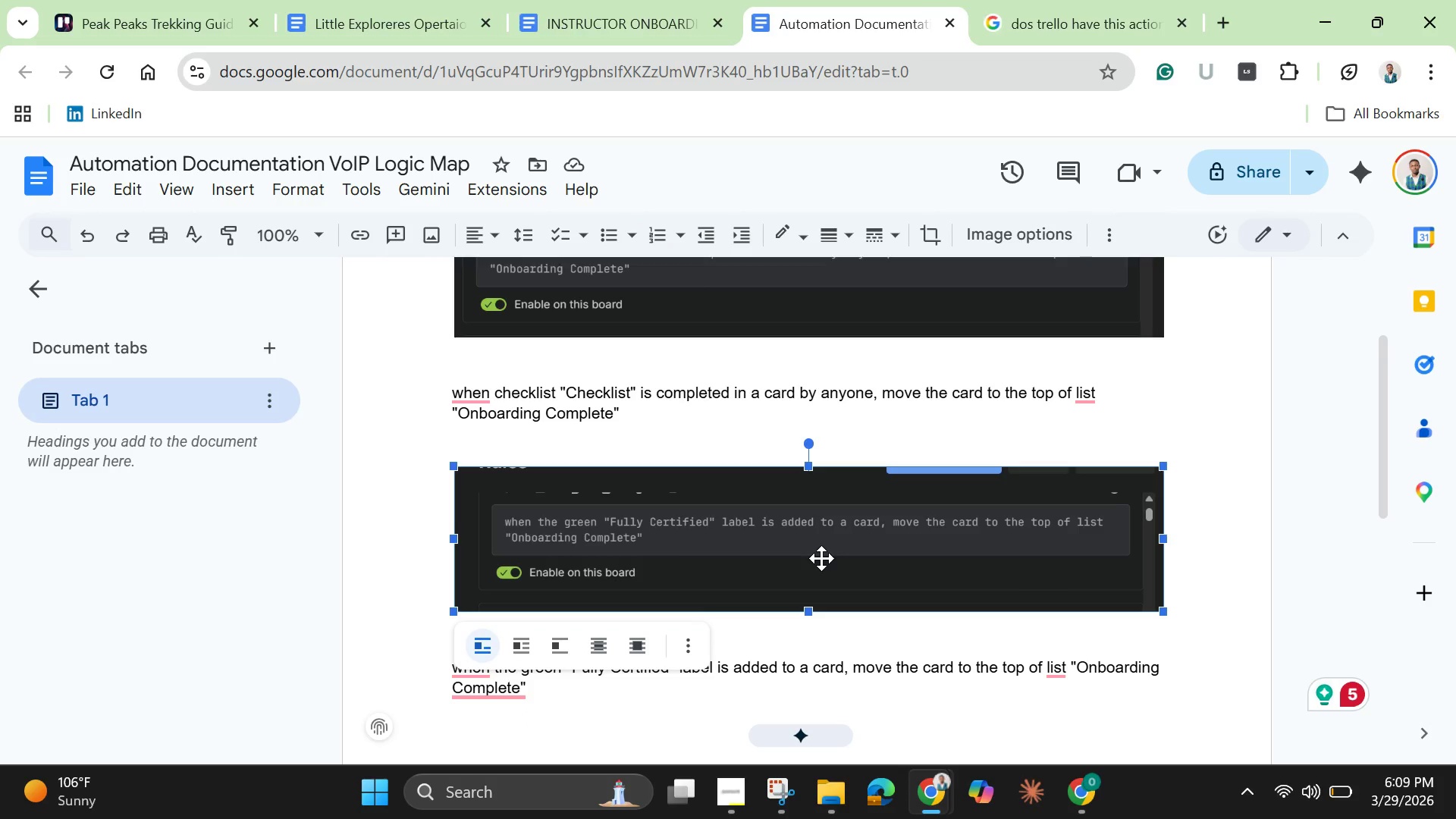 
key(Backspace)
 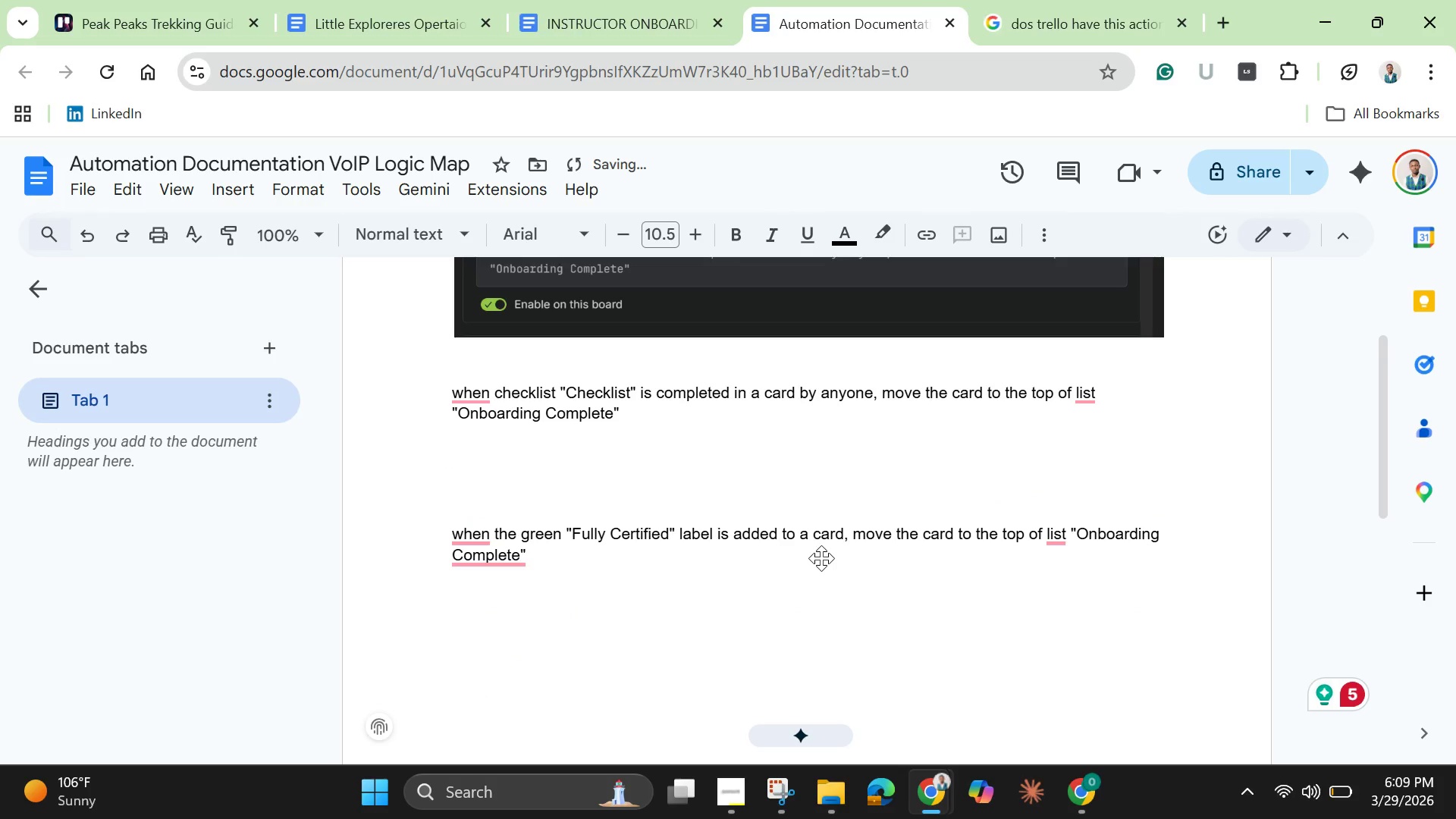 
key(Control+V)
 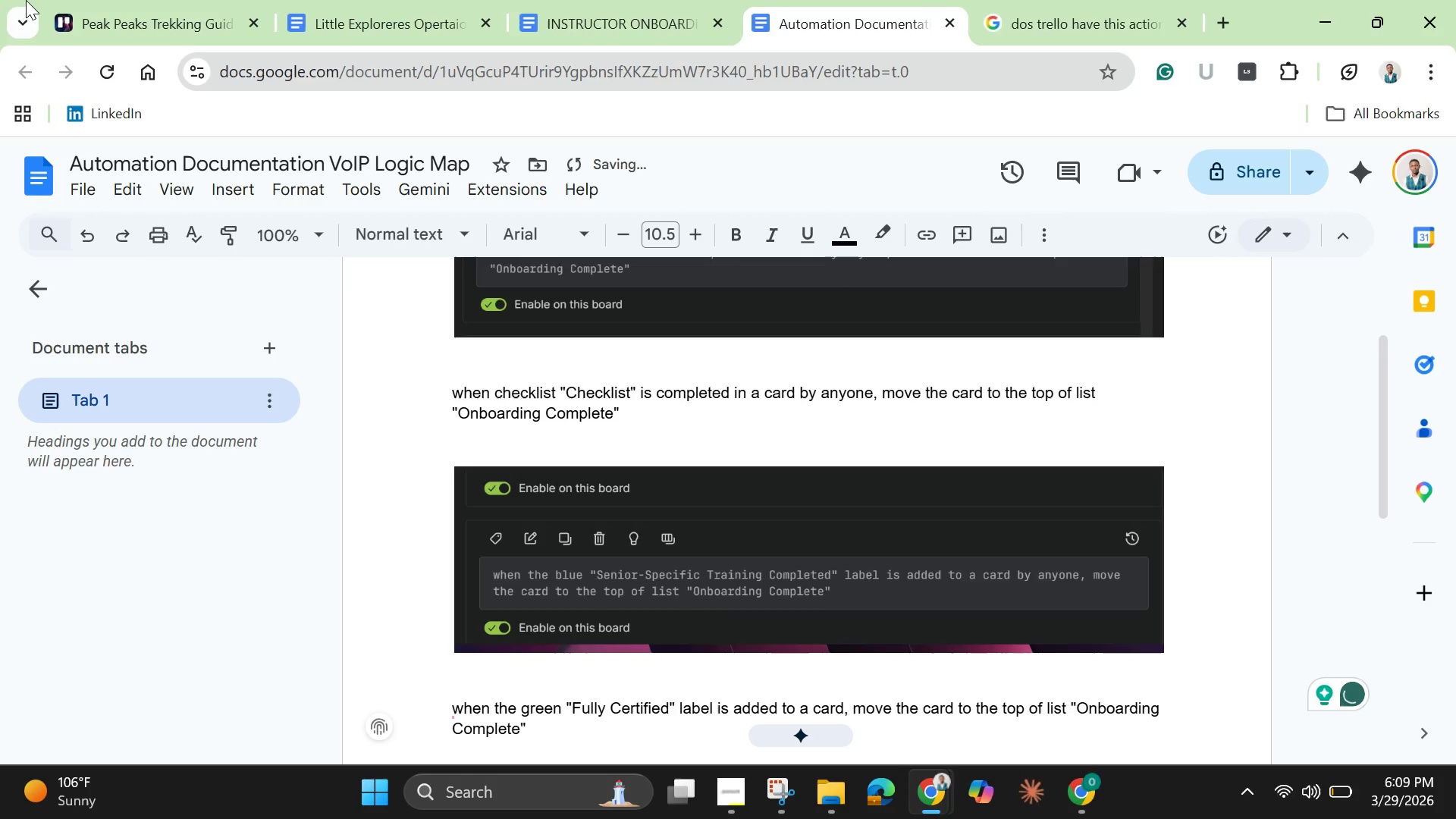 
left_click([101, 11])
 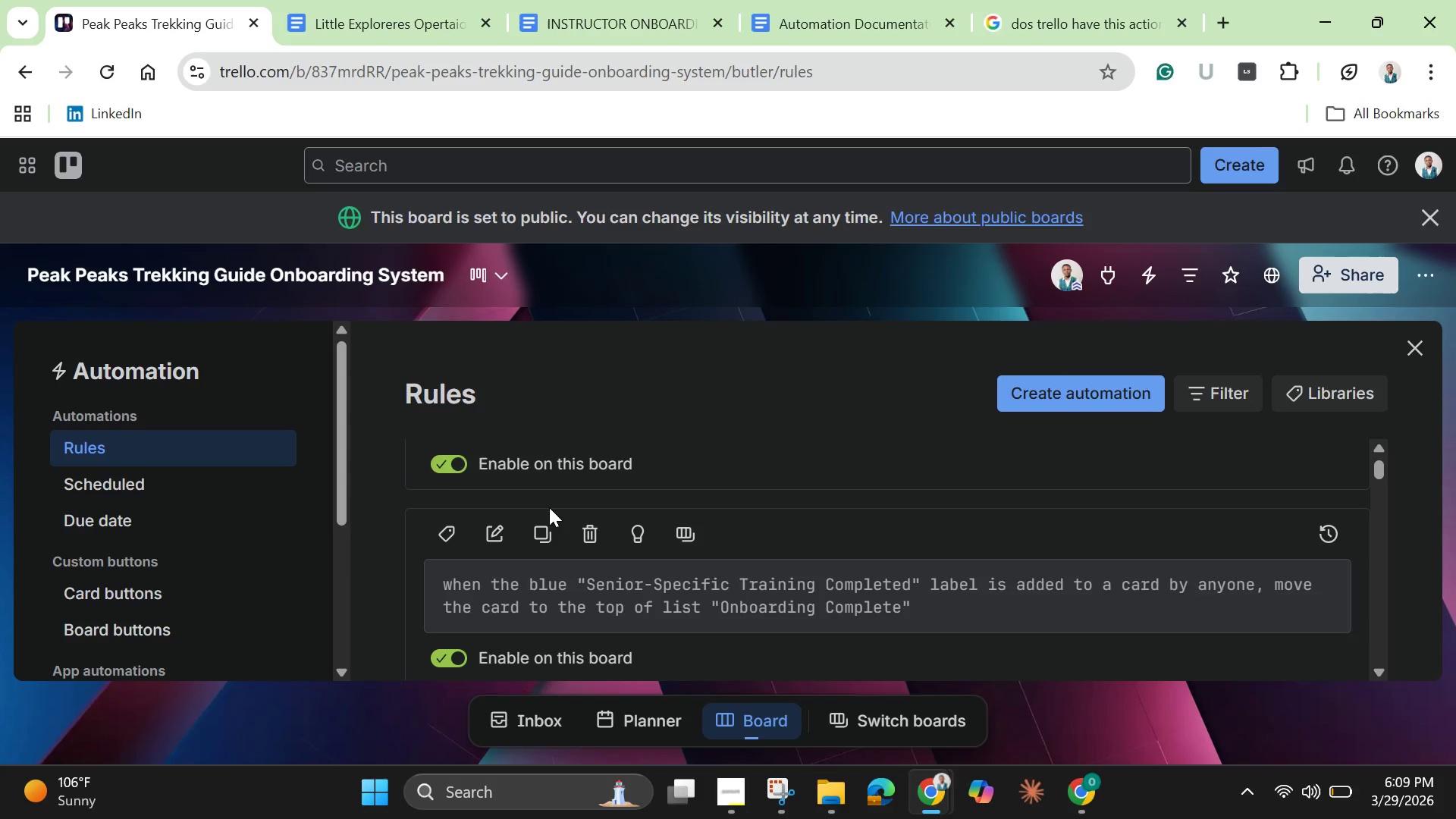 
scroll: coordinate [551, 507], scroll_direction: down, amount: 2.0
 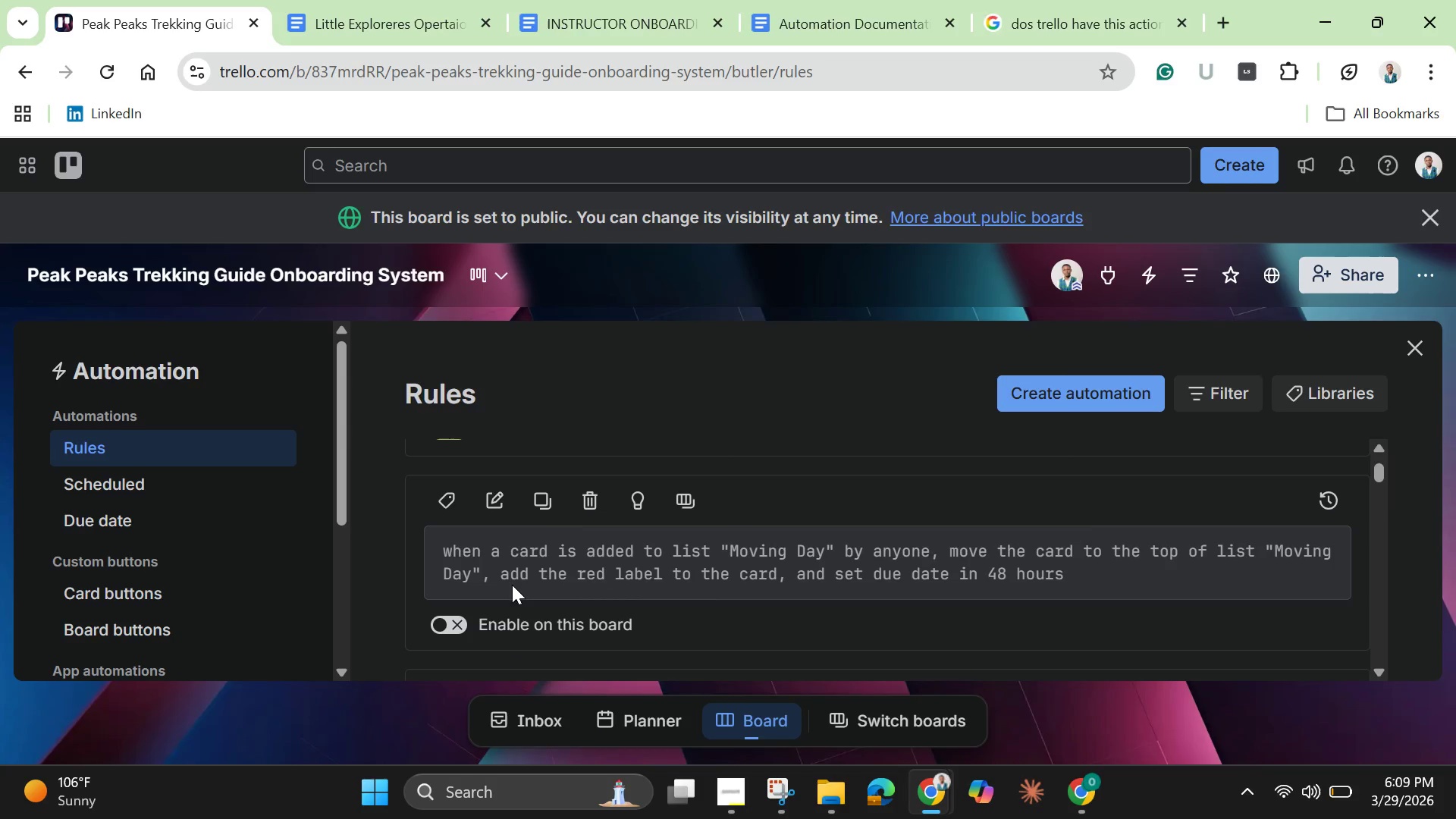 
scroll: coordinate [517, 575], scroll_direction: up, amount: 1.0
 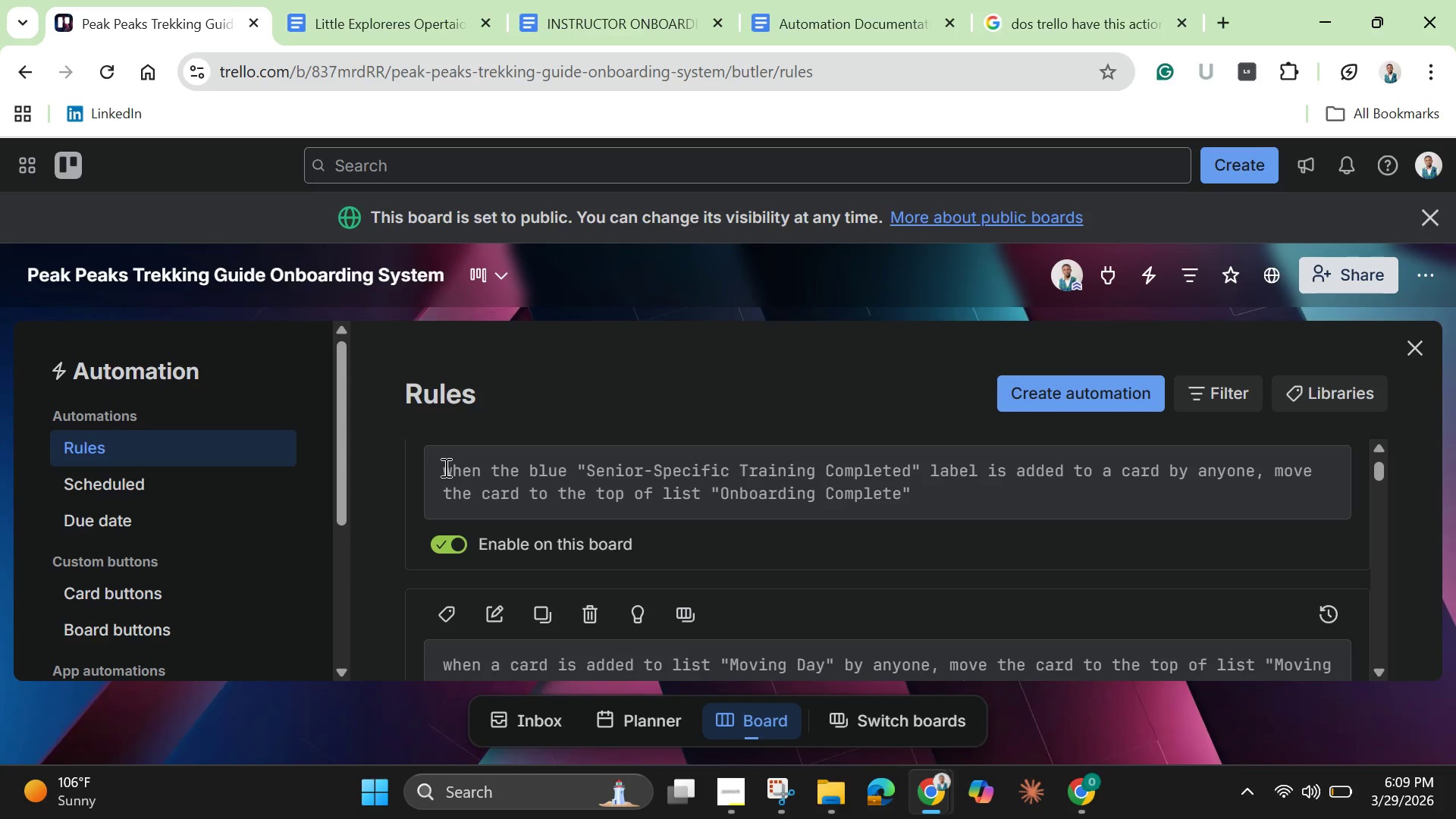 
left_click_drag(start_coordinate=[444, 467], to_coordinate=[967, 487])
 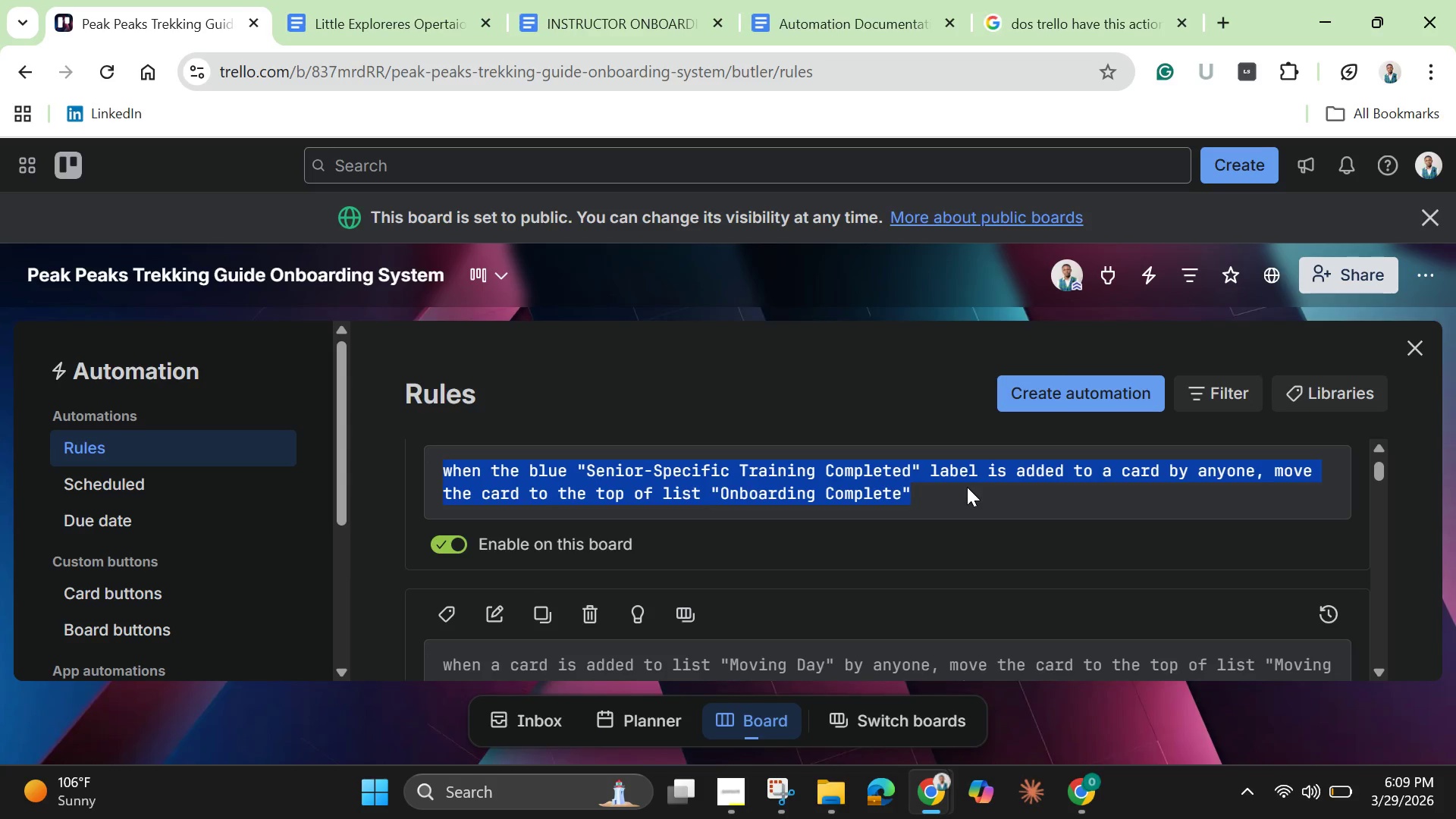 
key(Control+C)
 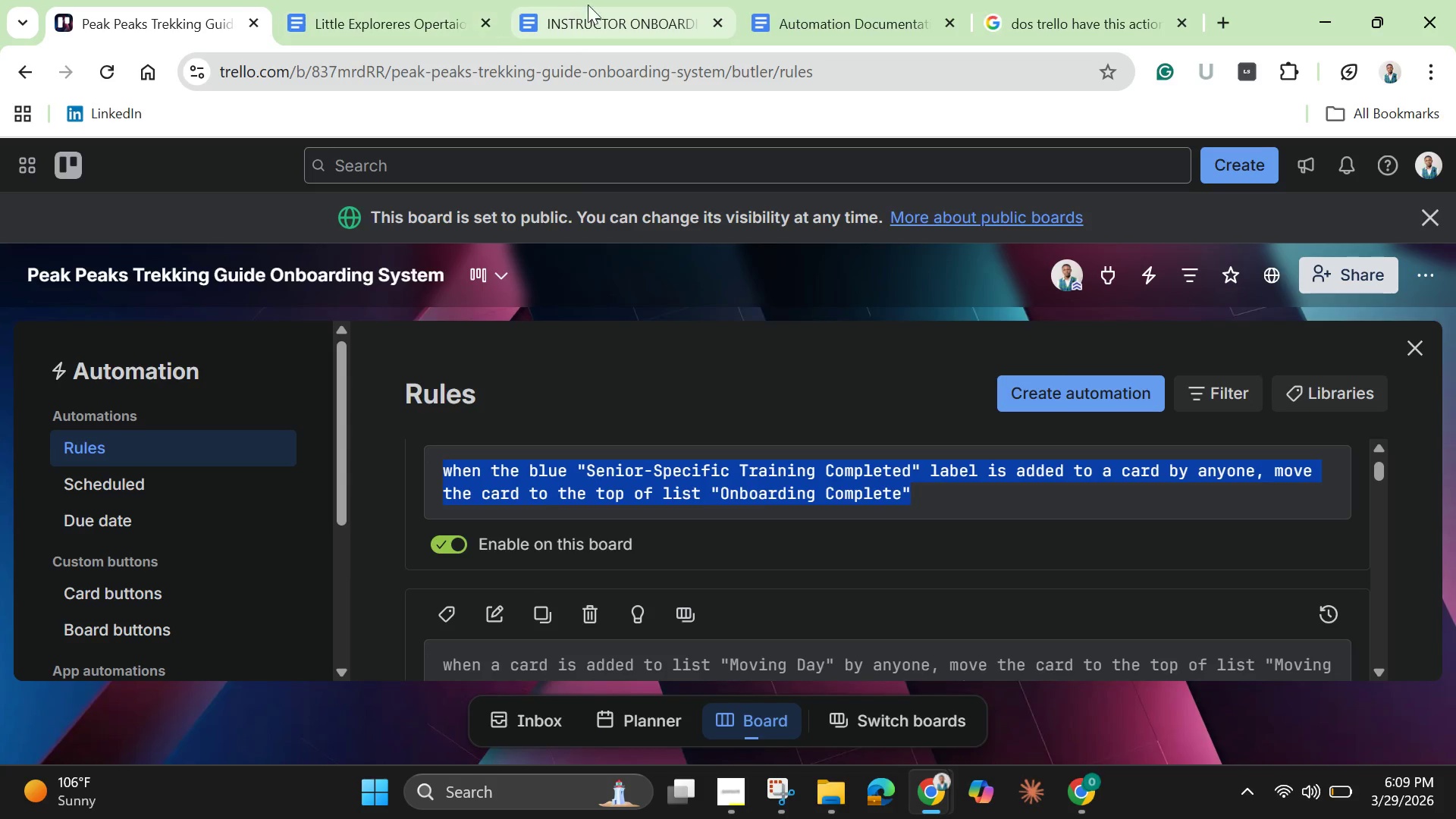 
wait(5.55)
 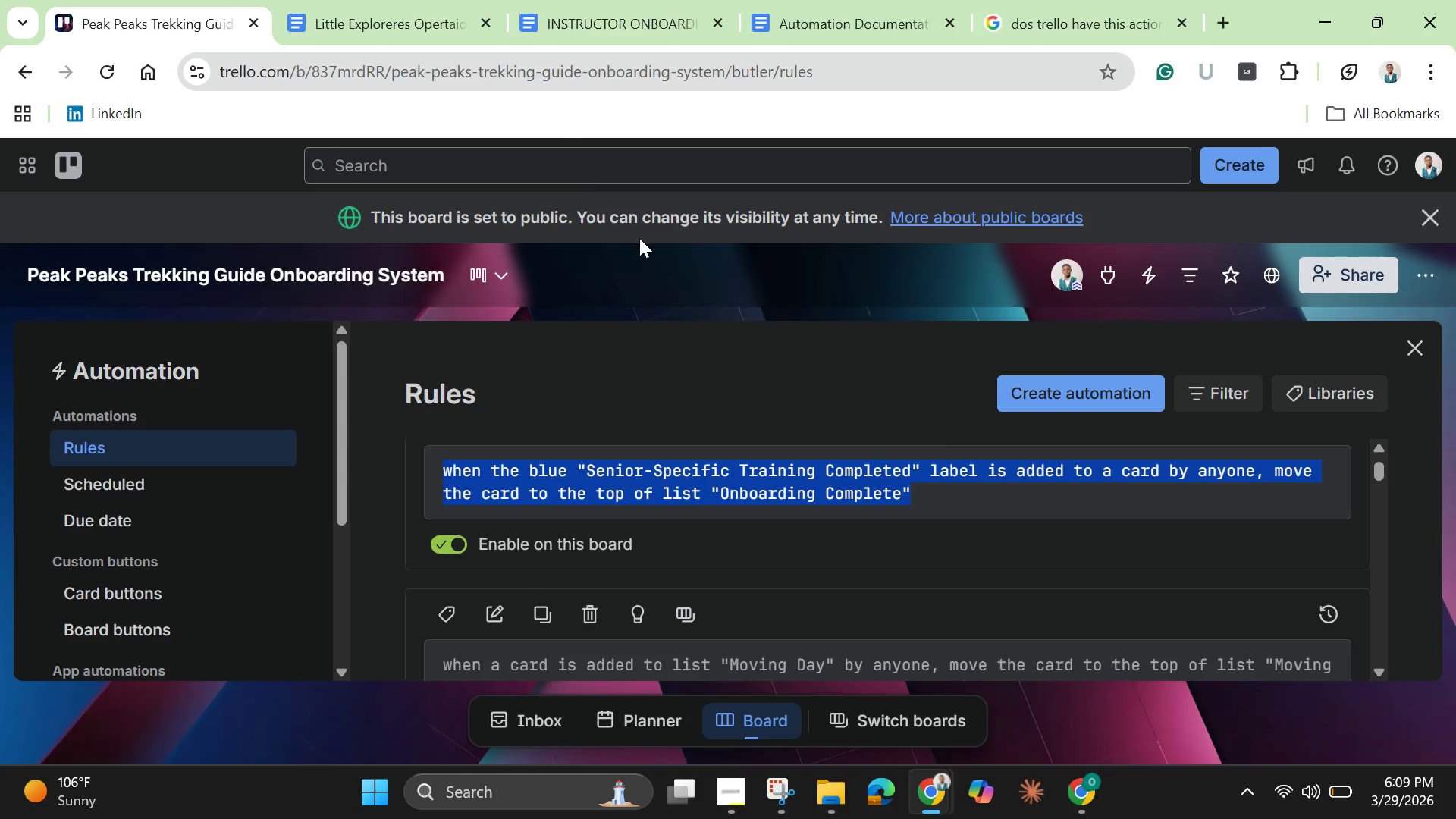 
left_click([779, 5])
 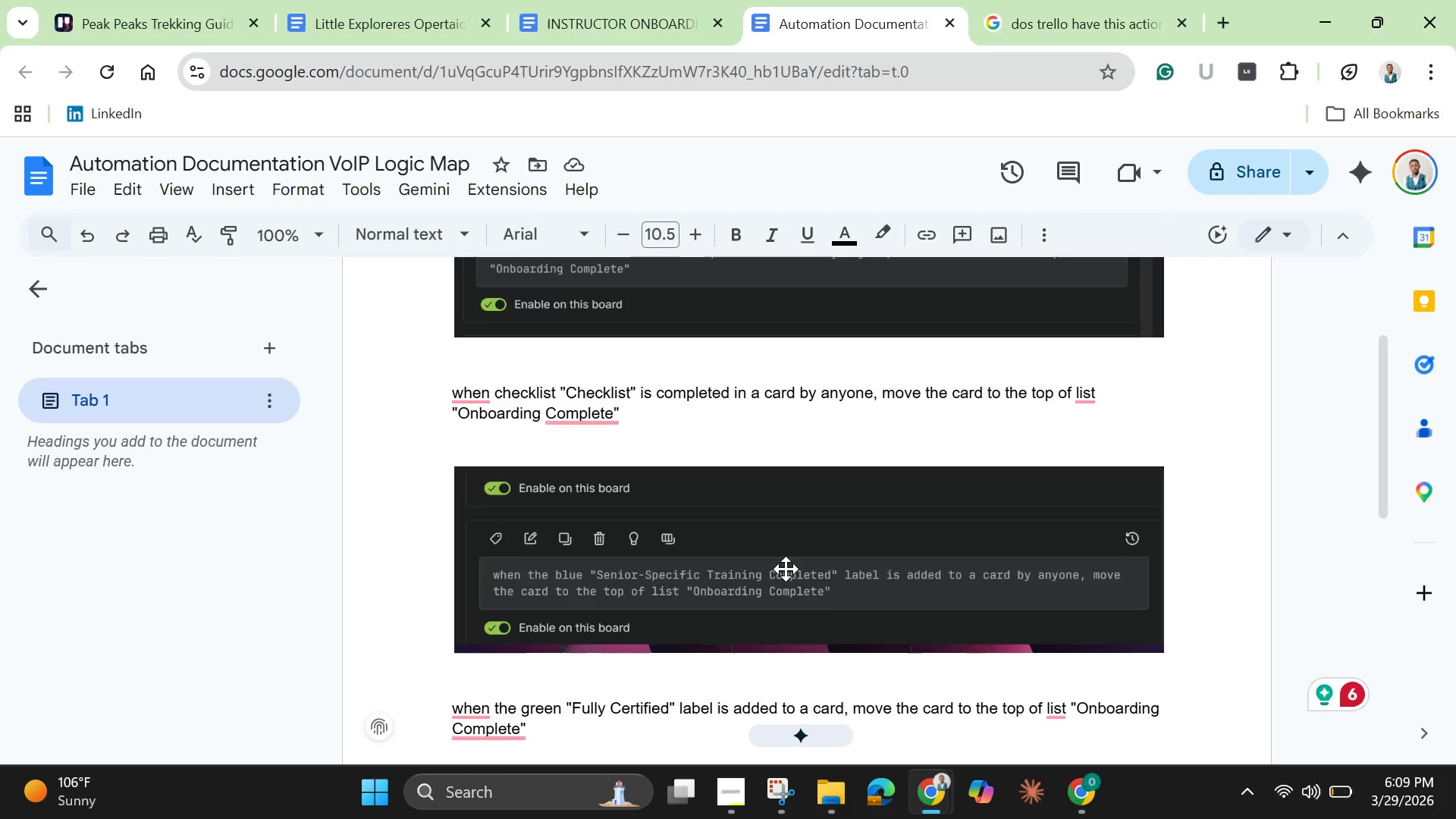 
scroll: coordinate [786, 569], scroll_direction: down, amount: 1.0
 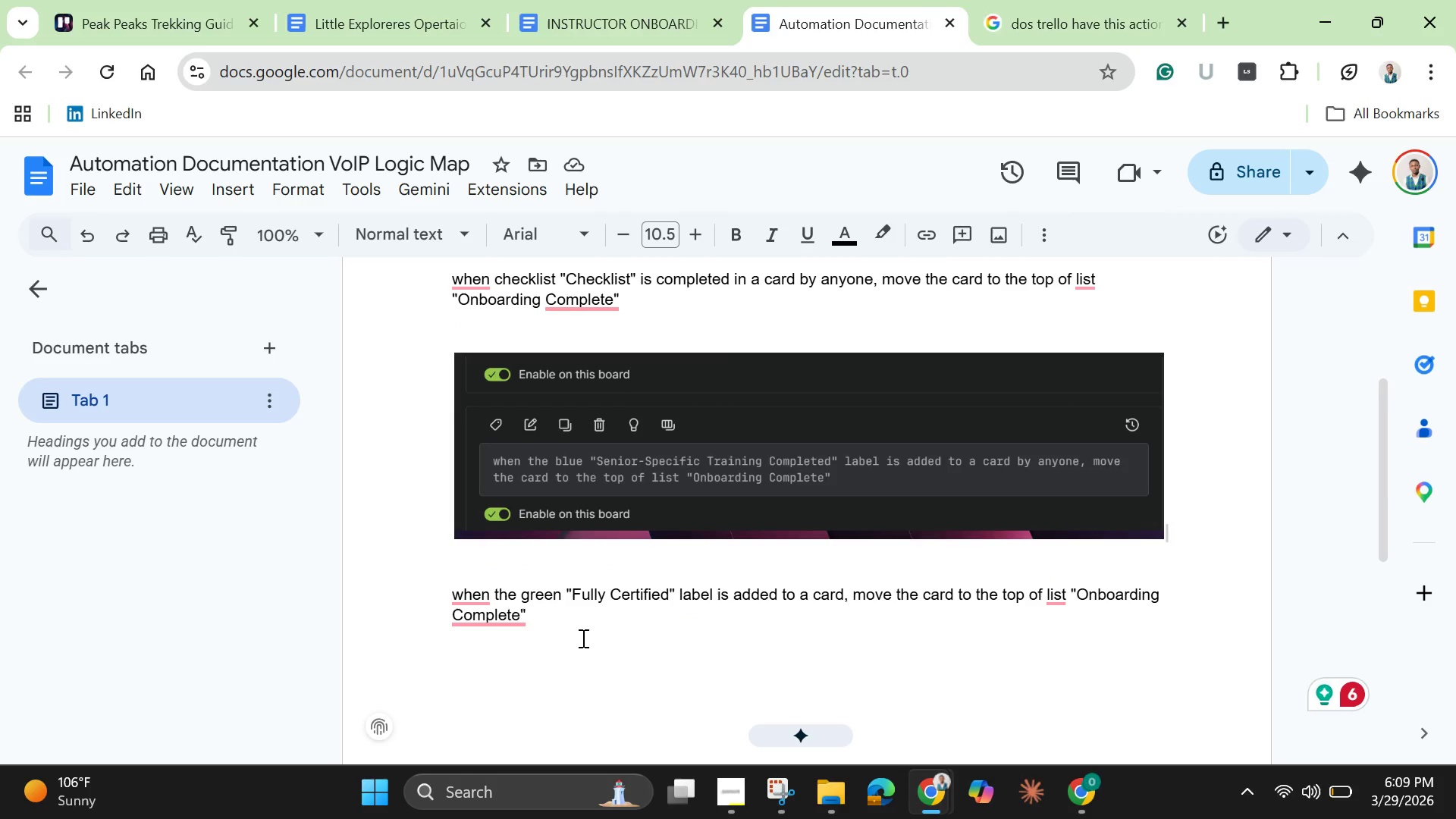 
left_click_drag(start_coordinate=[579, 638], to_coordinate=[434, 597])
 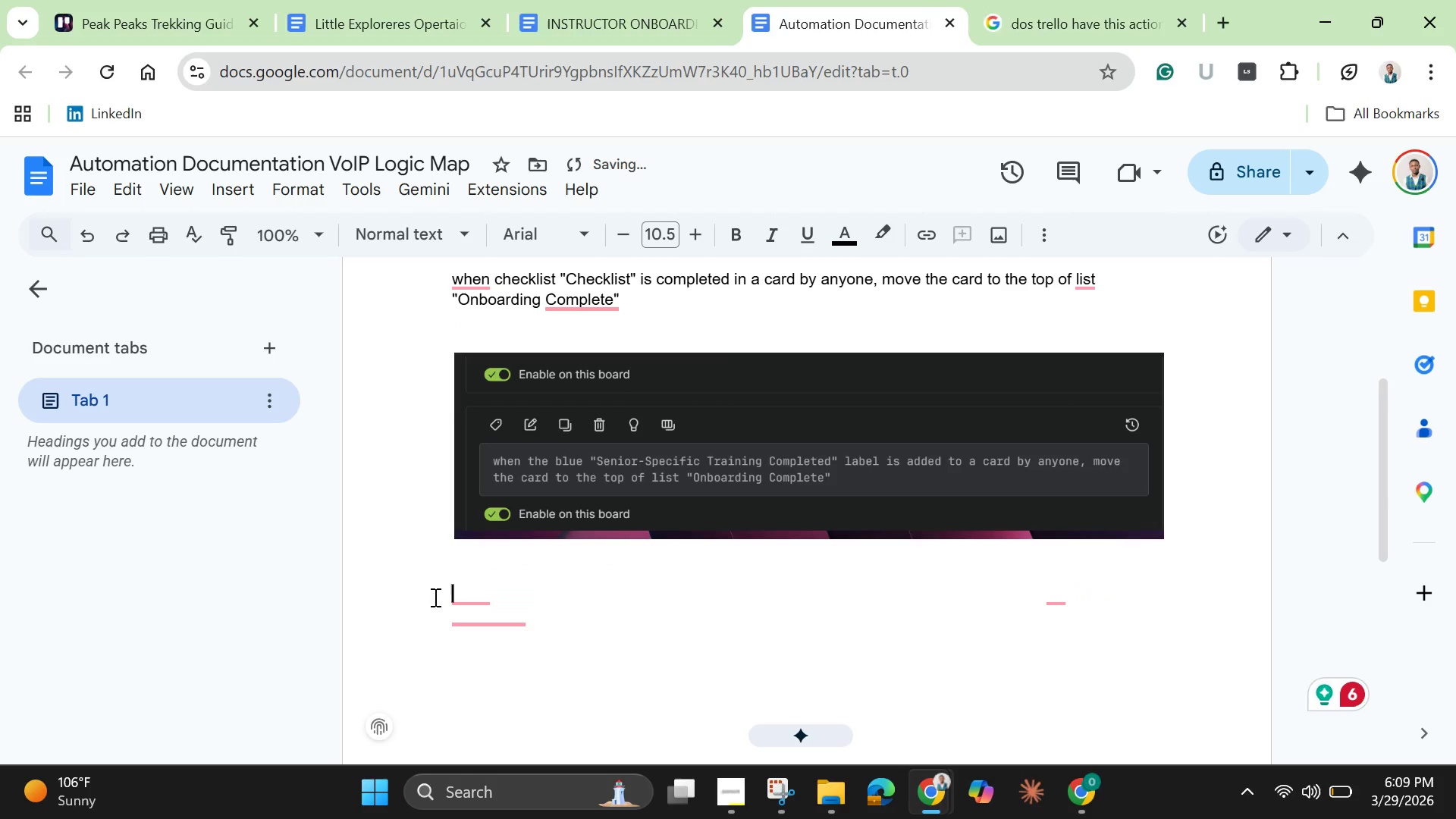 
key(Backspace)
 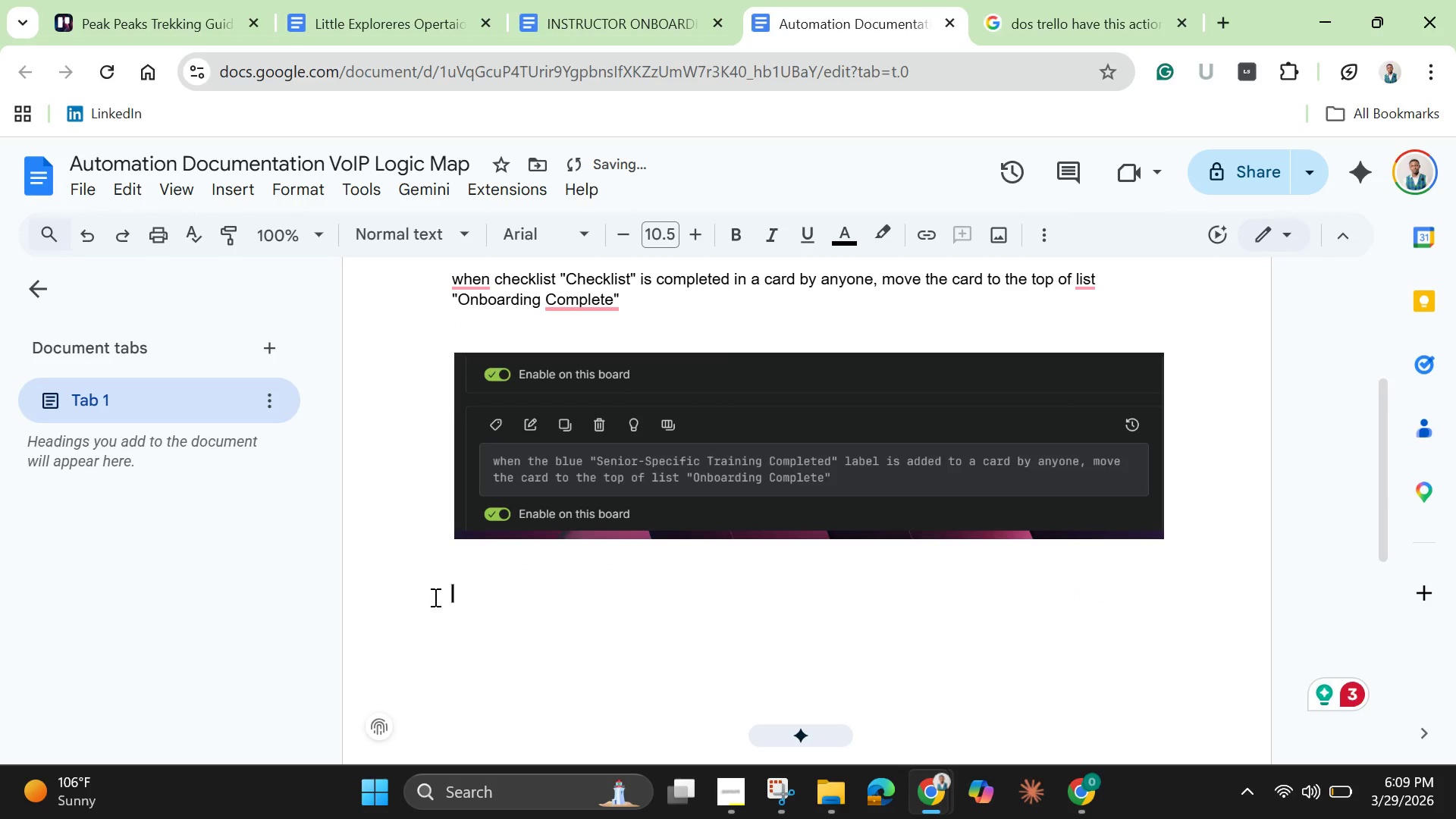 
key(Control+V)
 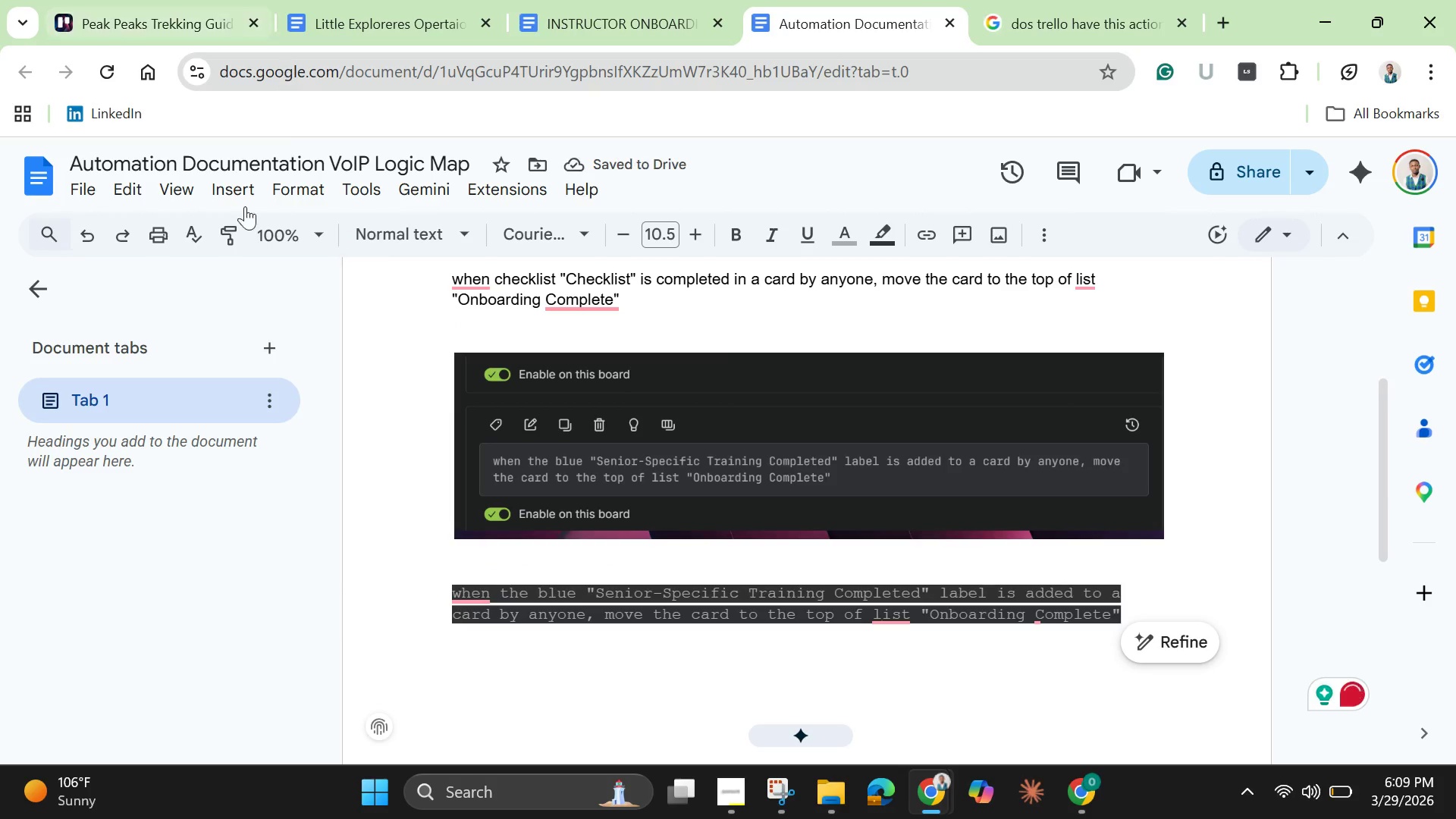 
left_click([93, 237])
 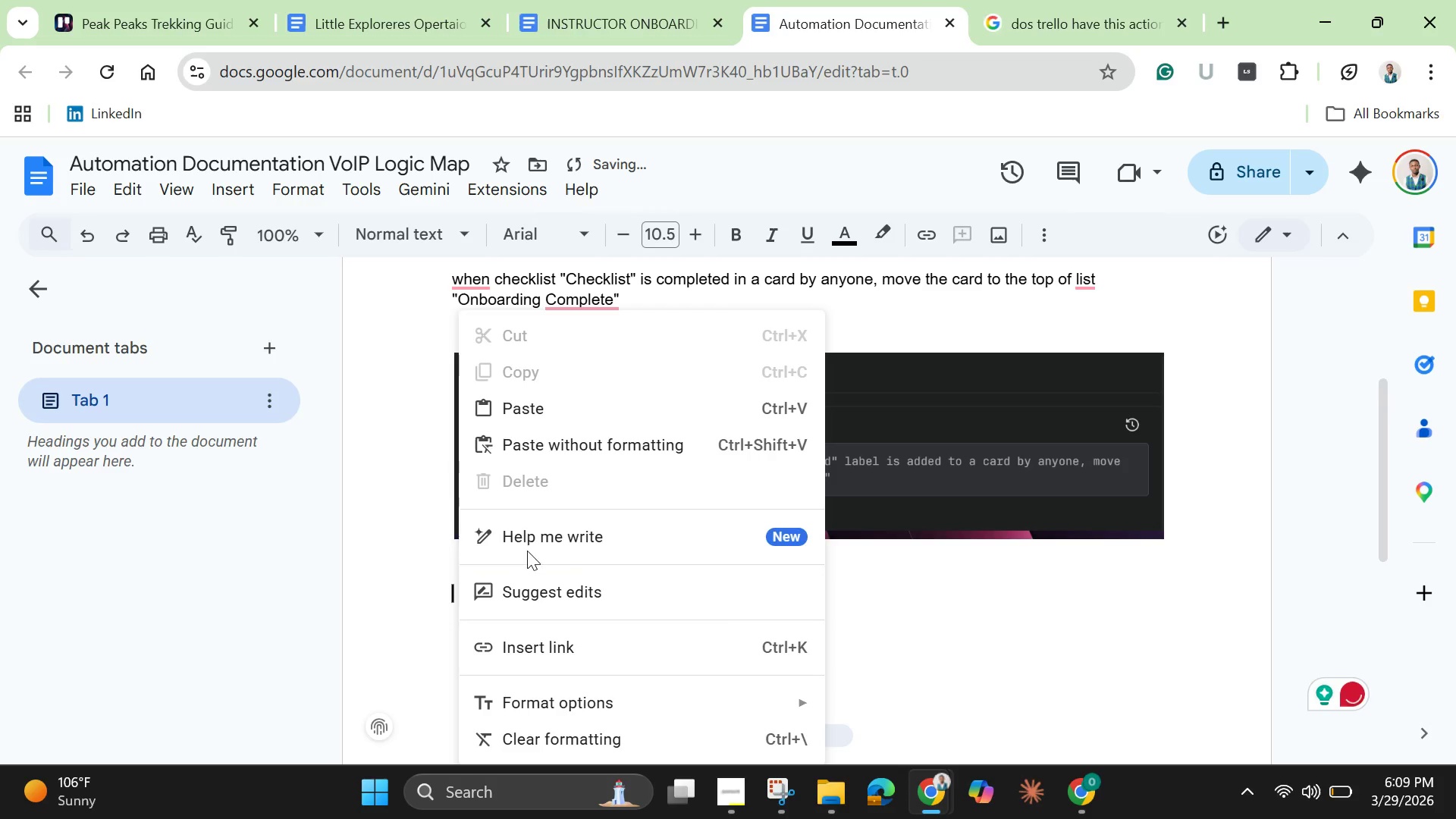 
left_click([587, 444])
 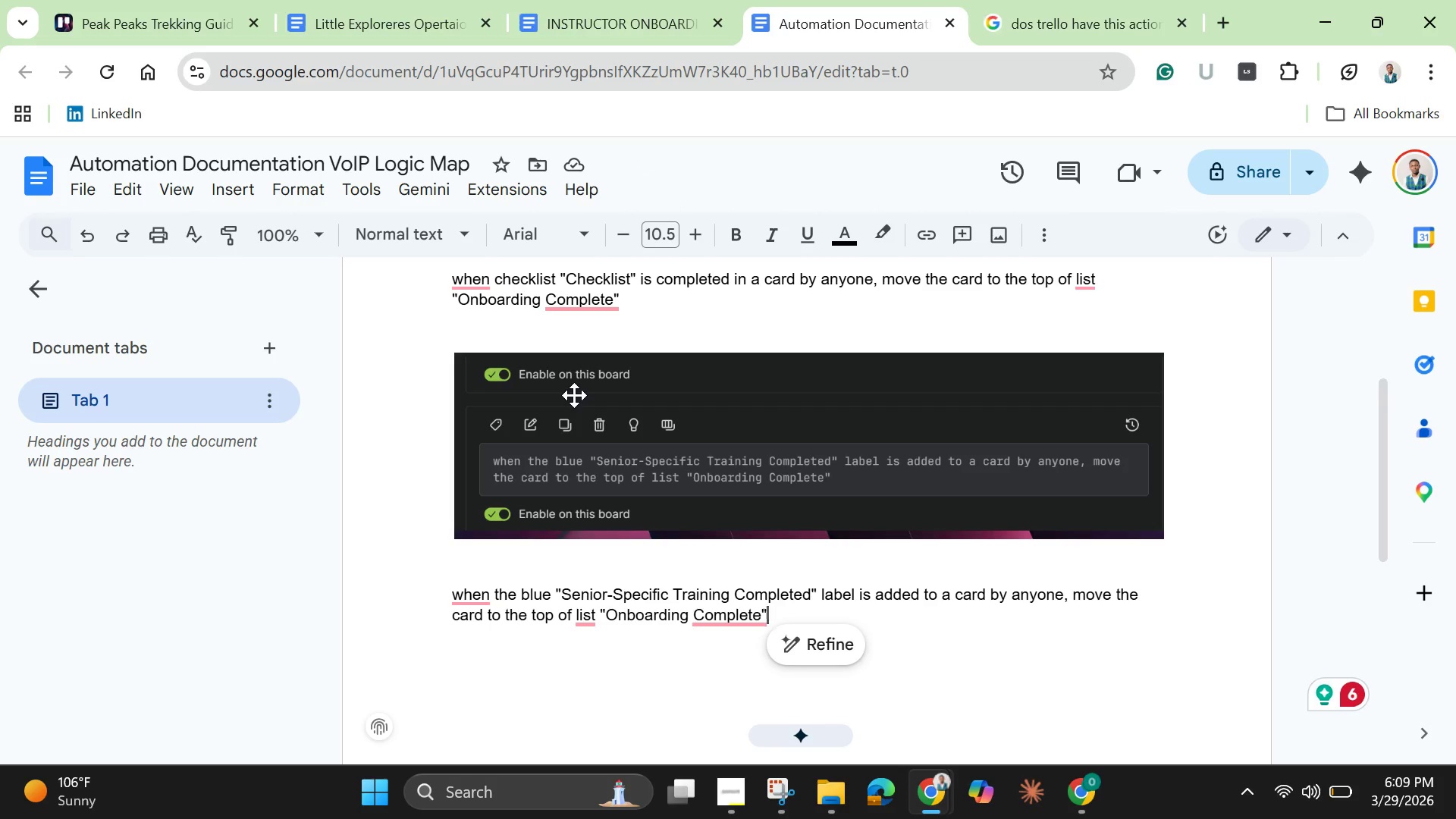 
wait(11.58)
 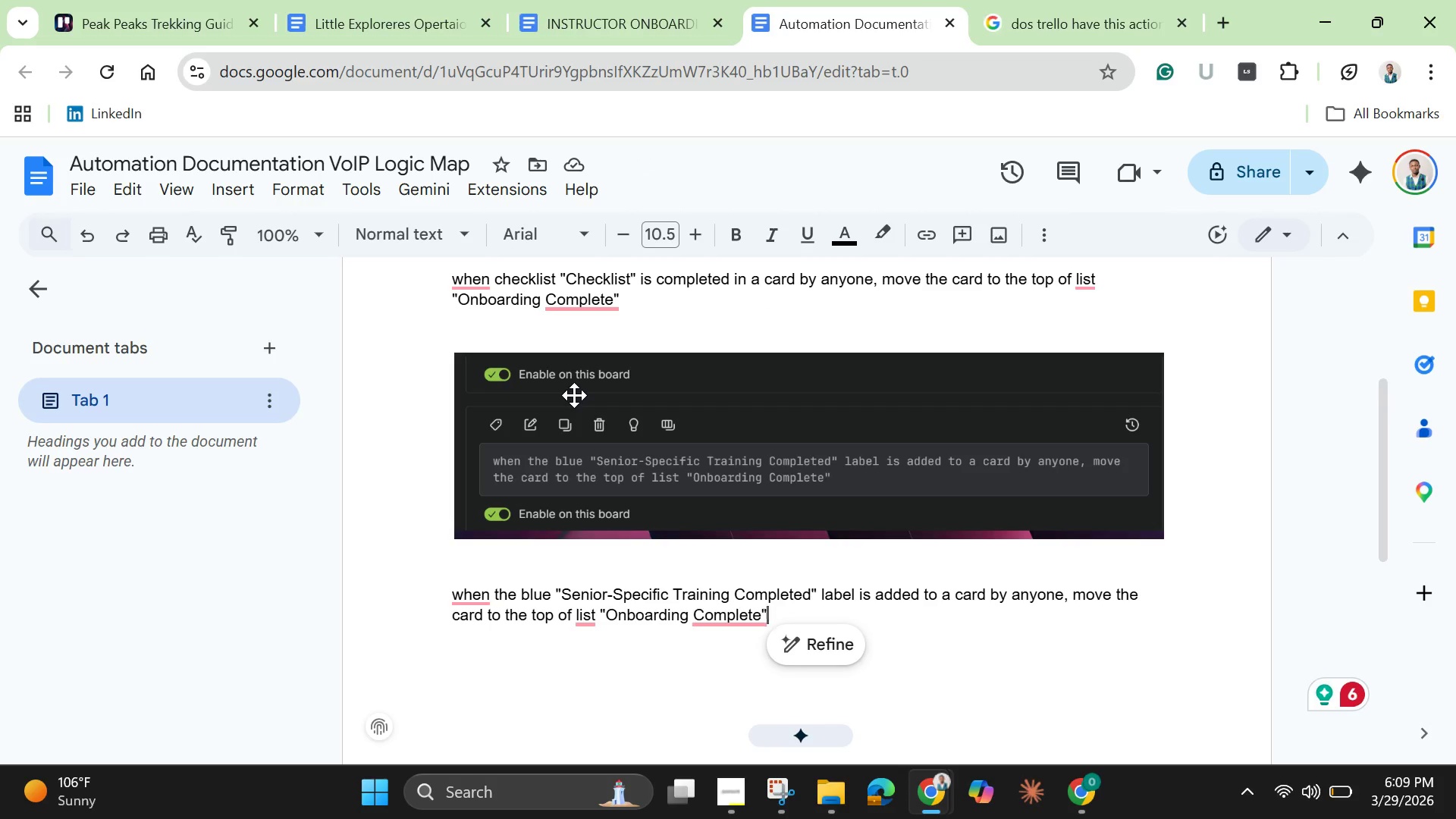 
scroll: coordinate [456, 403], scroll_direction: up, amount: 1.0
 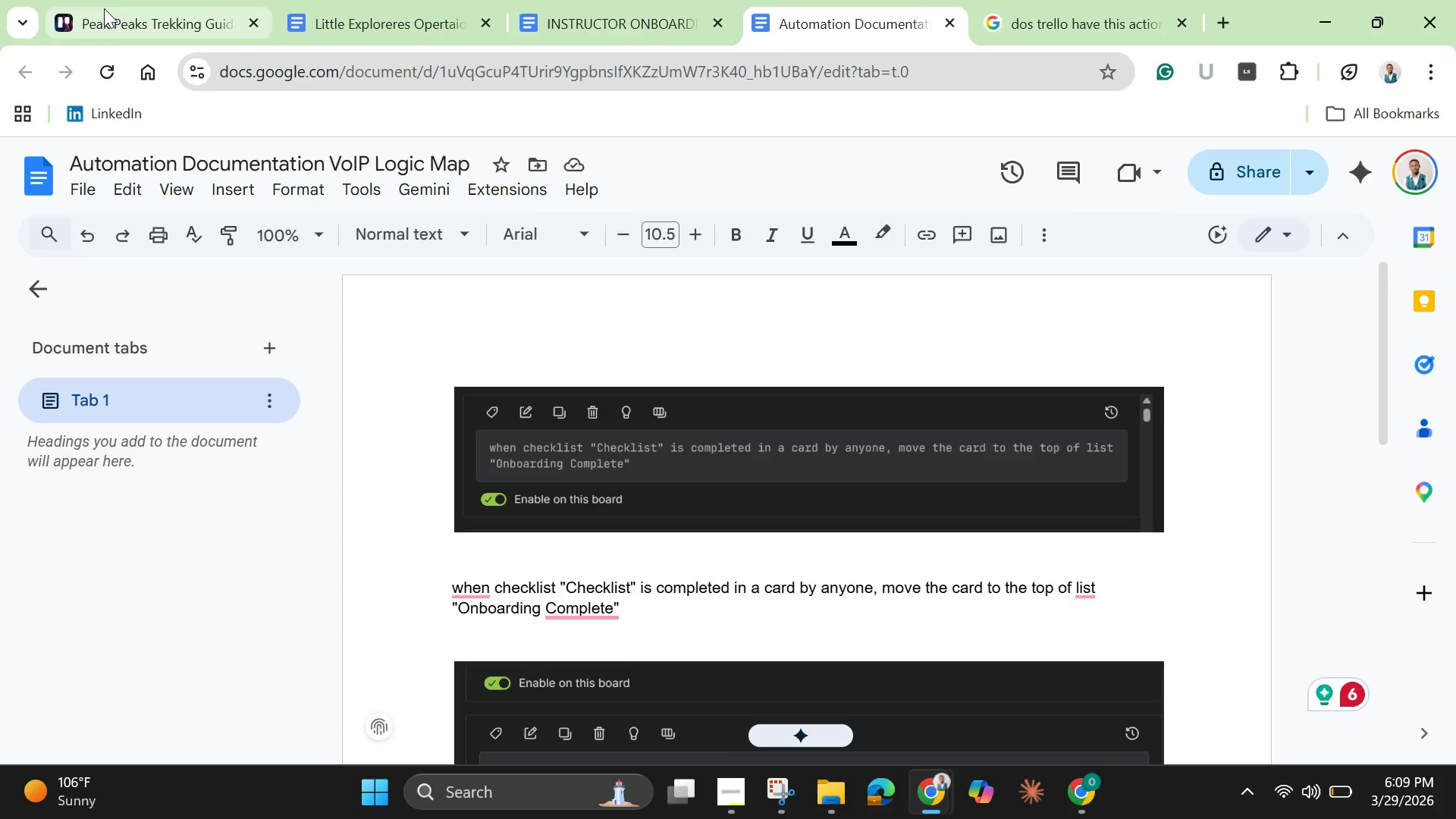 
left_click([112, 11])
 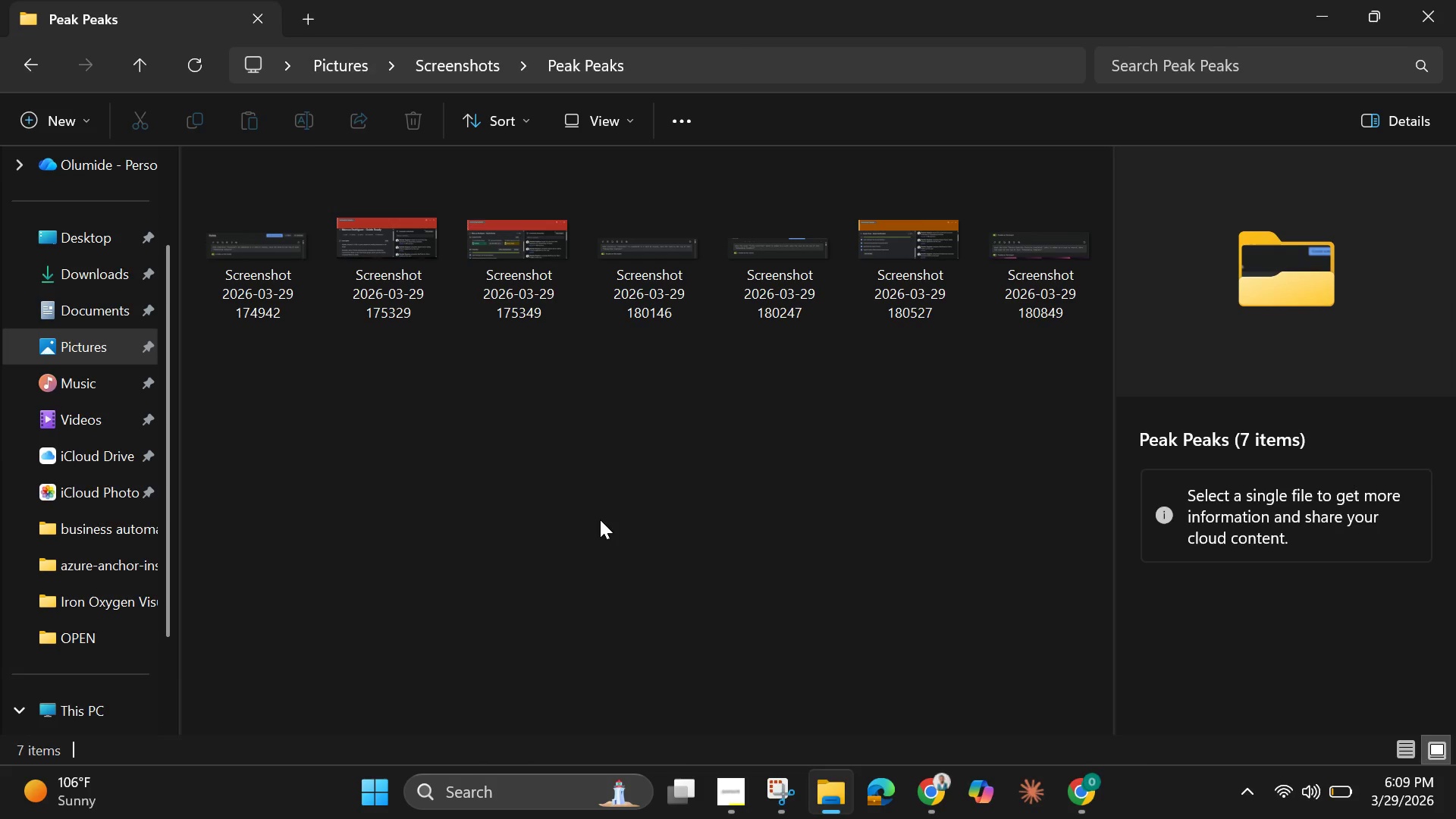 
wait(6.75)
 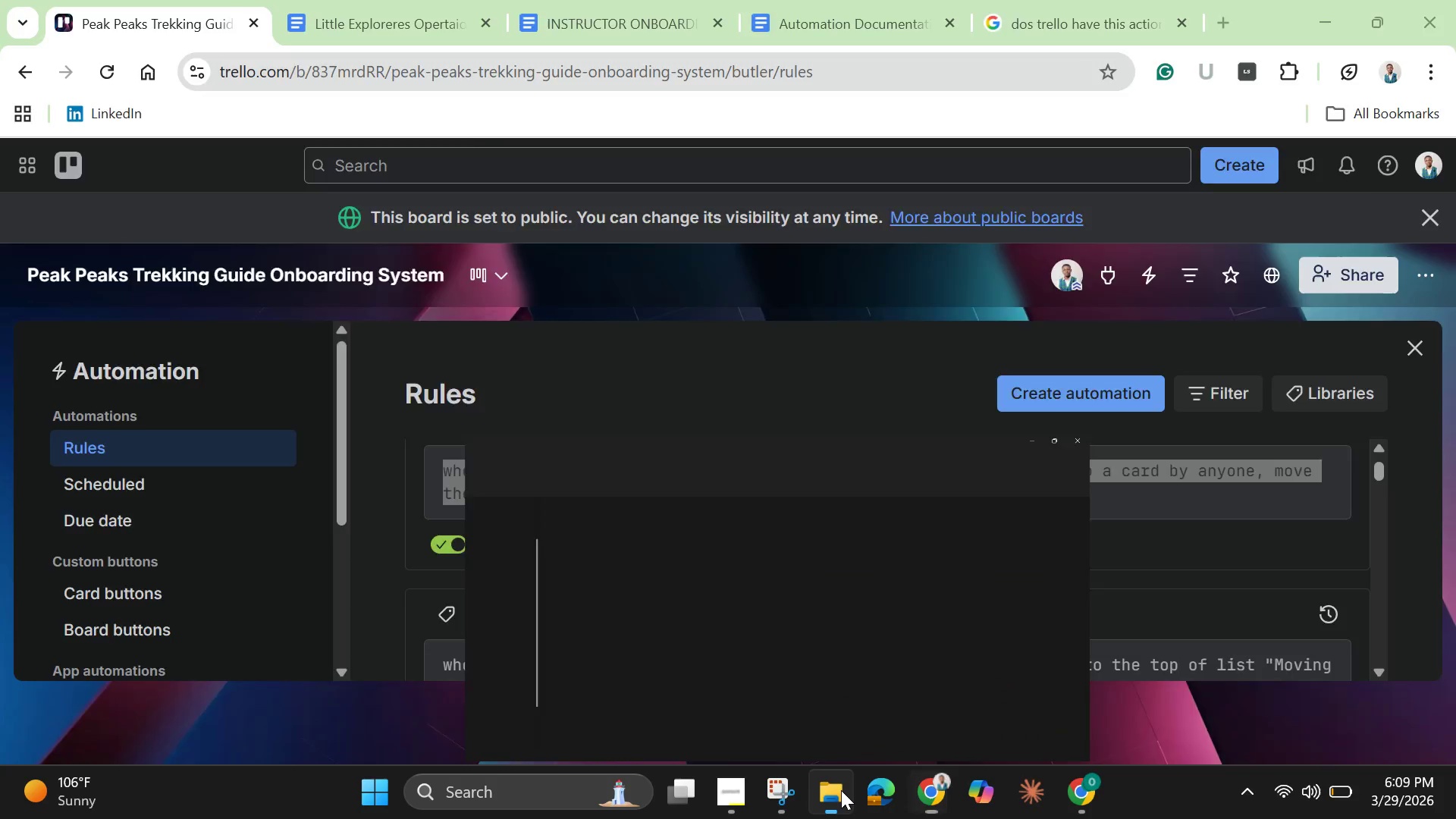 
double_click([1018, 232])
 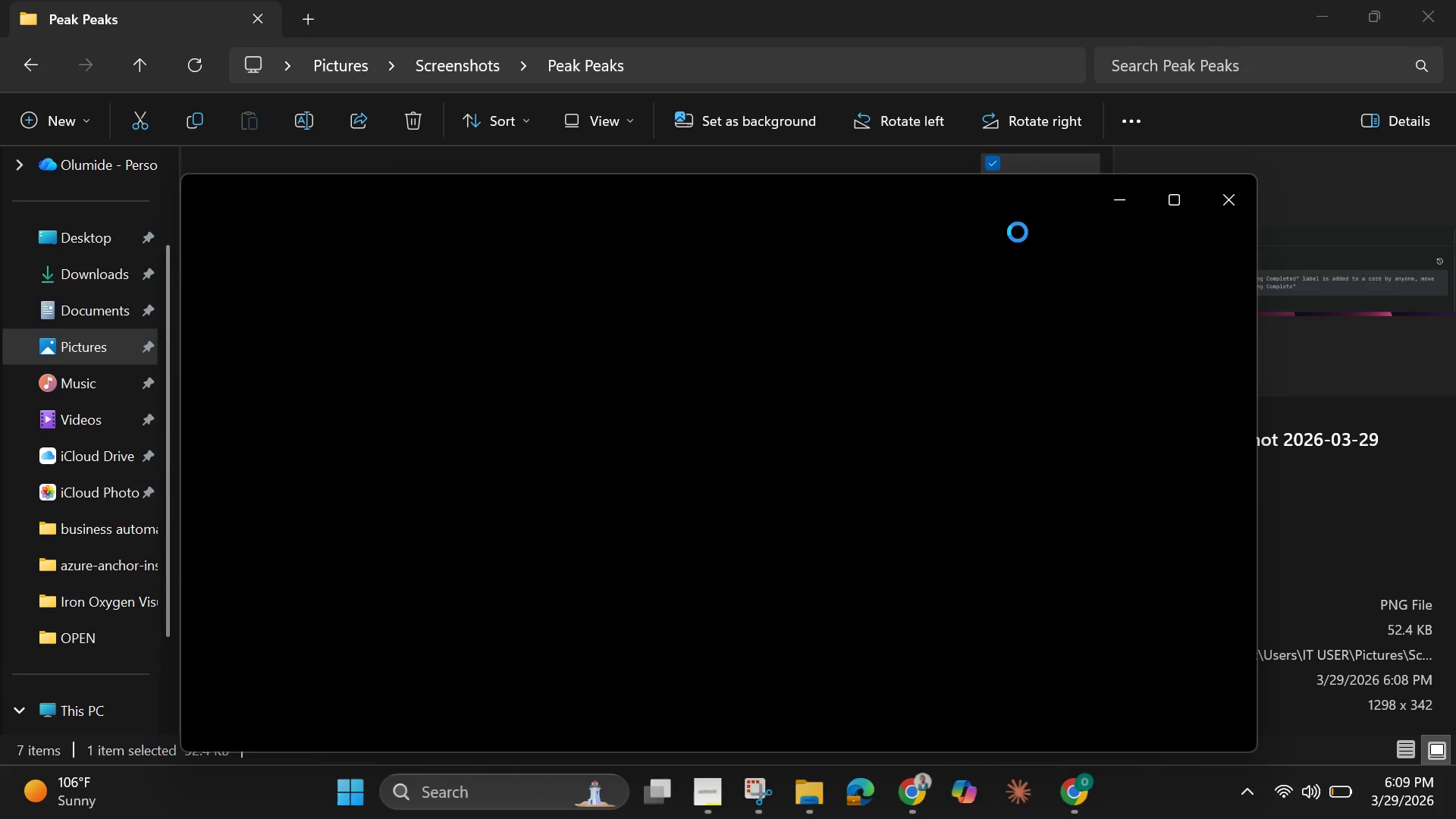 
mouse_move([1055, 385])
 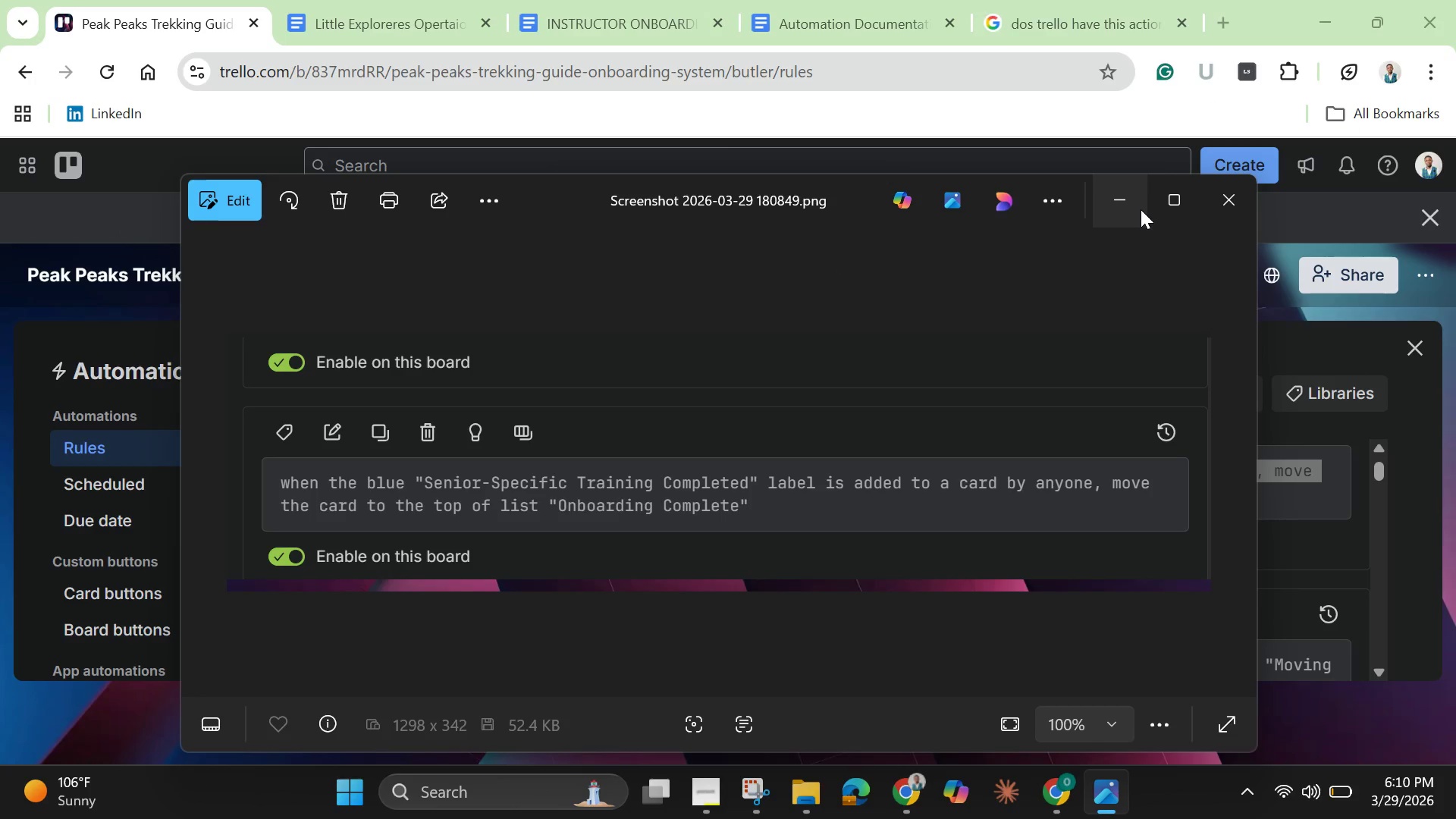 
wait(7.1)
 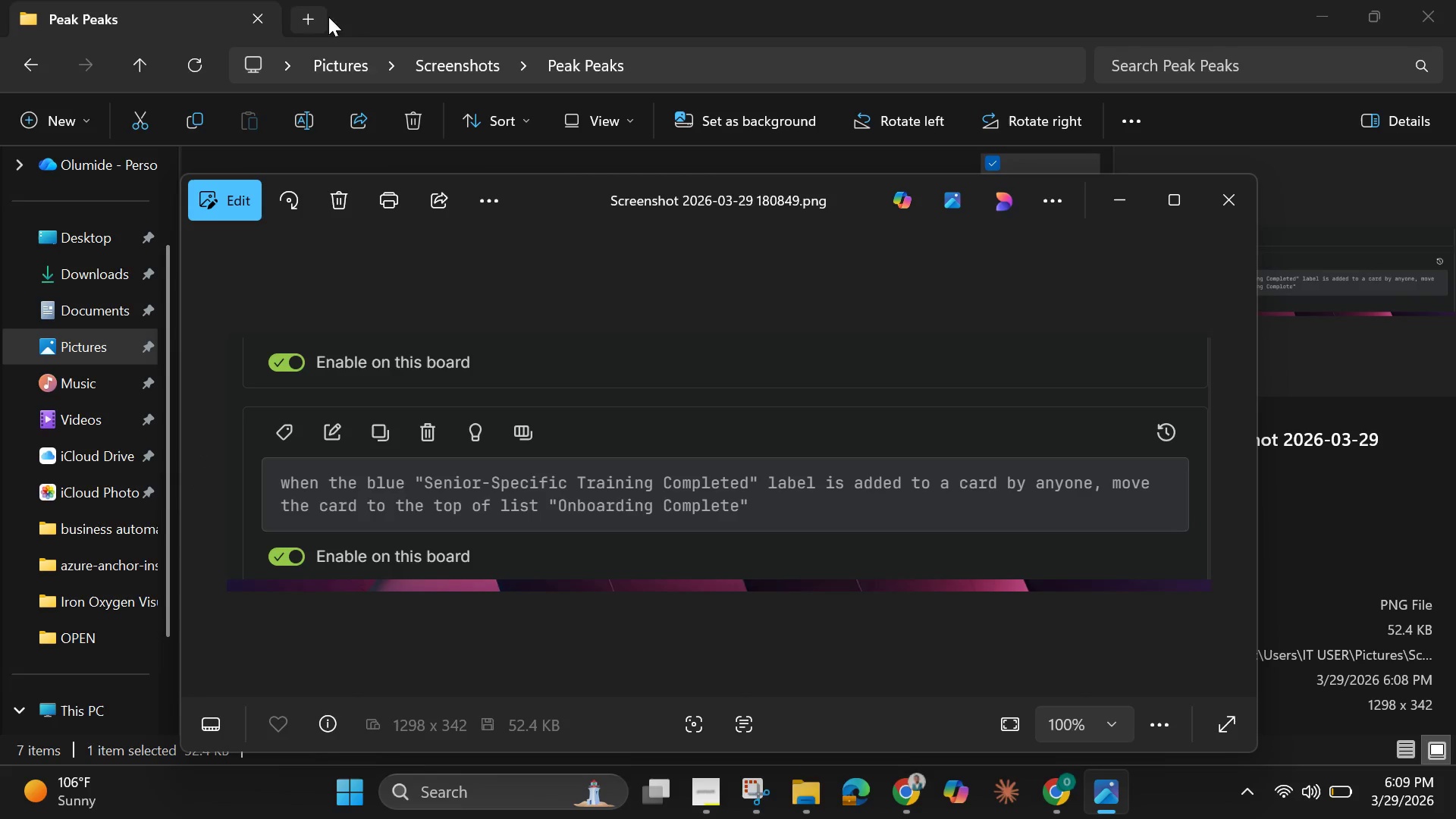 
left_click([1229, 203])
 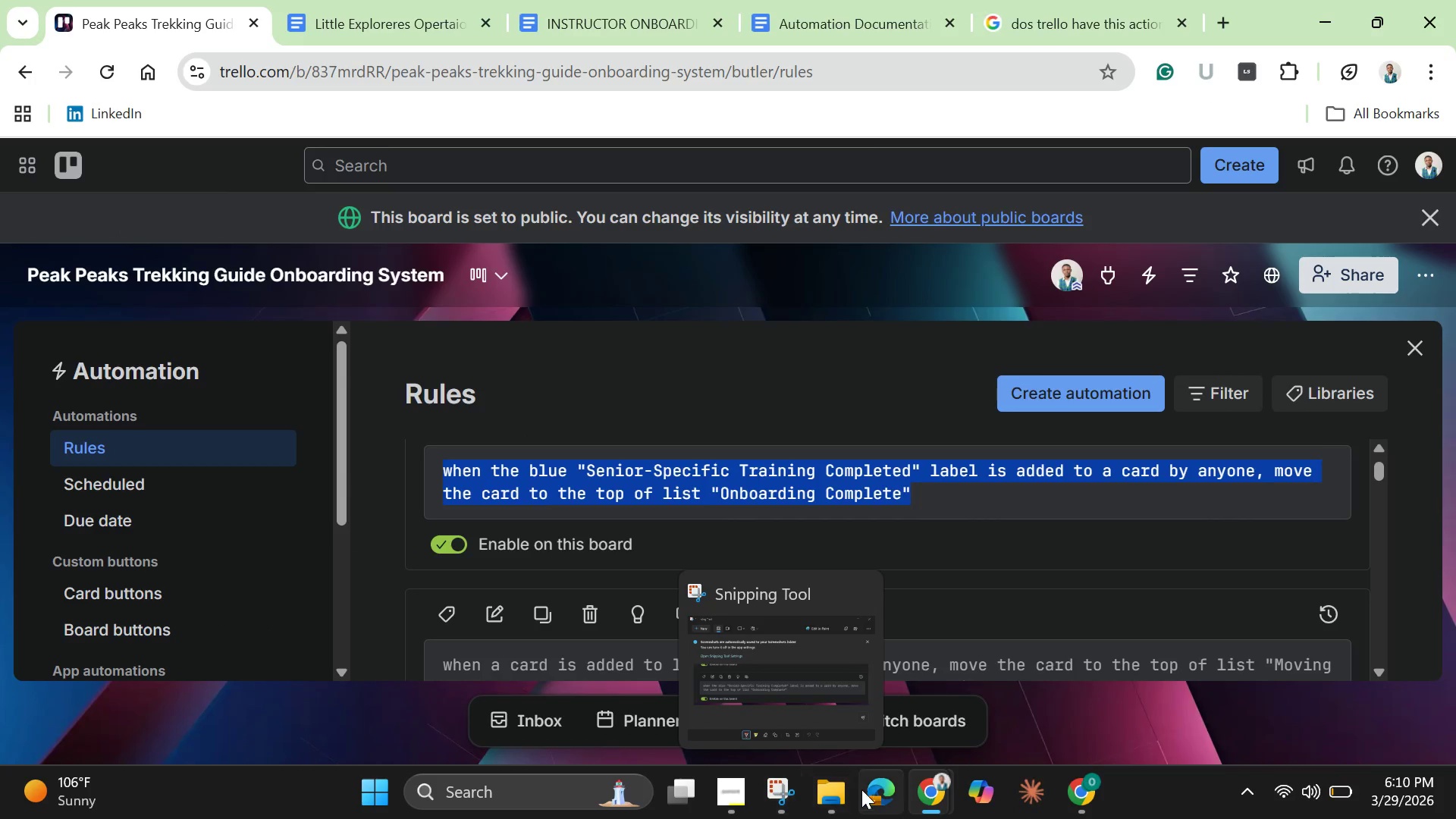 
left_click([836, 784])
 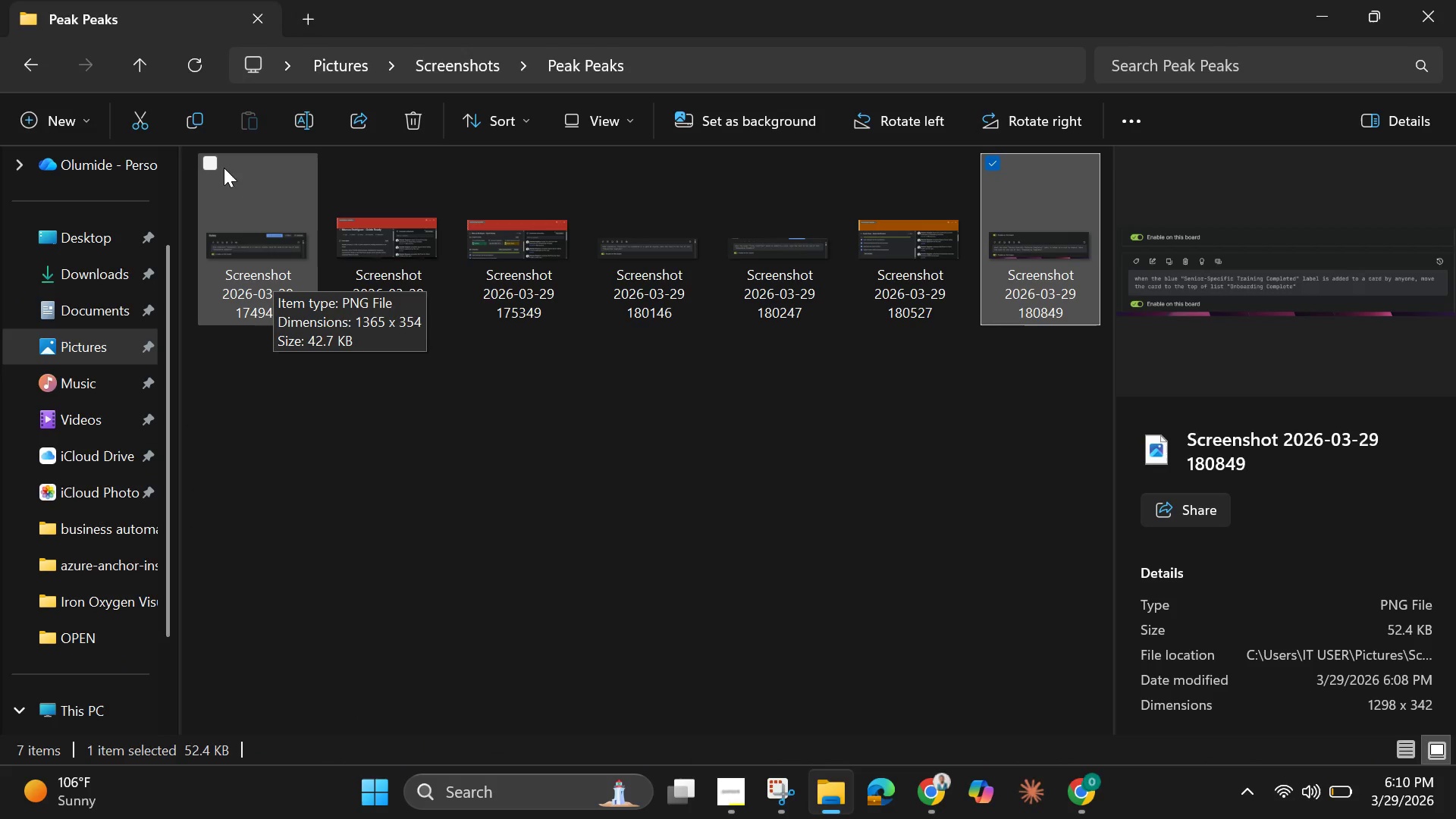 
wait(6.33)
 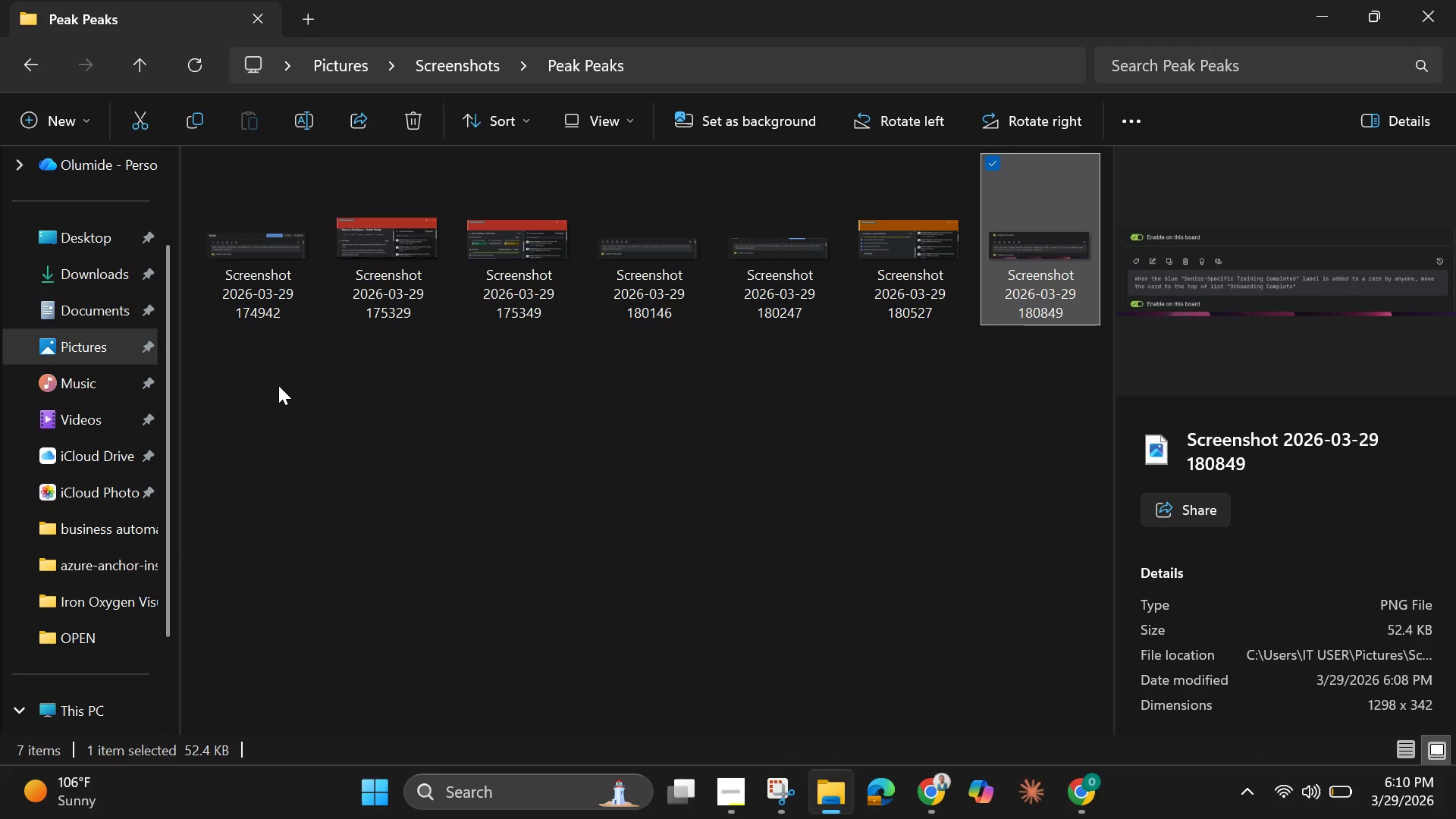 
double_click([240, 218])
 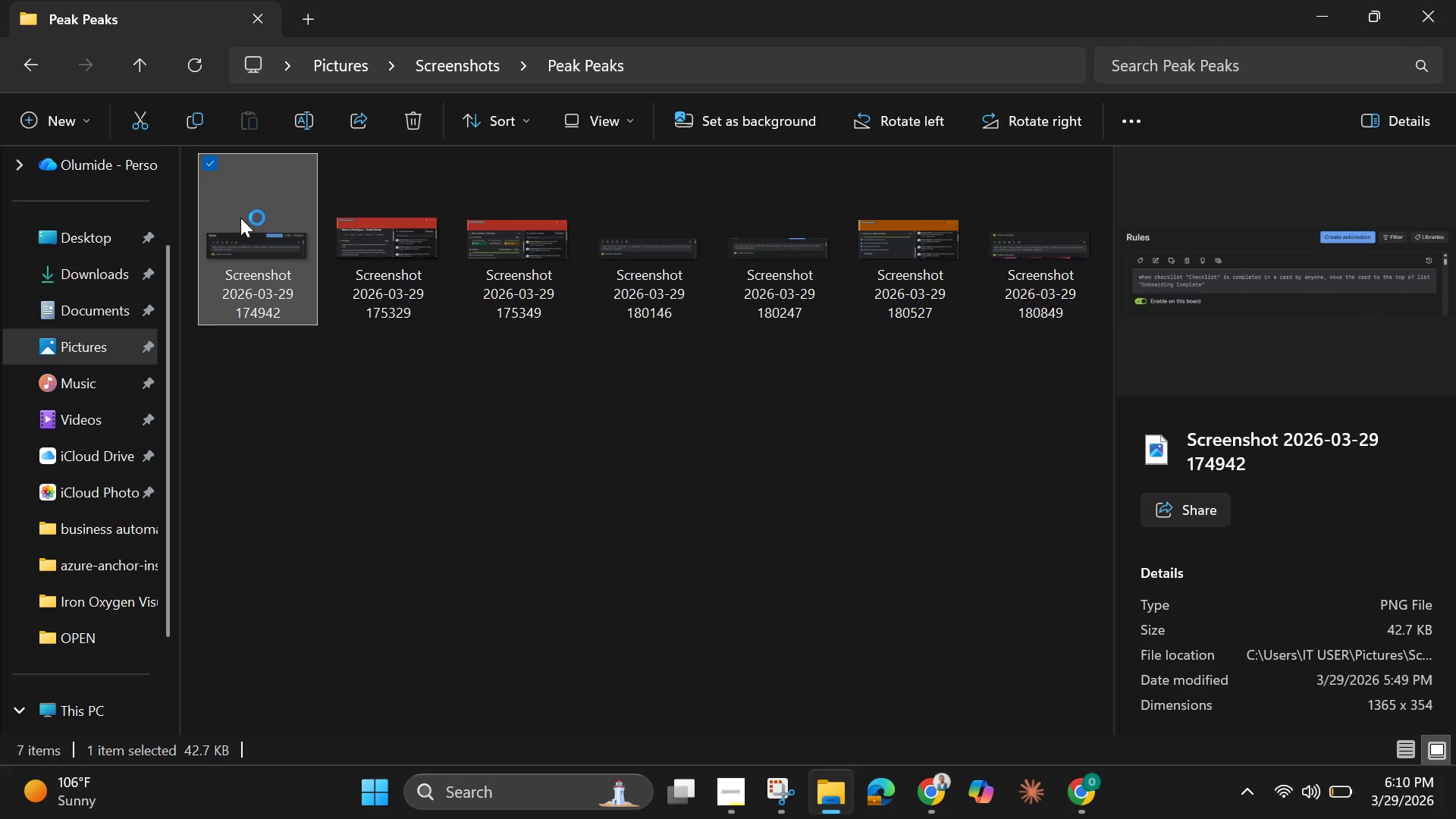 
triple_click([240, 218])
 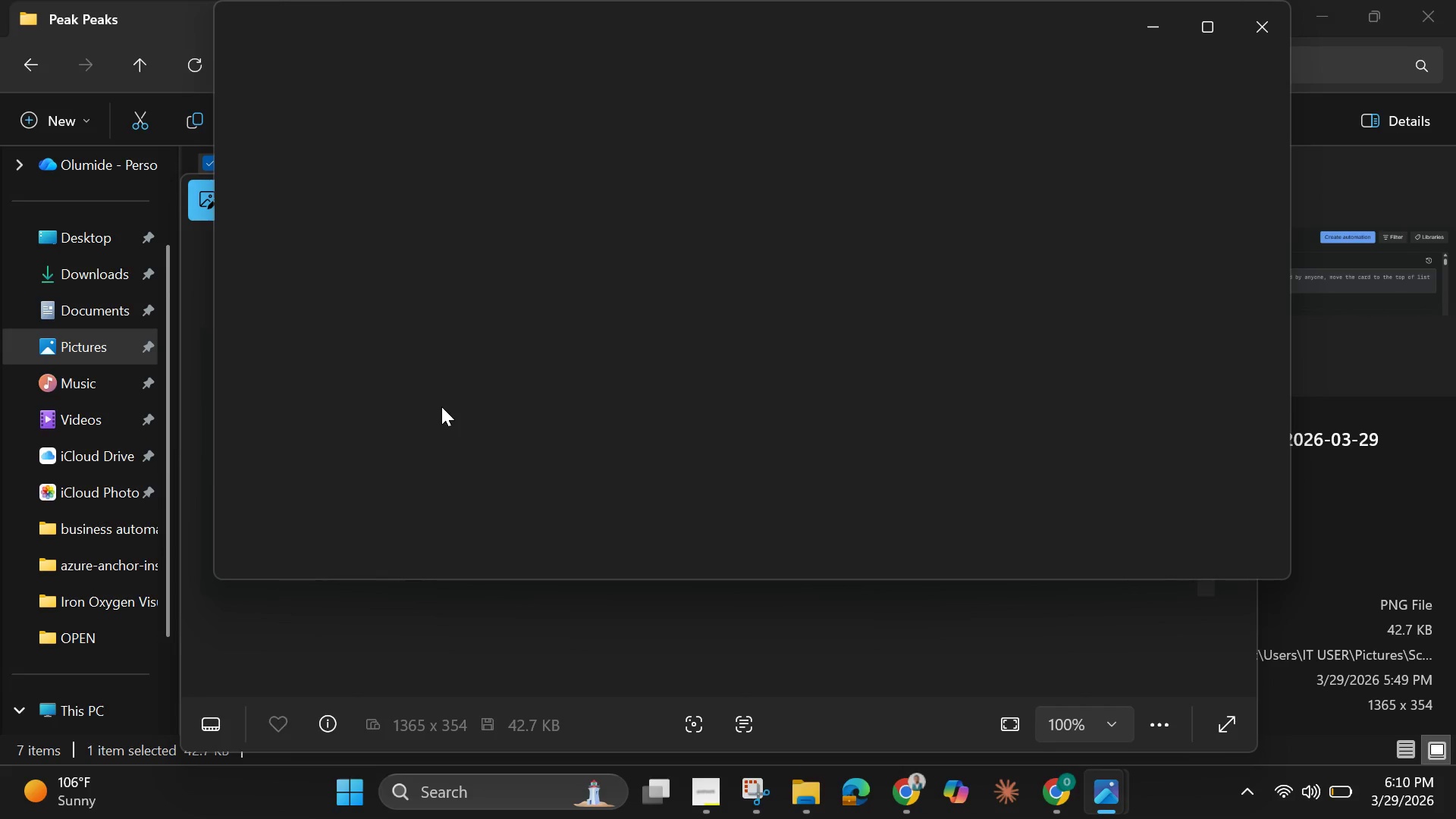 
mouse_move([475, 401])
 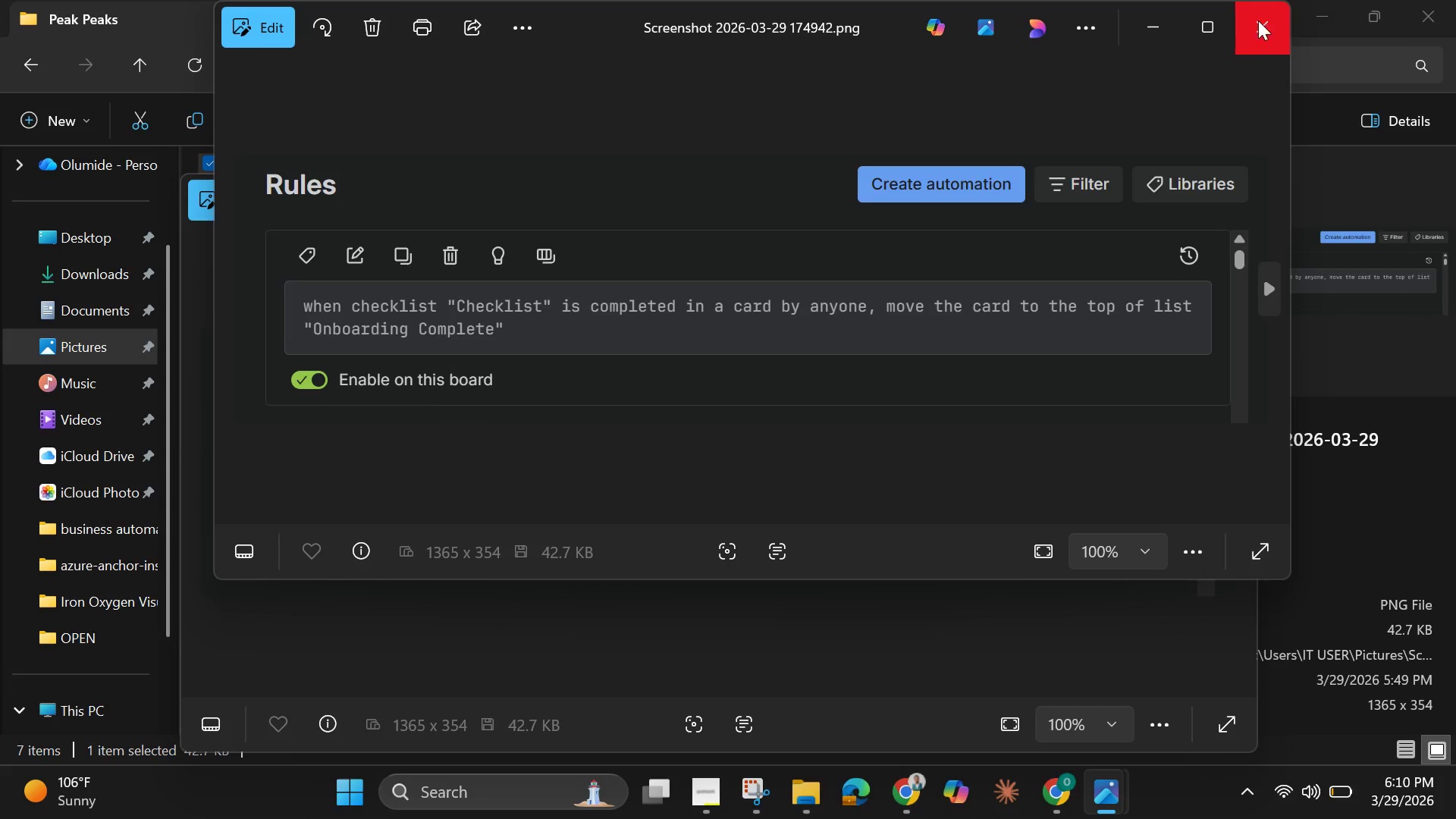 
left_click([1258, 20])
 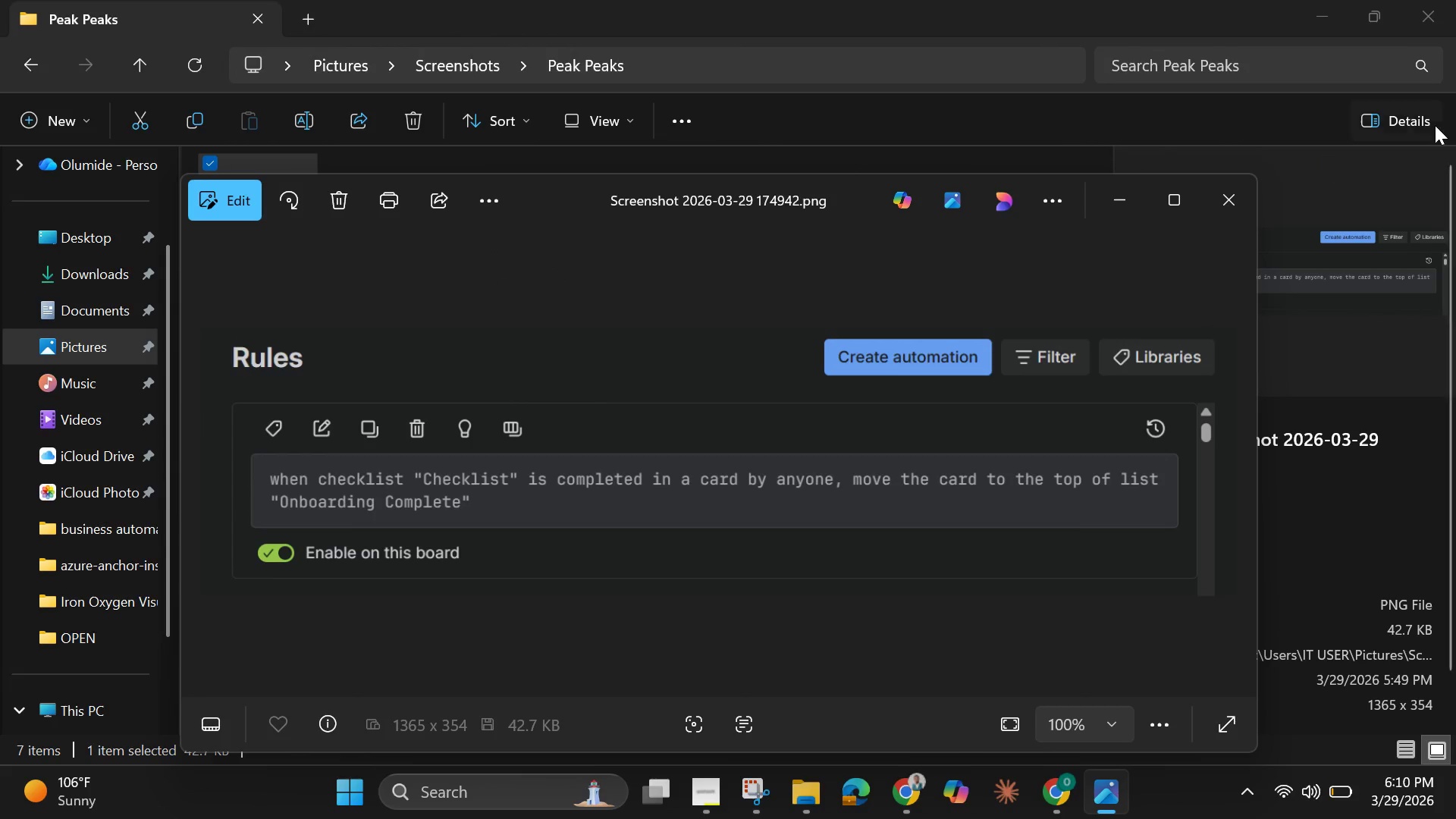 
left_click([1228, 195])
 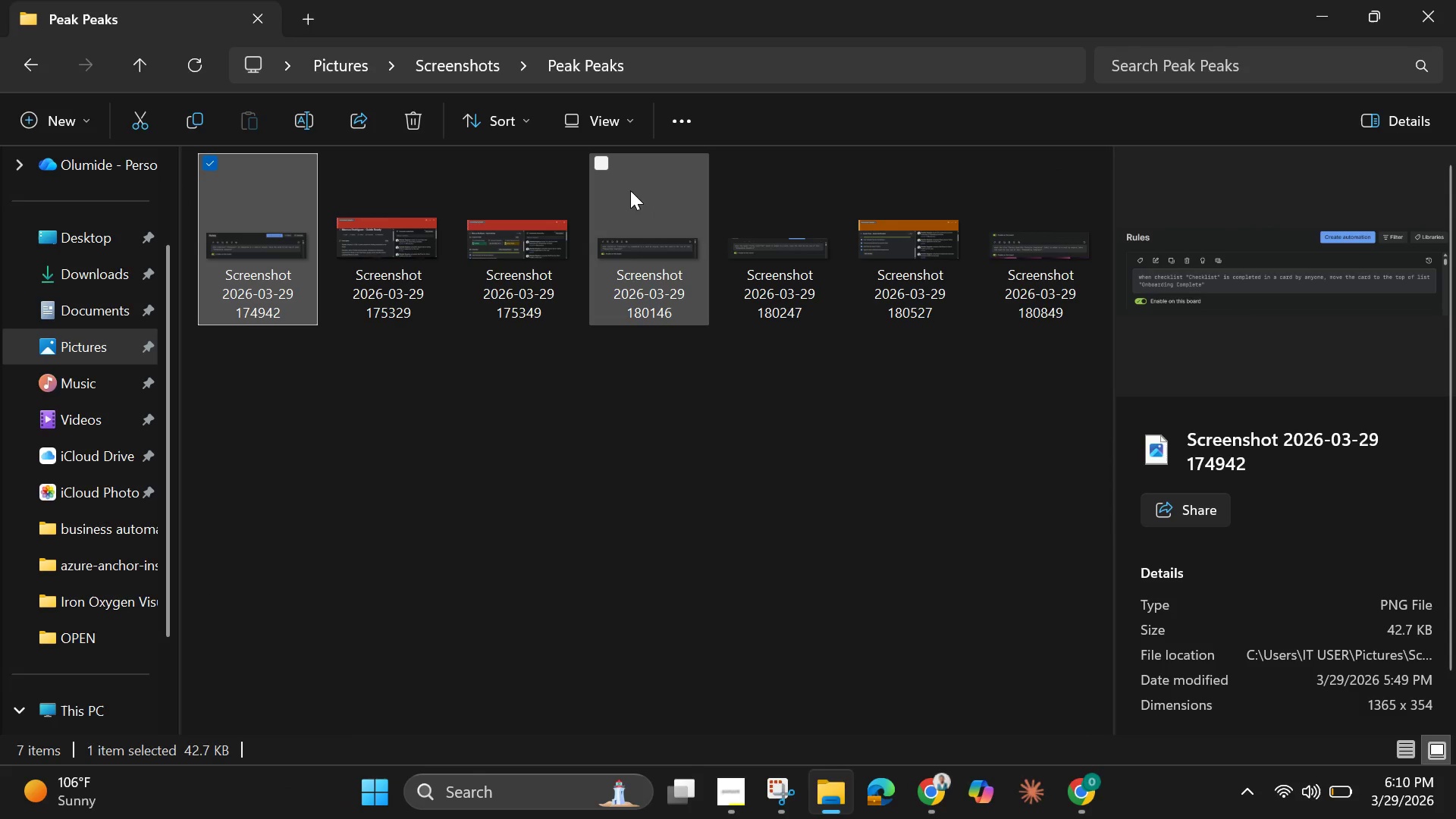 
left_click([604, 169])
 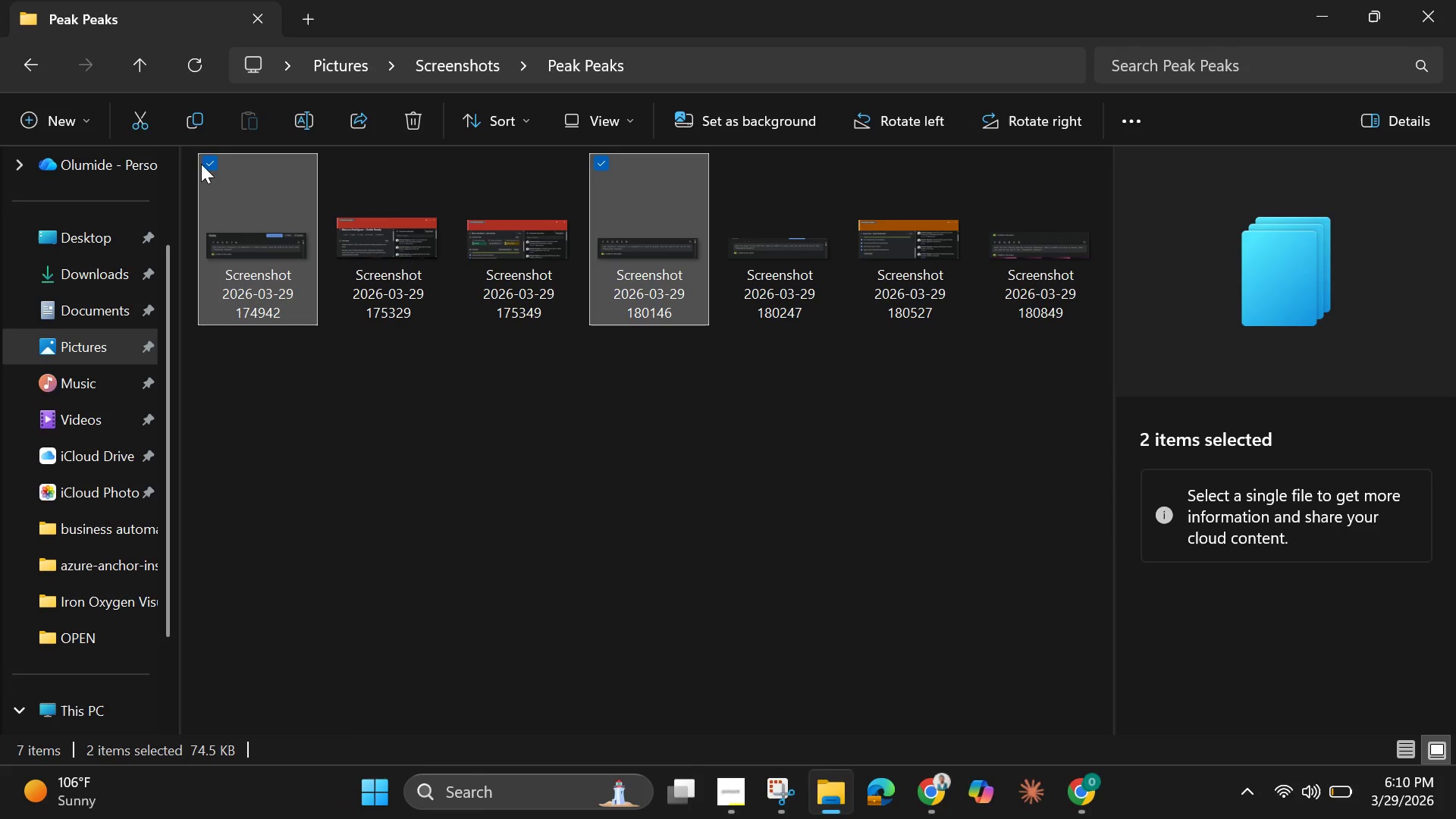 
left_click([208, 170])
 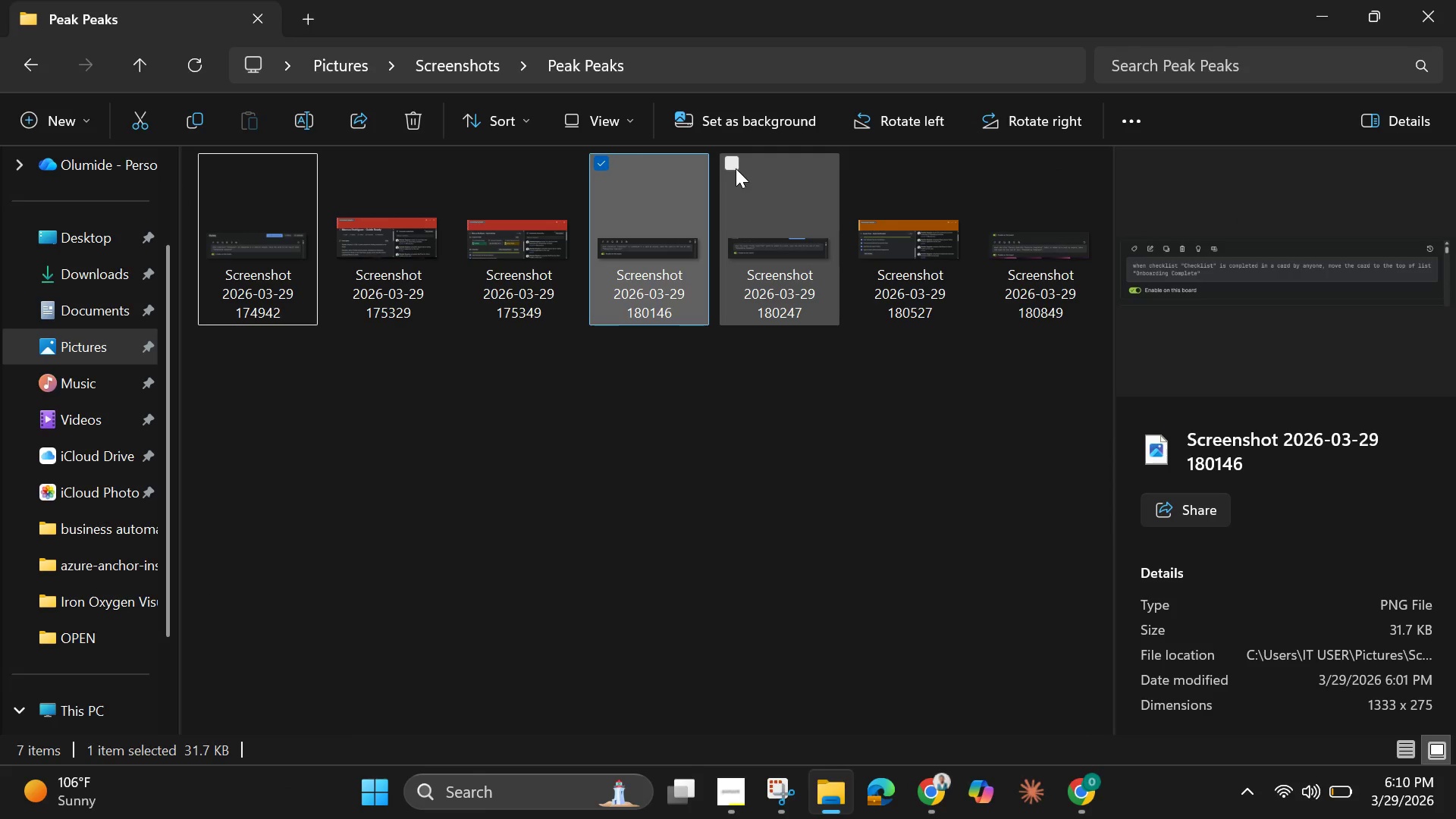 
left_click([736, 168])
 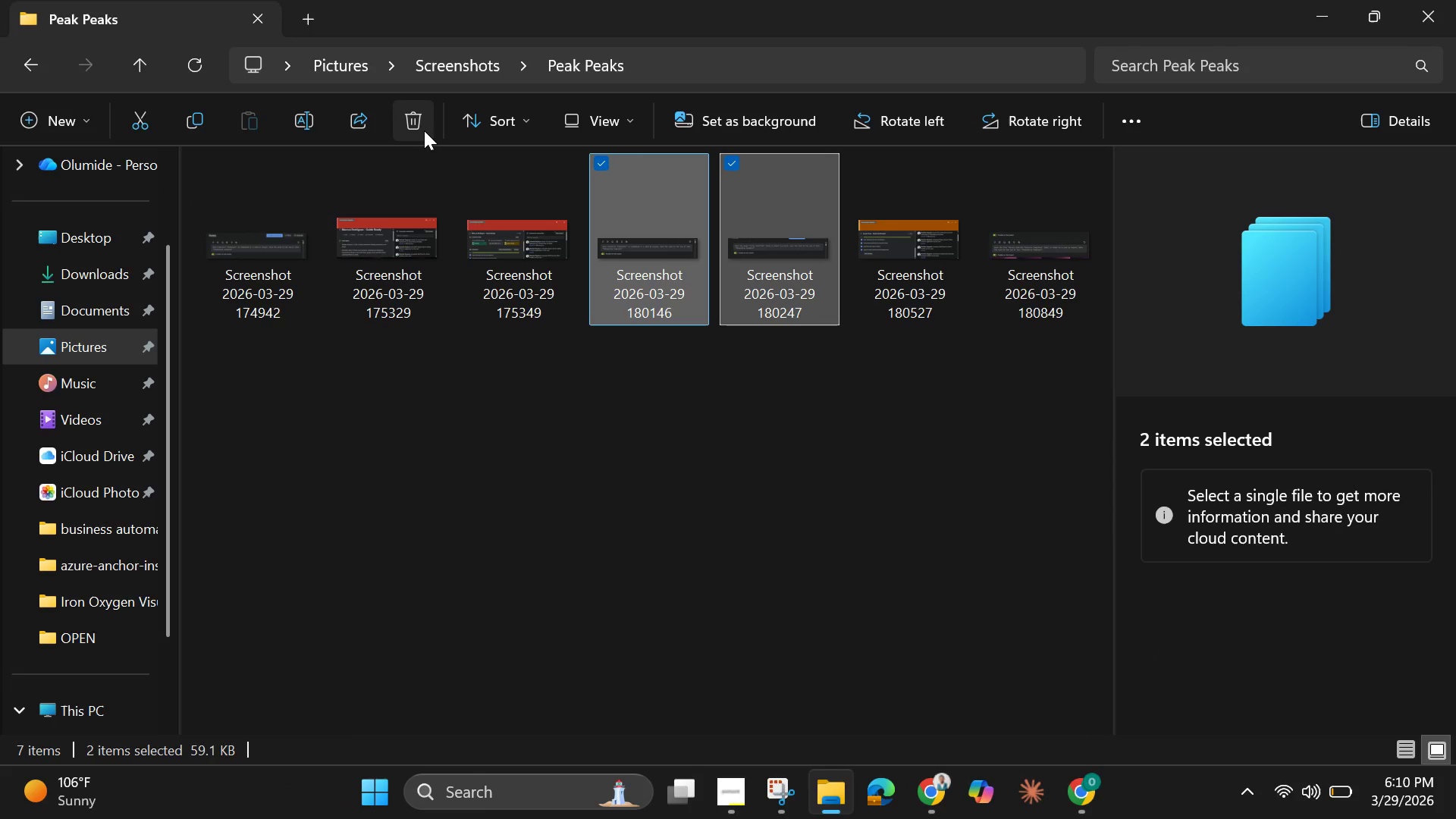 
left_click([421, 129])
 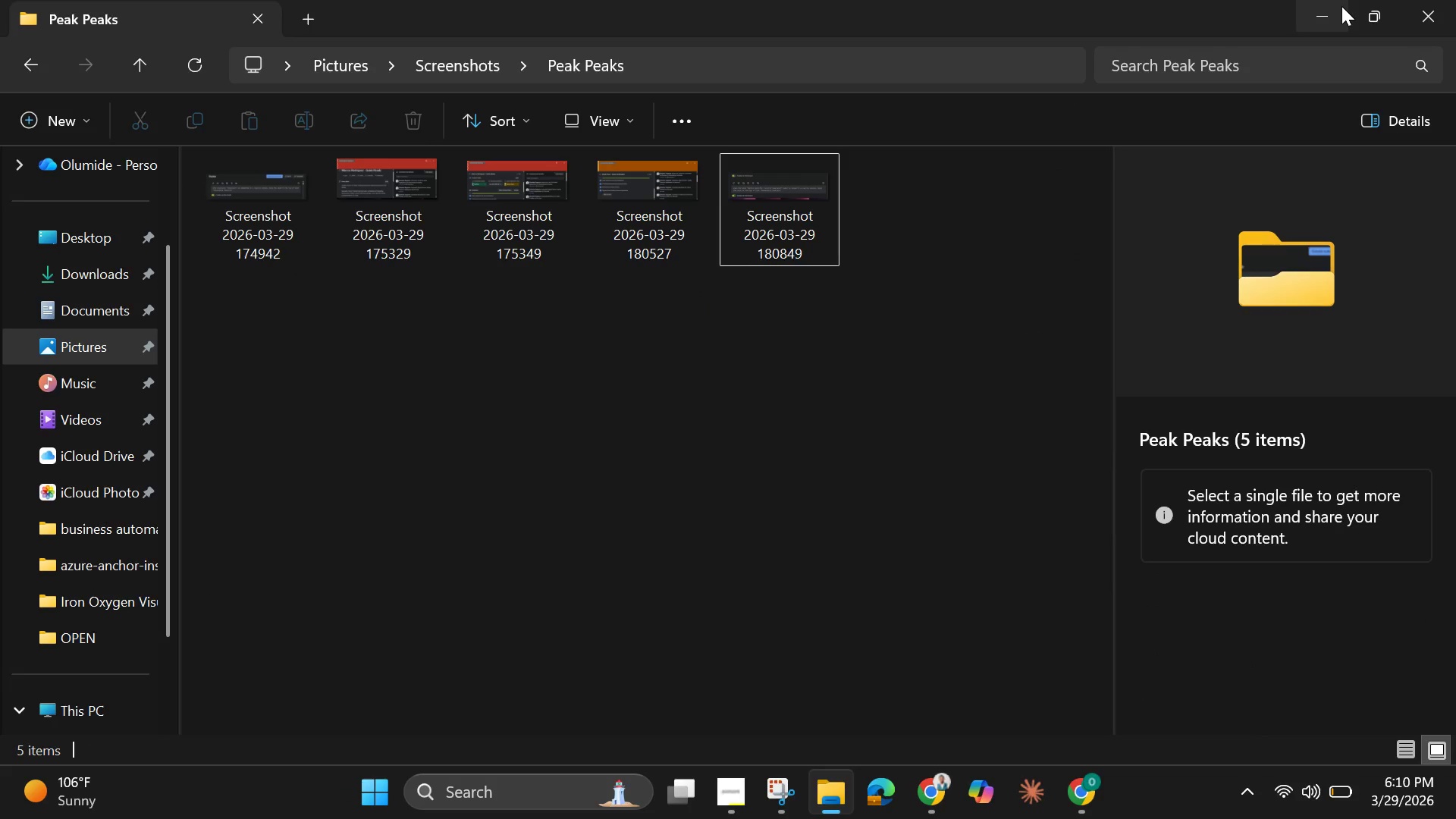 
left_click([1331, 12])
 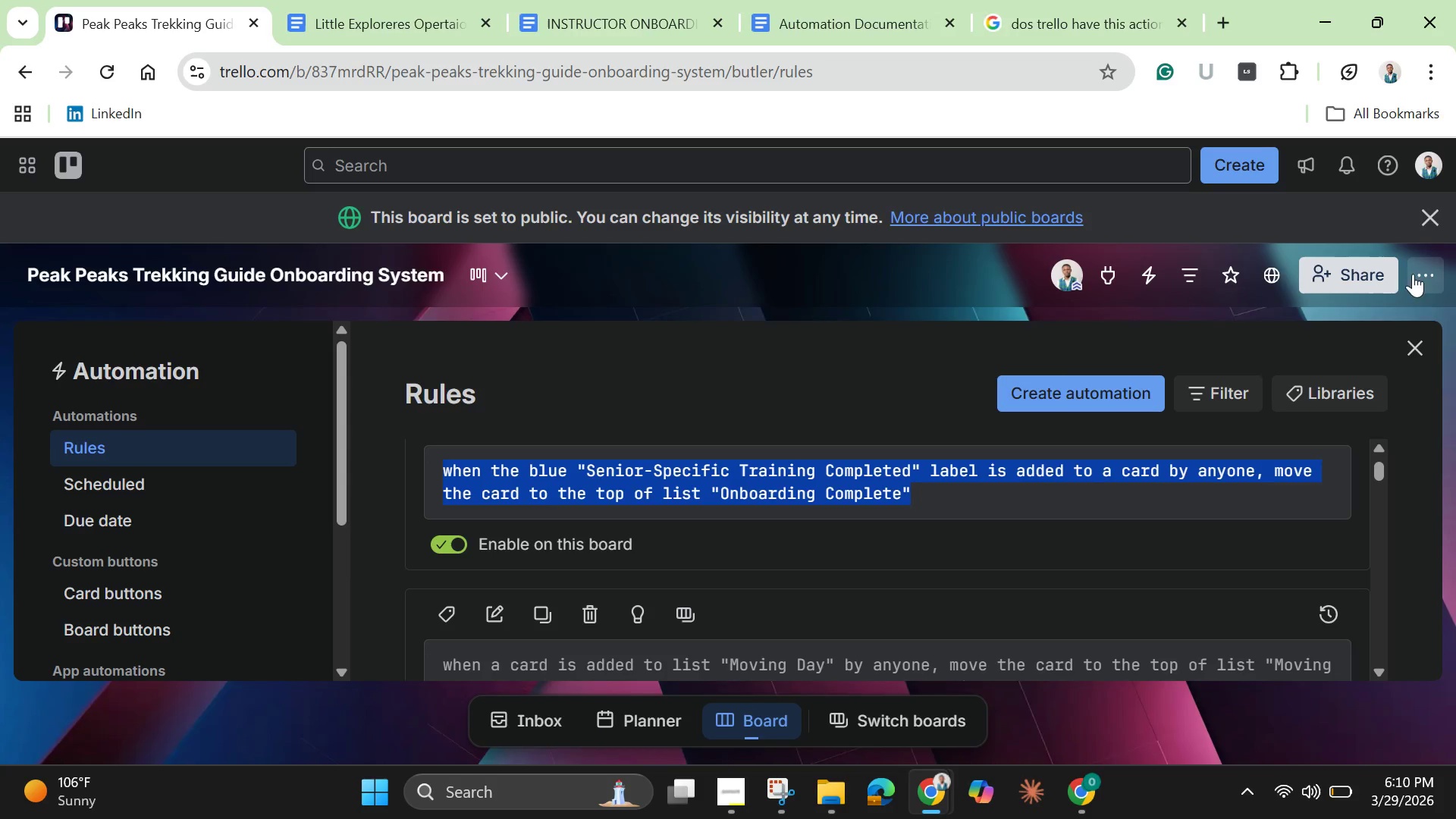 
left_click([1412, 338])
 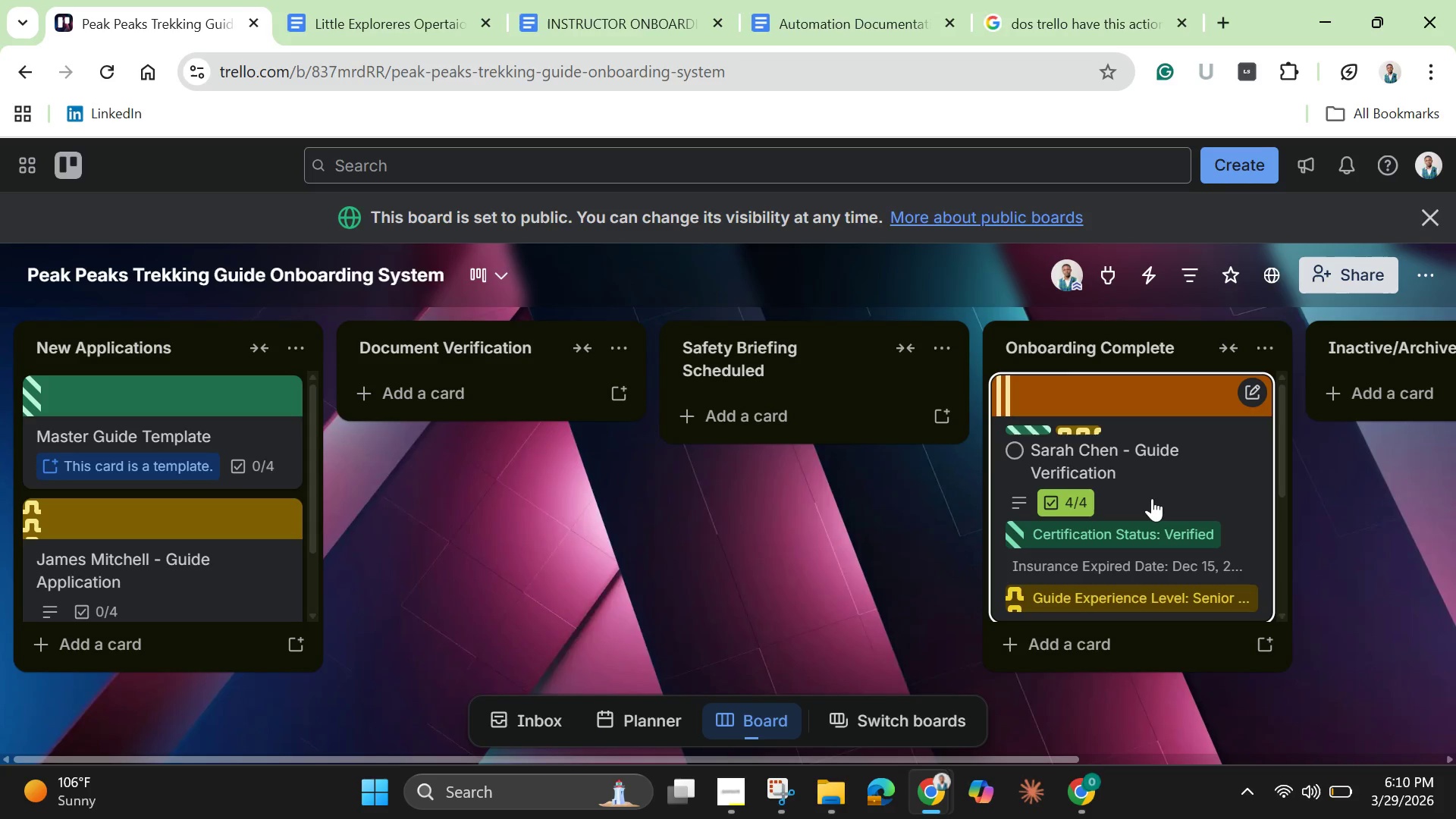 
left_click_drag(start_coordinate=[1152, 498], to_coordinate=[472, 401])
 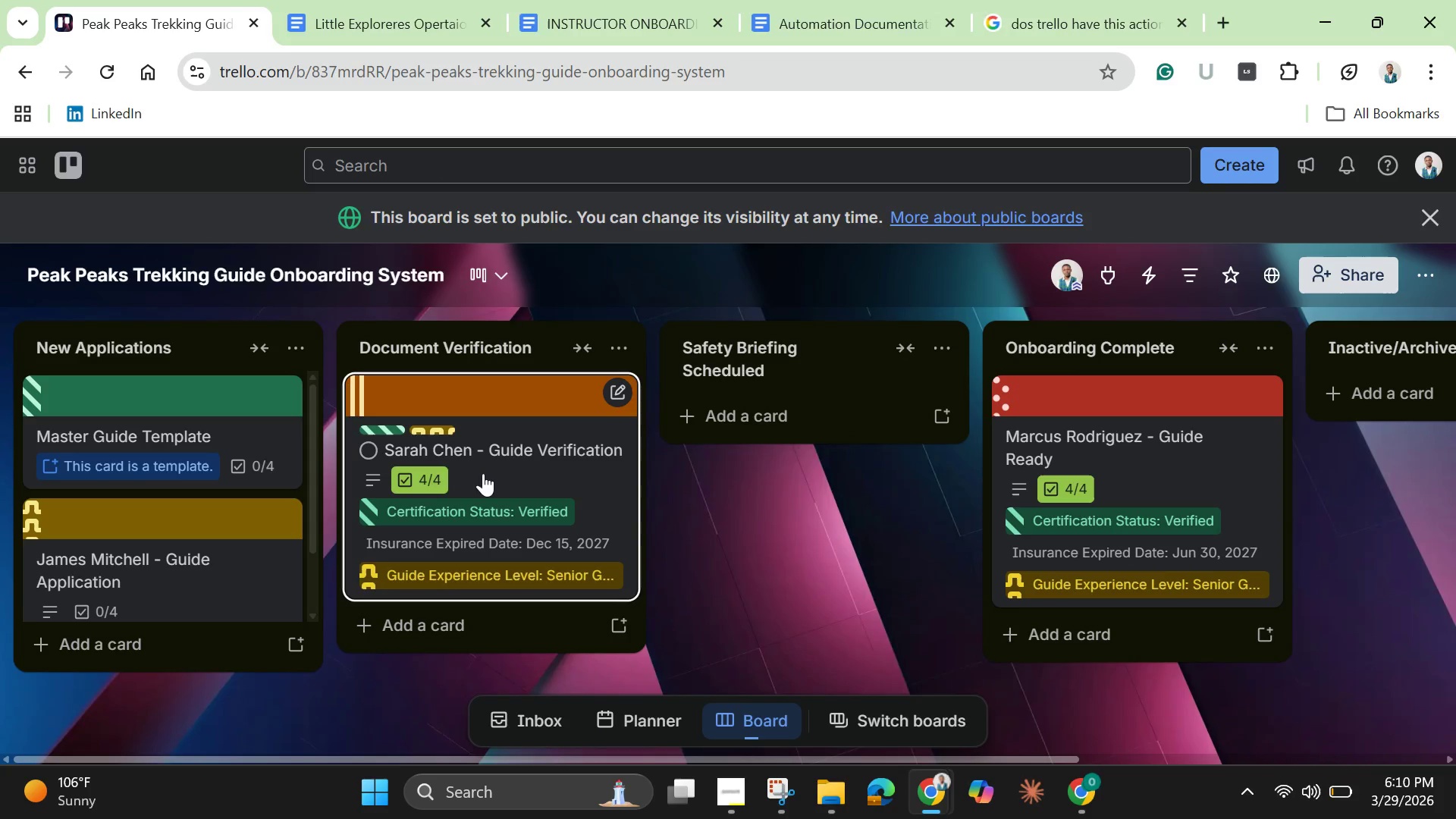 
left_click([483, 473])
 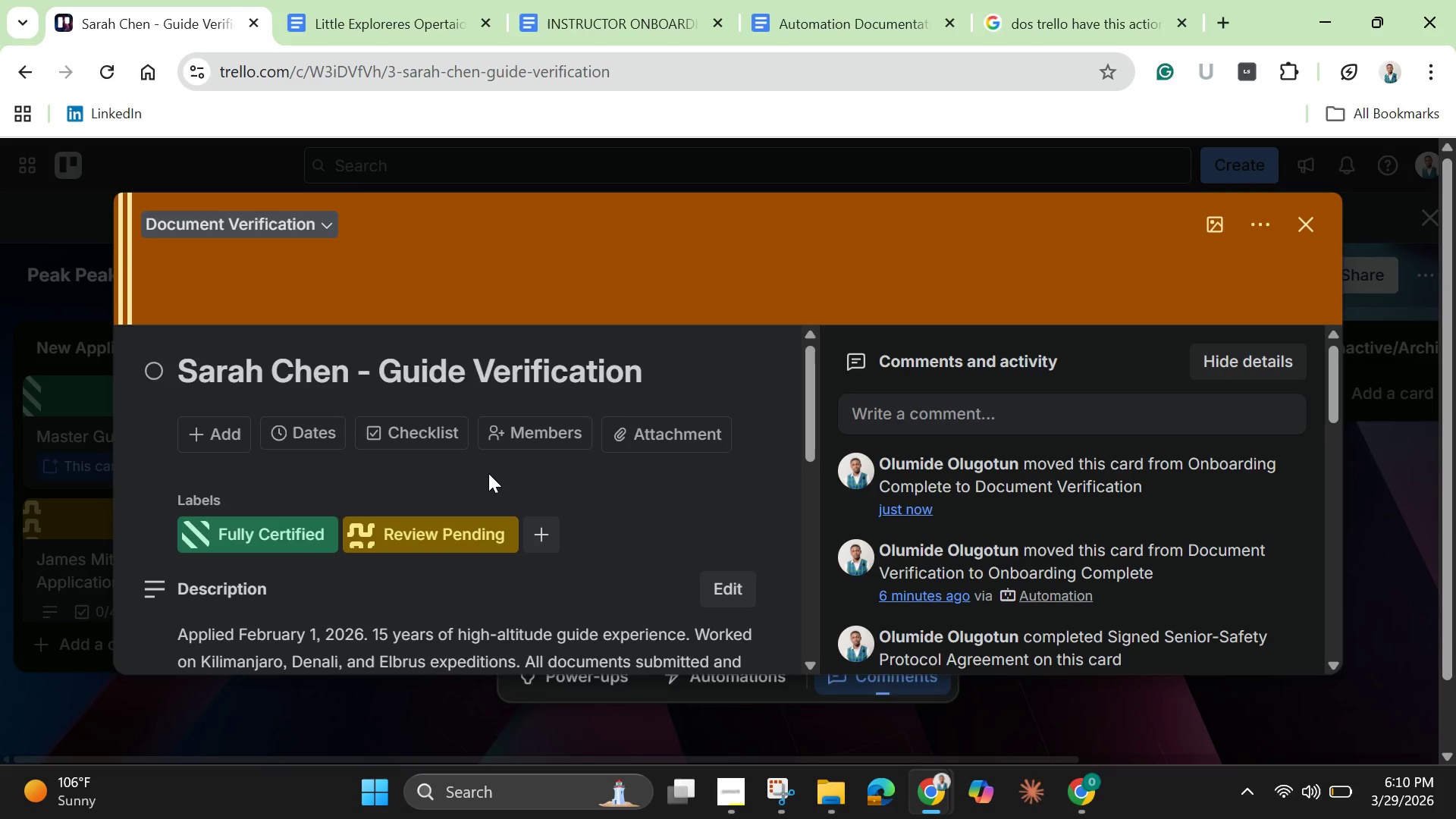 
scroll: coordinate [478, 481], scroll_direction: down, amount: 5.0
 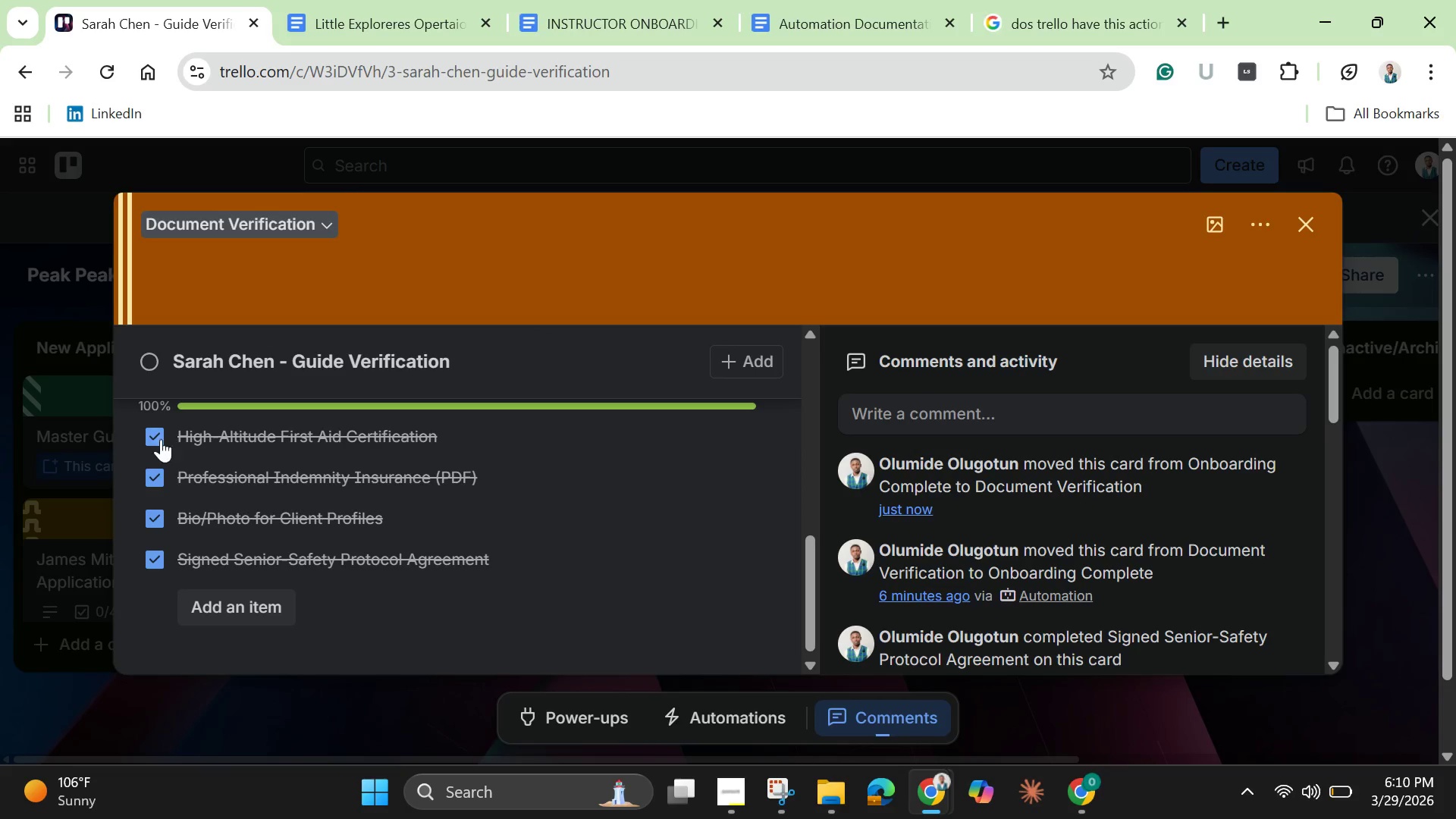 
left_click([149, 436])
 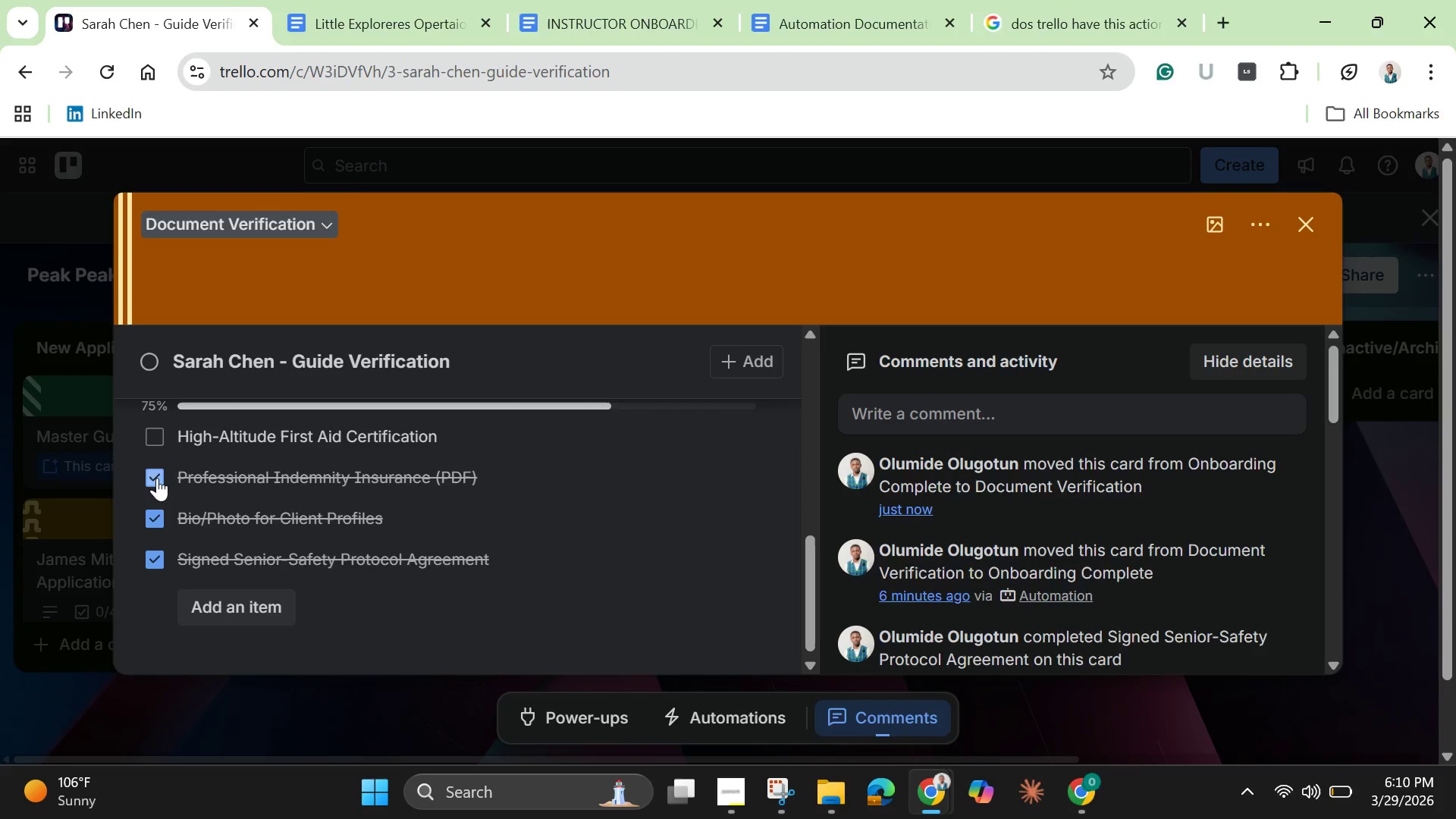 
left_click([157, 478])
 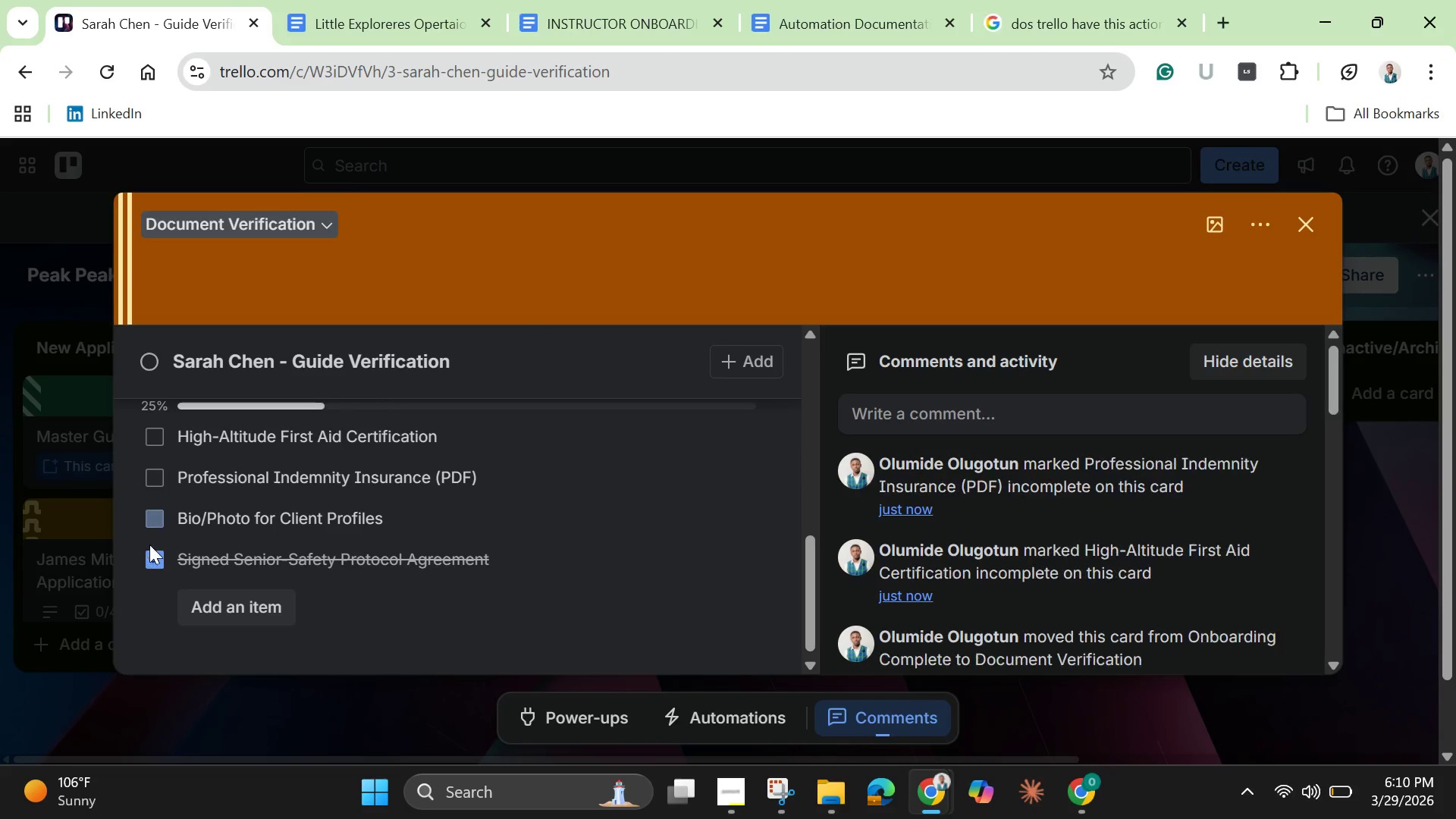 
double_click([148, 548])
 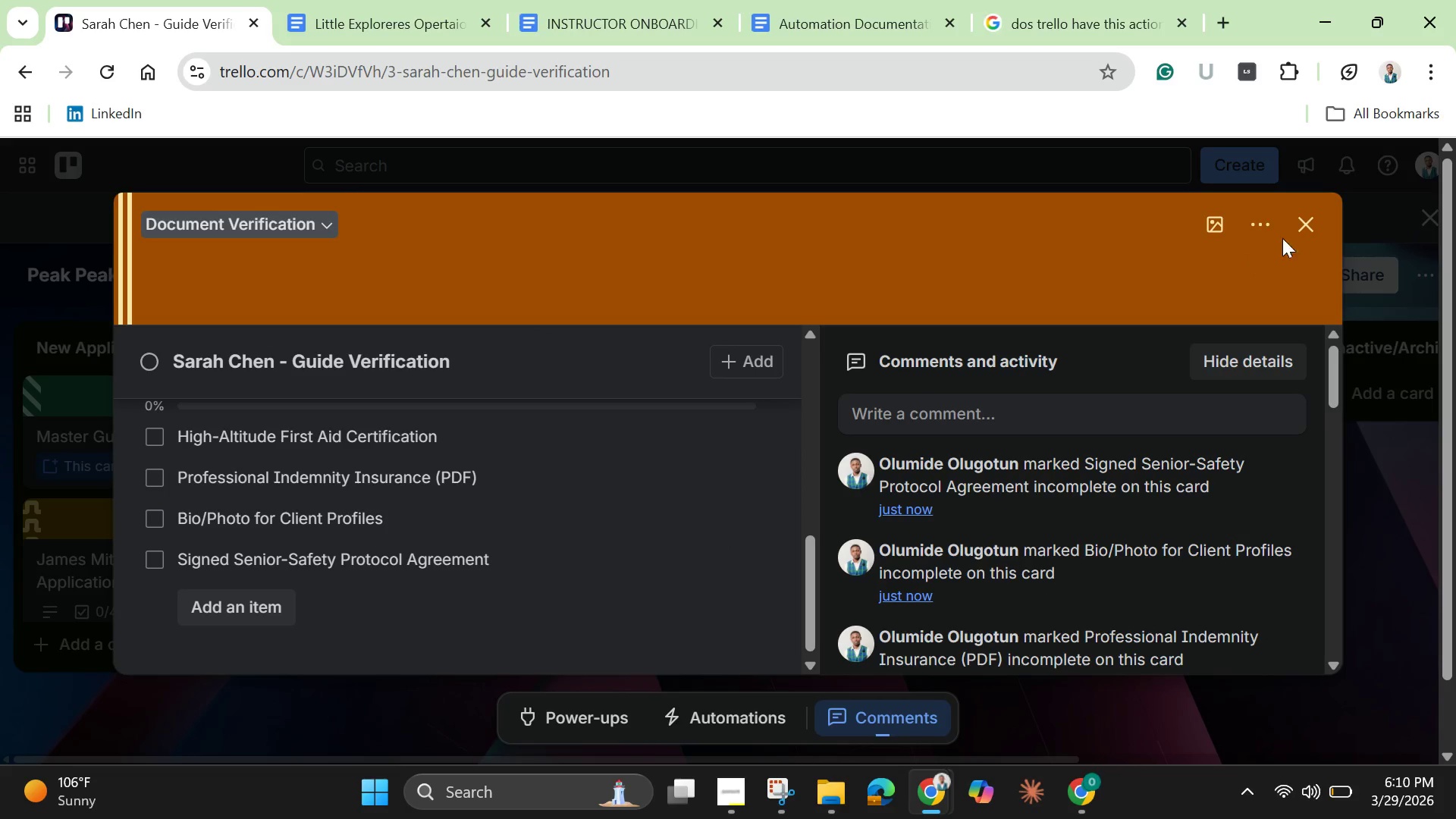 
left_click([1304, 228])
 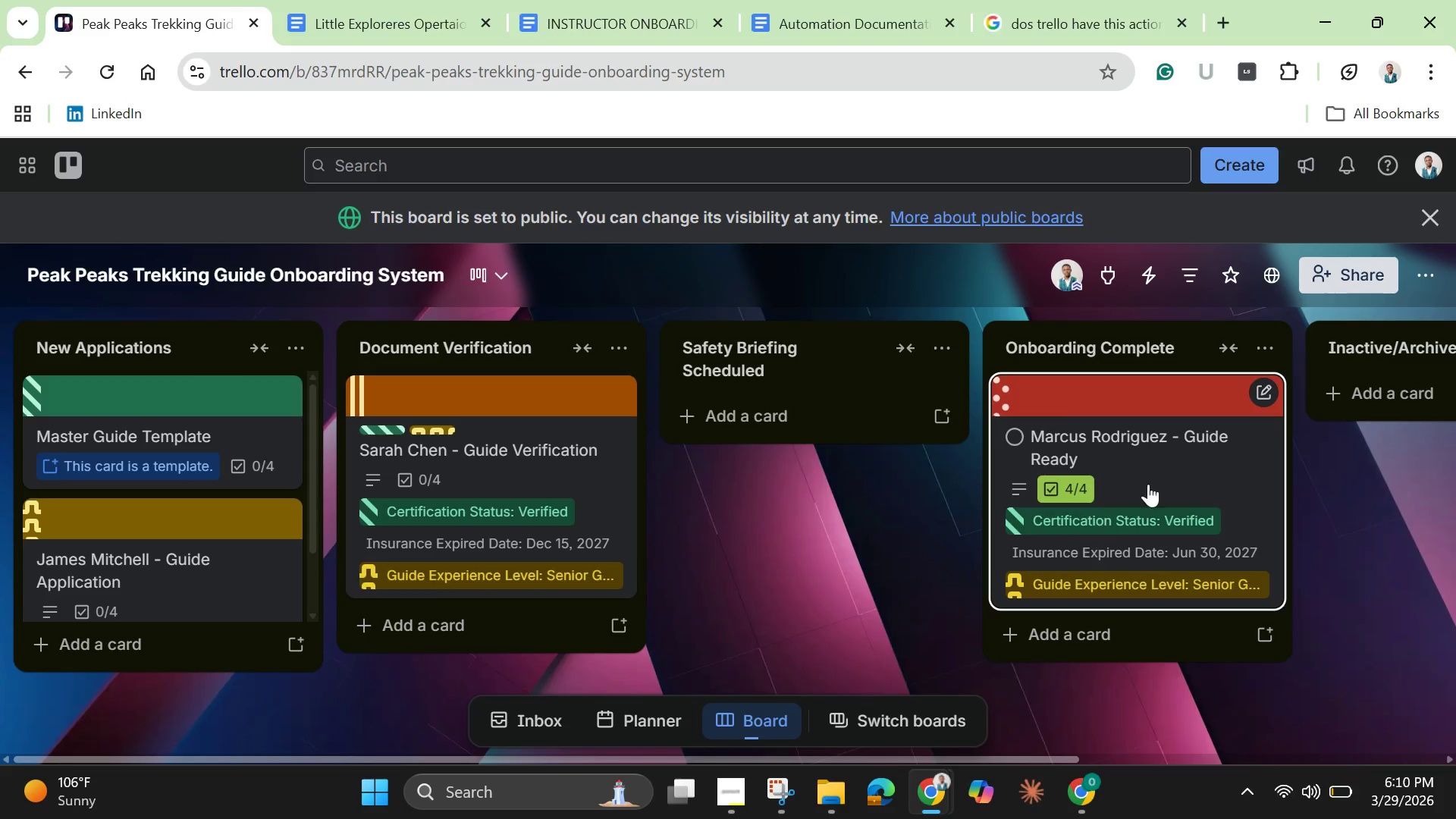 
scroll: coordinate [1153, 471], scroll_direction: down, amount: 2.0
 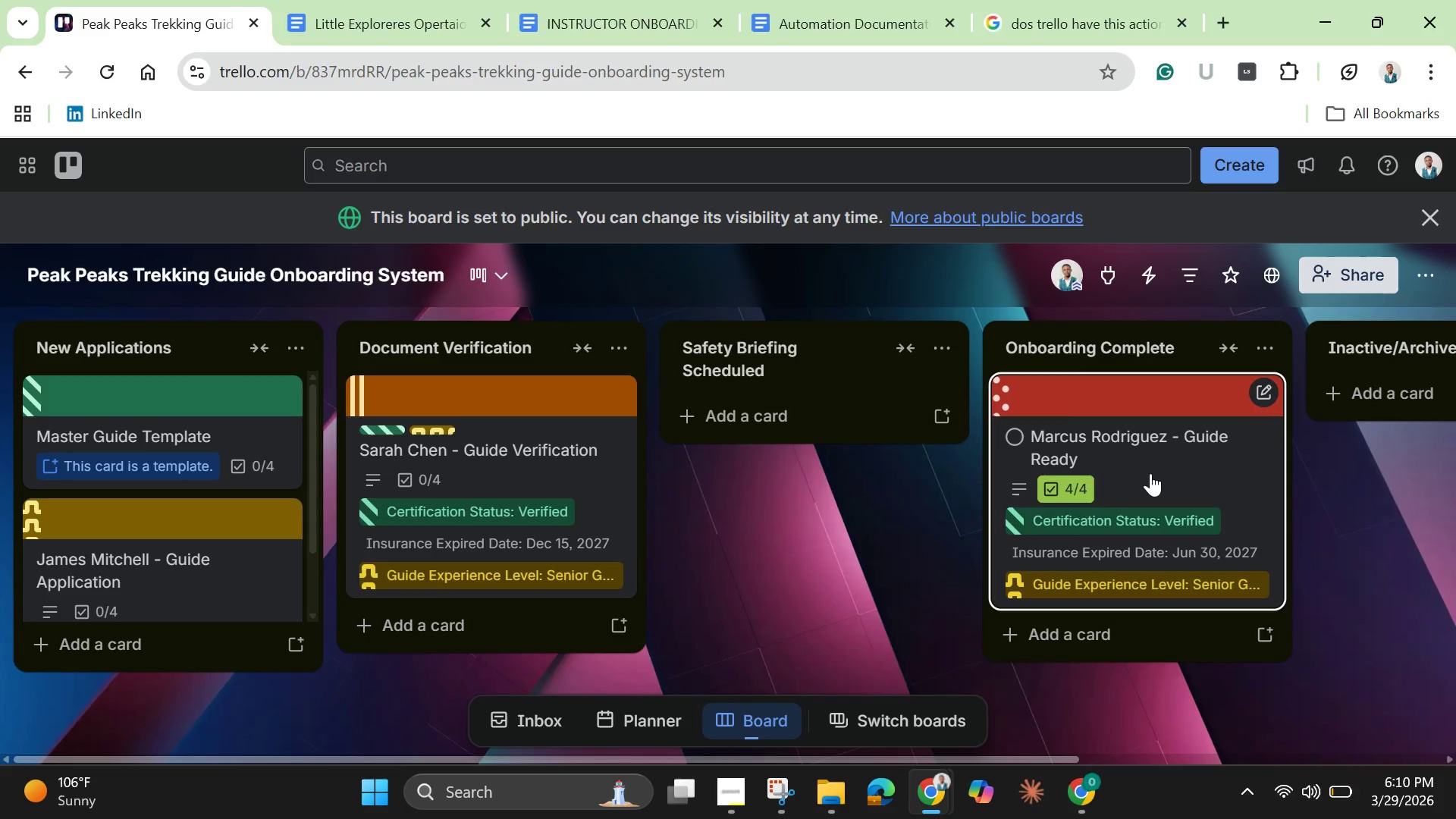 
left_click([1150, 473])
 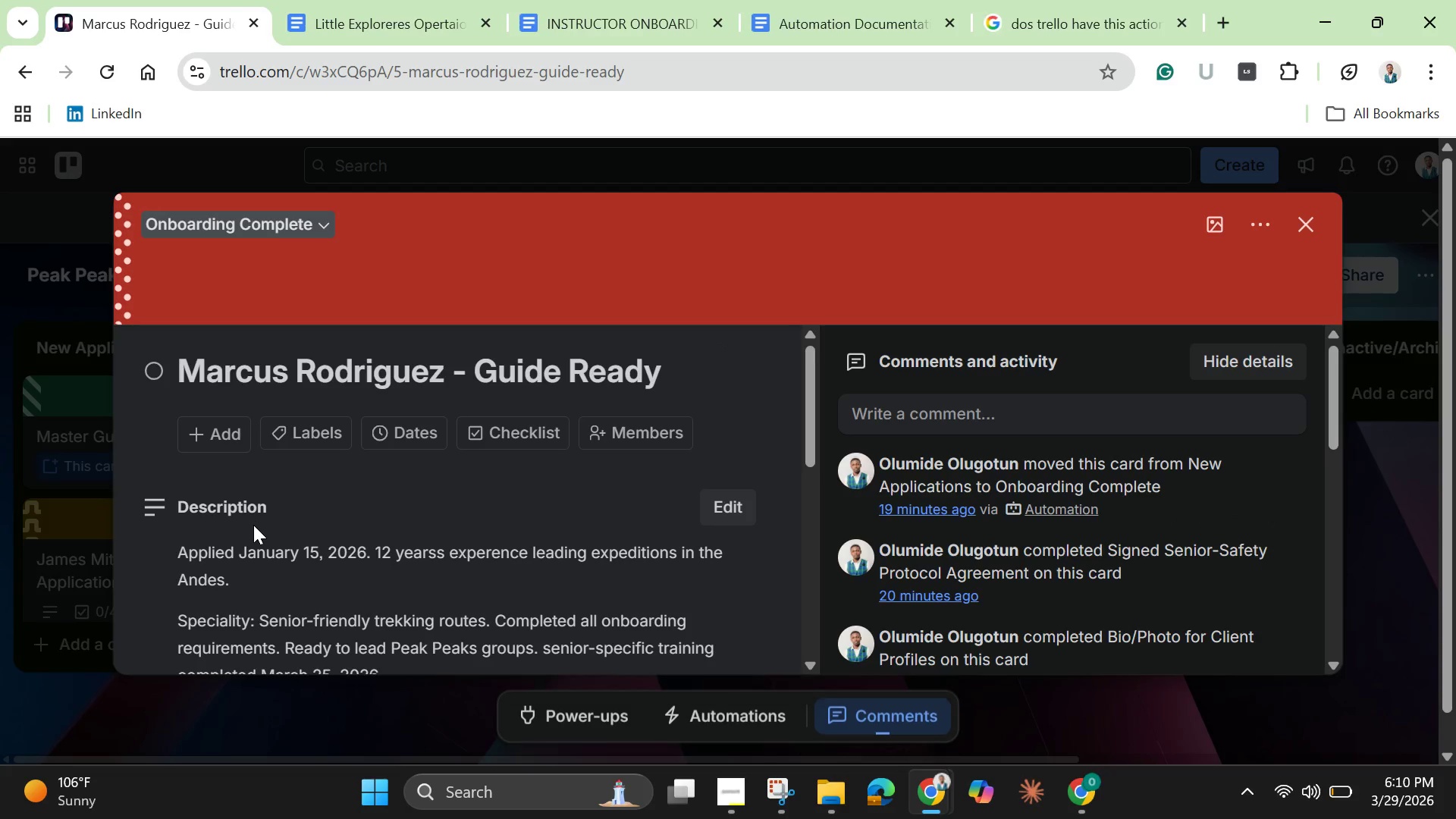 
scroll: coordinate [265, 519], scroll_direction: down, amount: 4.0
 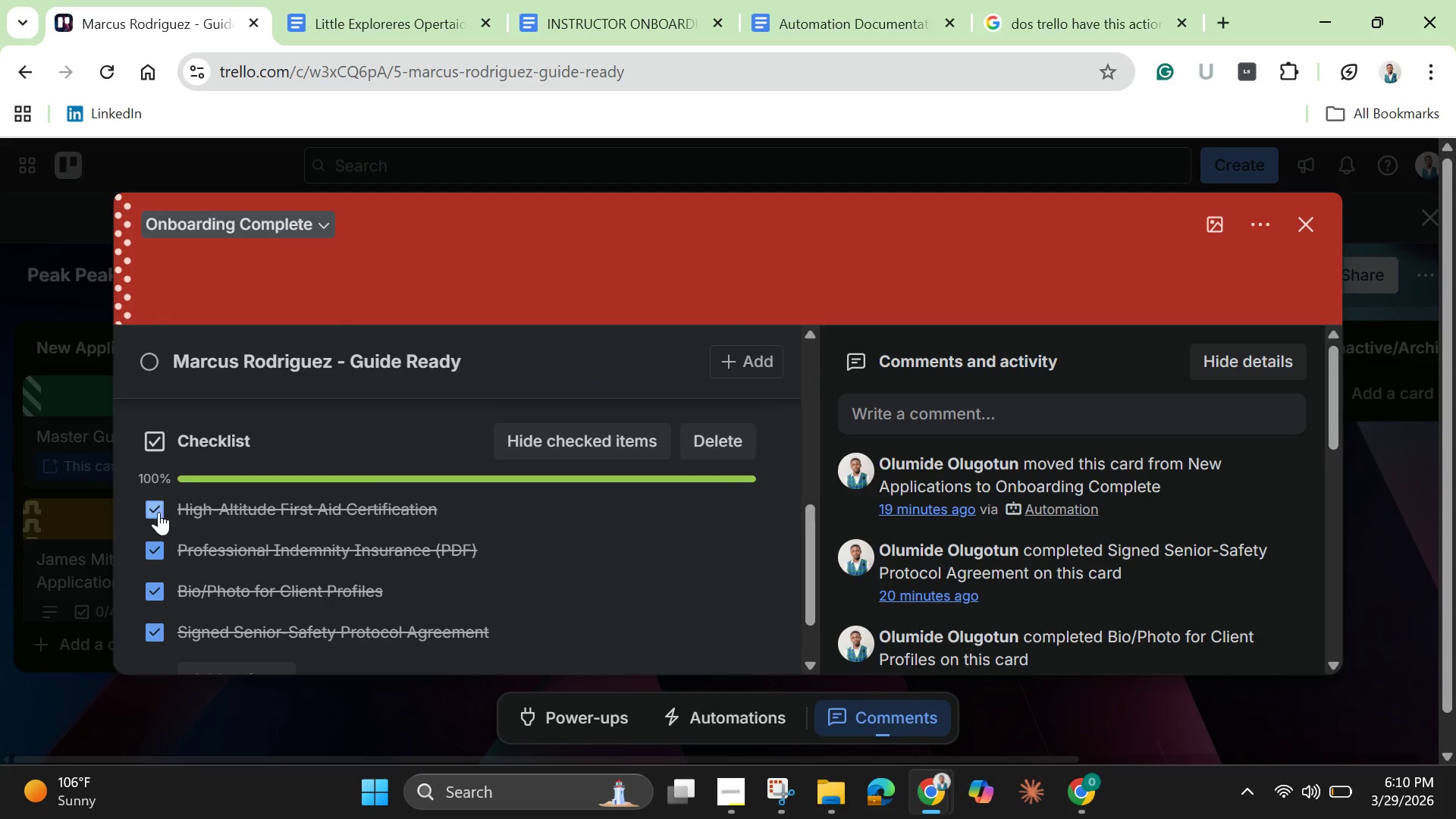 
left_click([157, 512])
 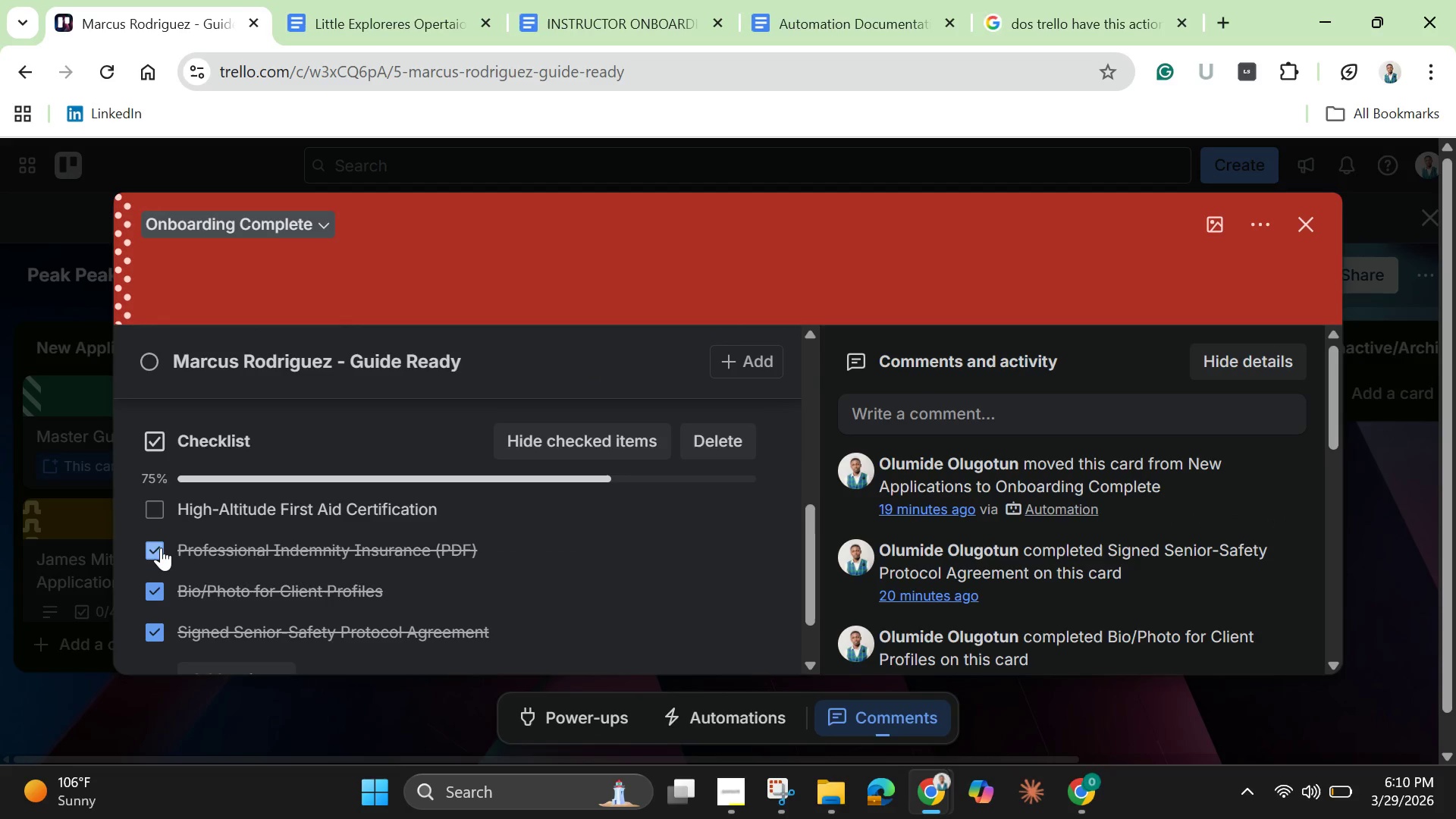 
left_click([161, 548])
 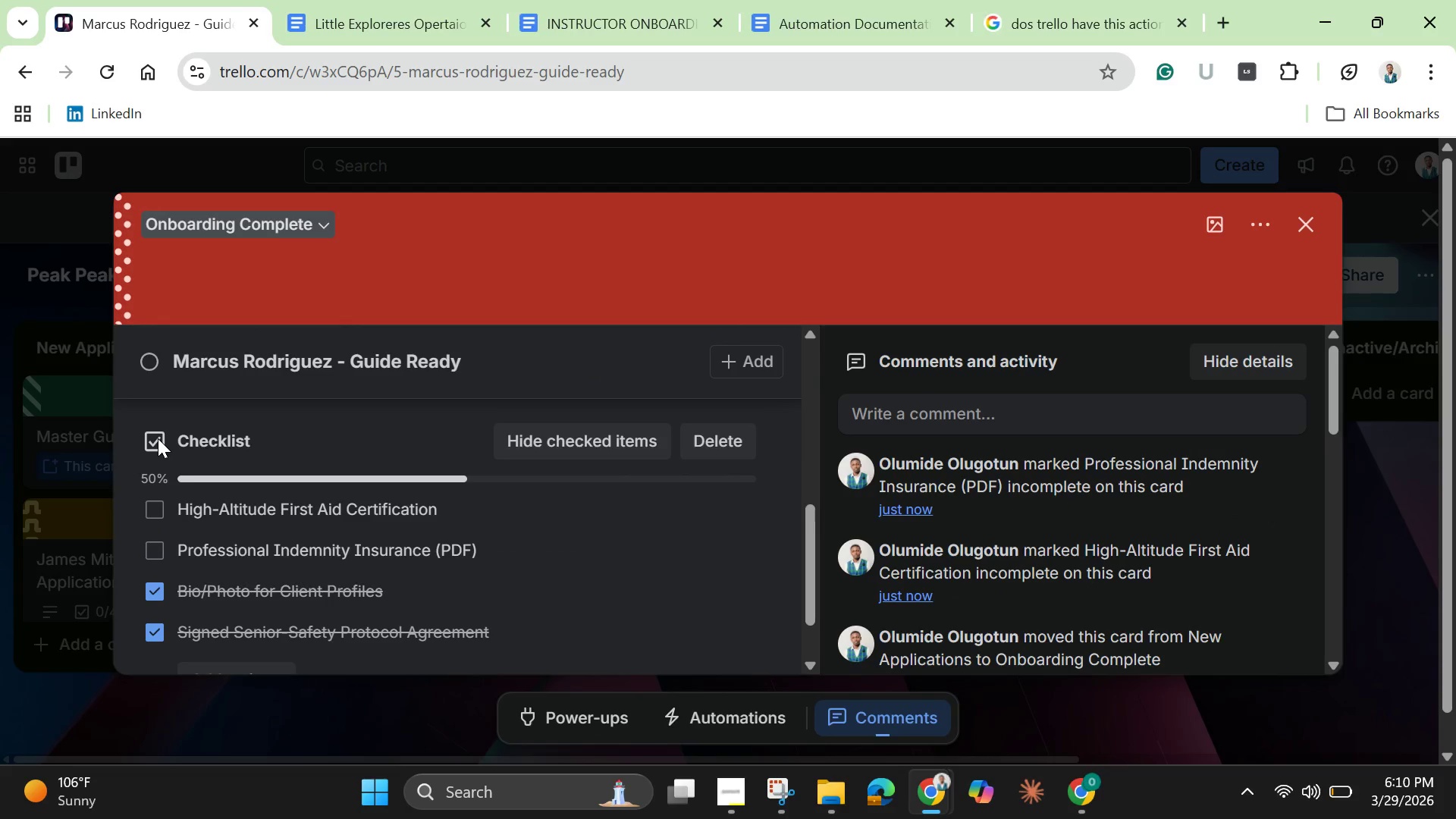 
left_click([158, 438])
 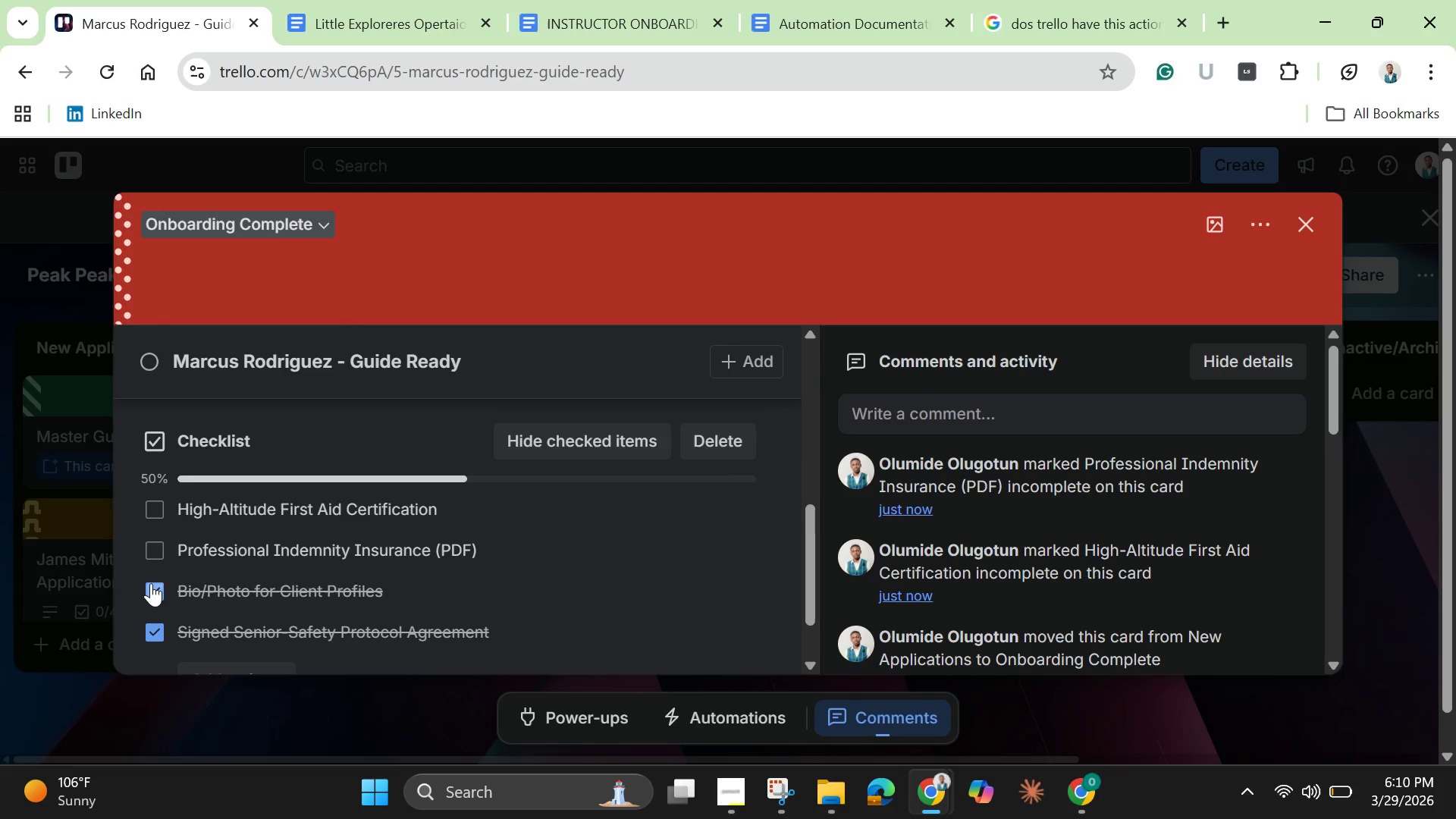 
left_click([151, 588])
 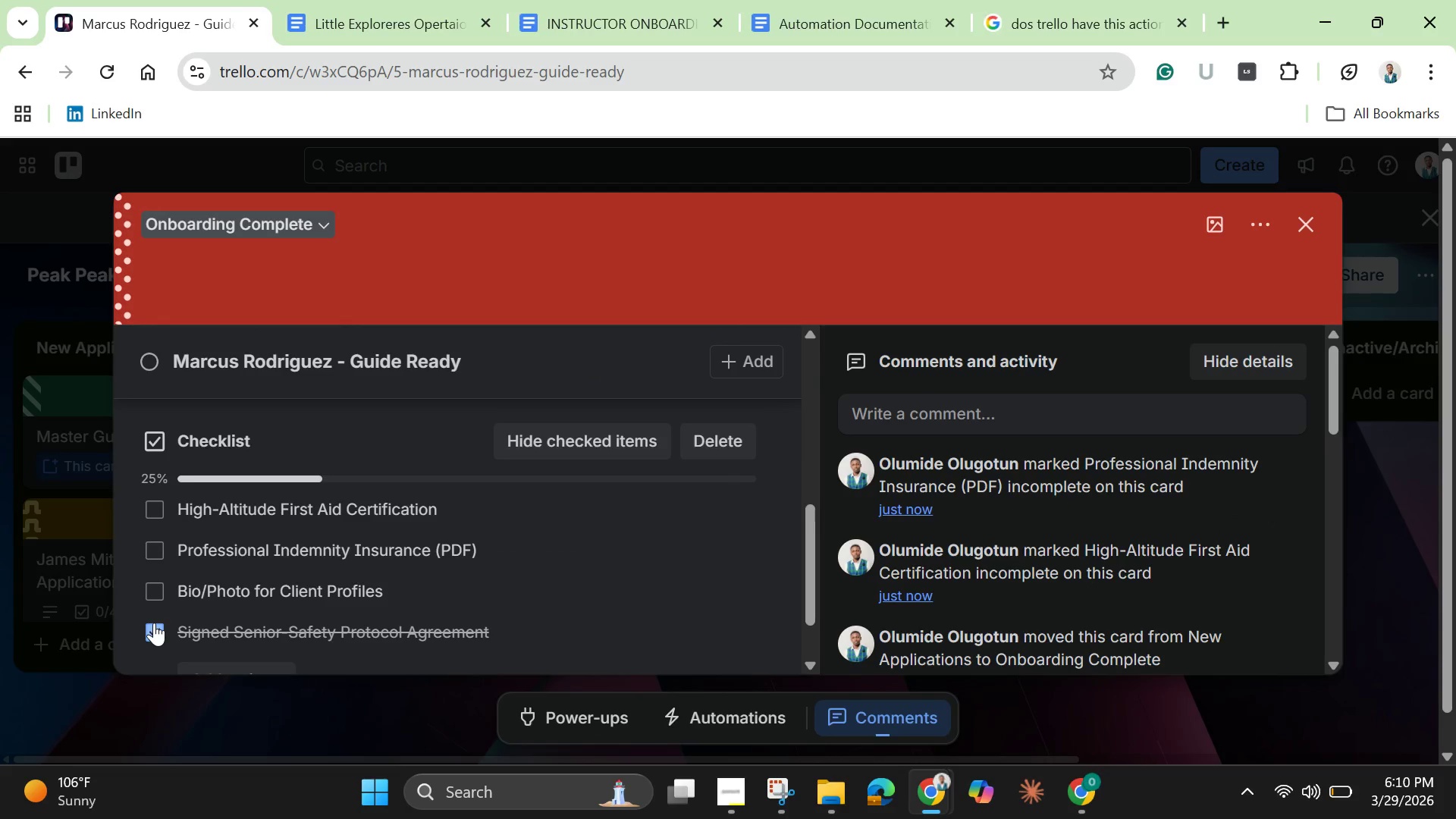 
left_click([154, 623])
 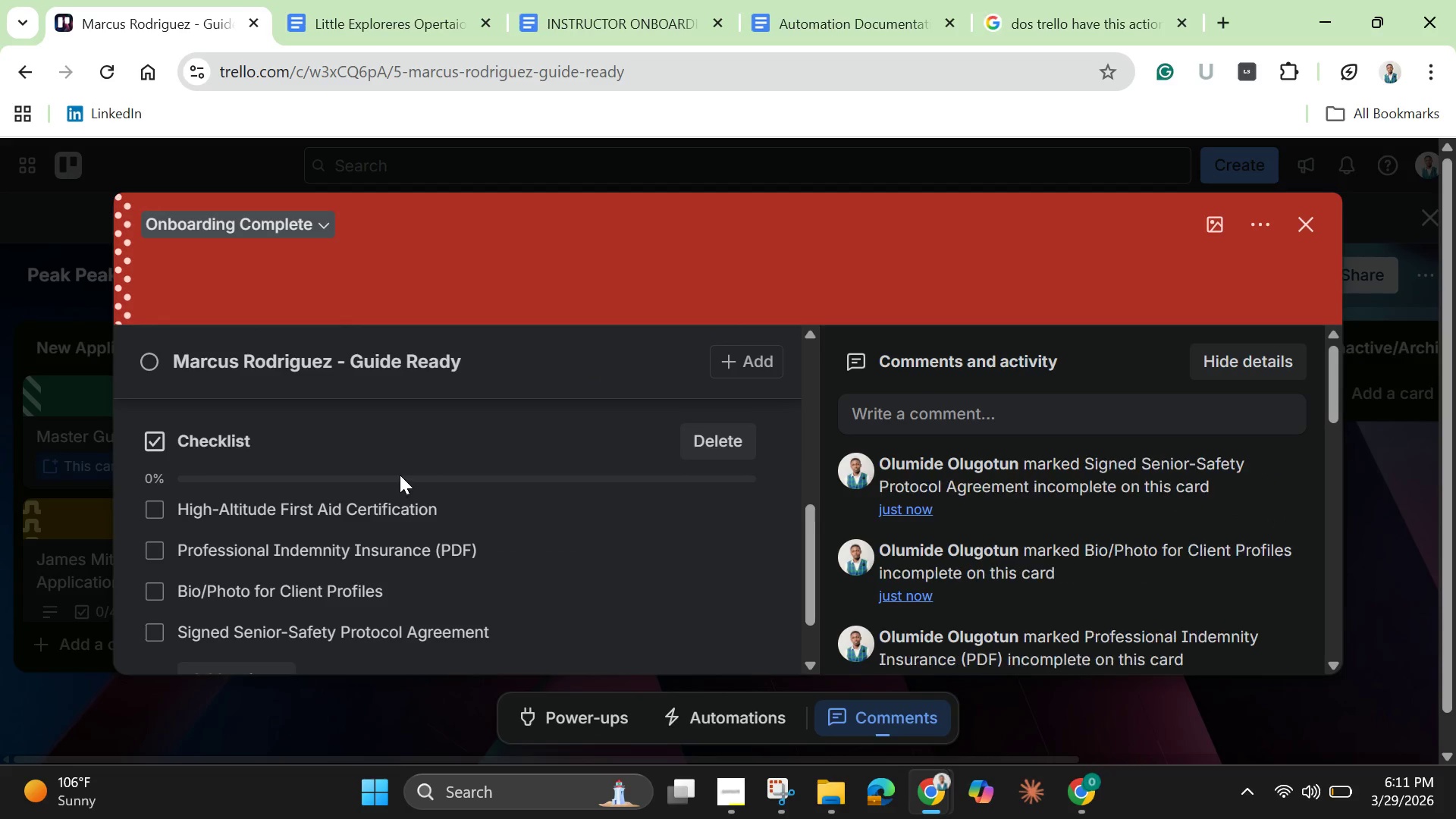 
scroll: coordinate [400, 475], scroll_direction: up, amount: 3.0
 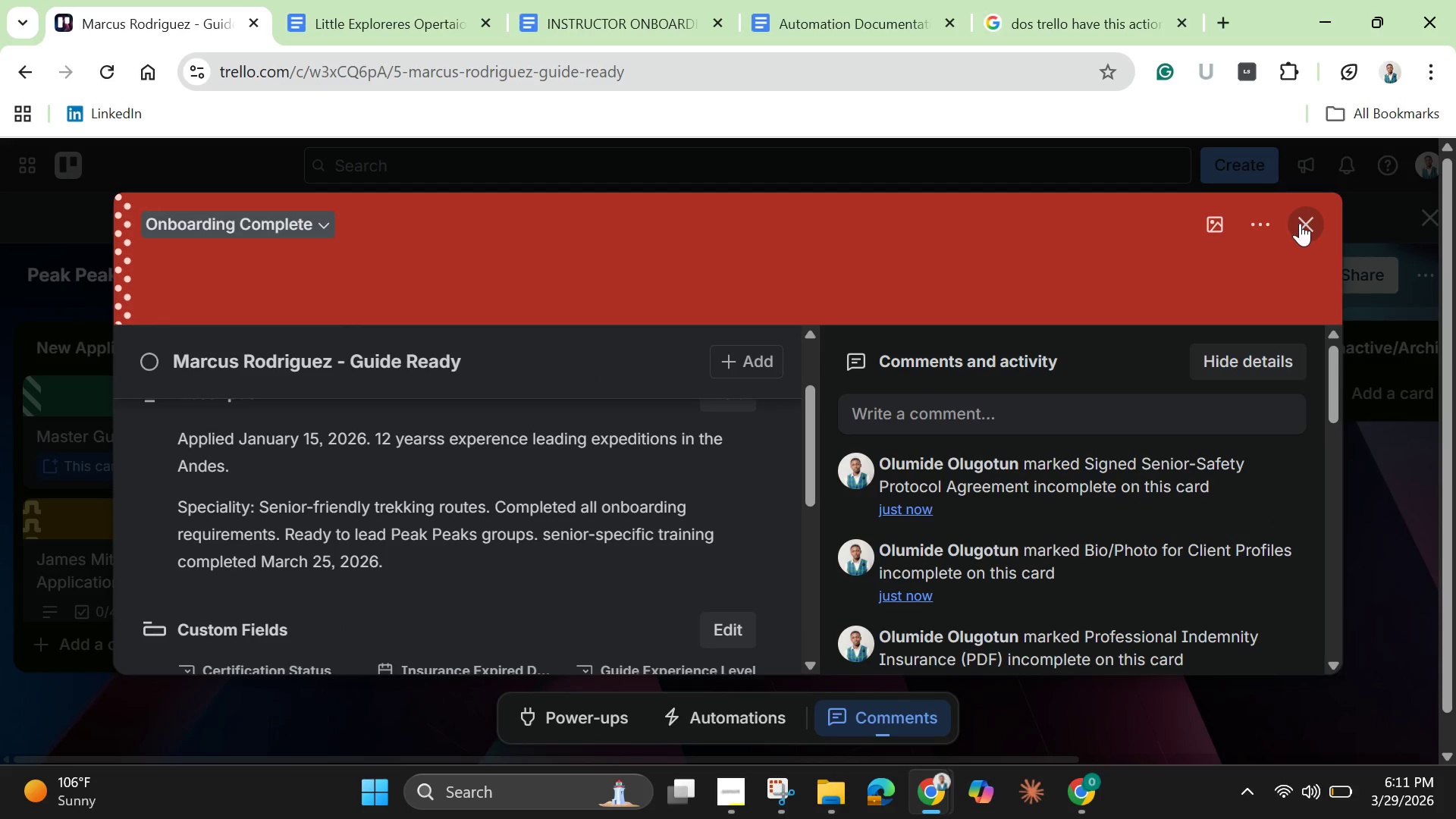 
left_click([1303, 222])
 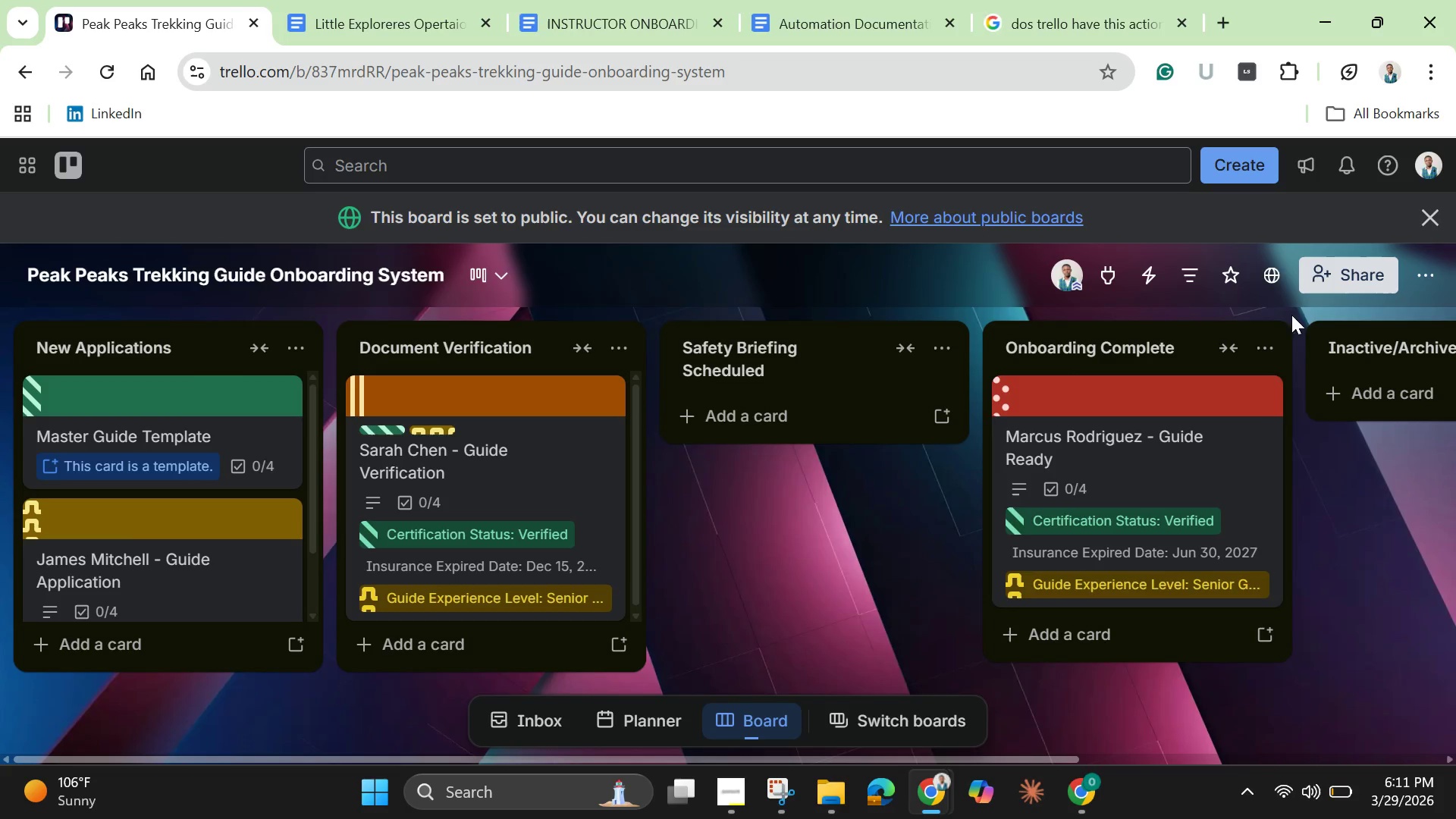 
mouse_move([1219, 440])
 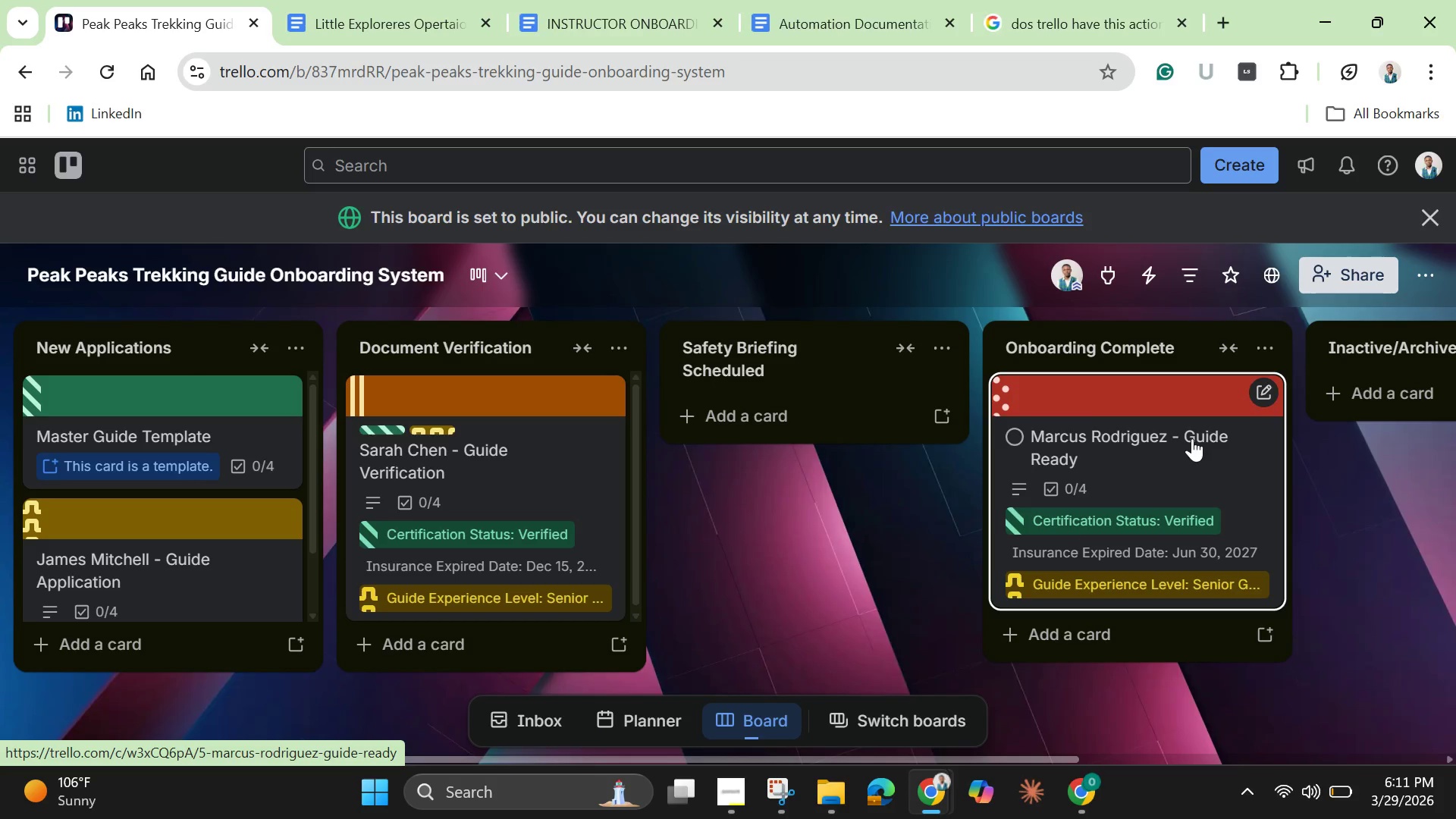 
left_click_drag(start_coordinate=[1198, 441], to_coordinate=[651, 403])
 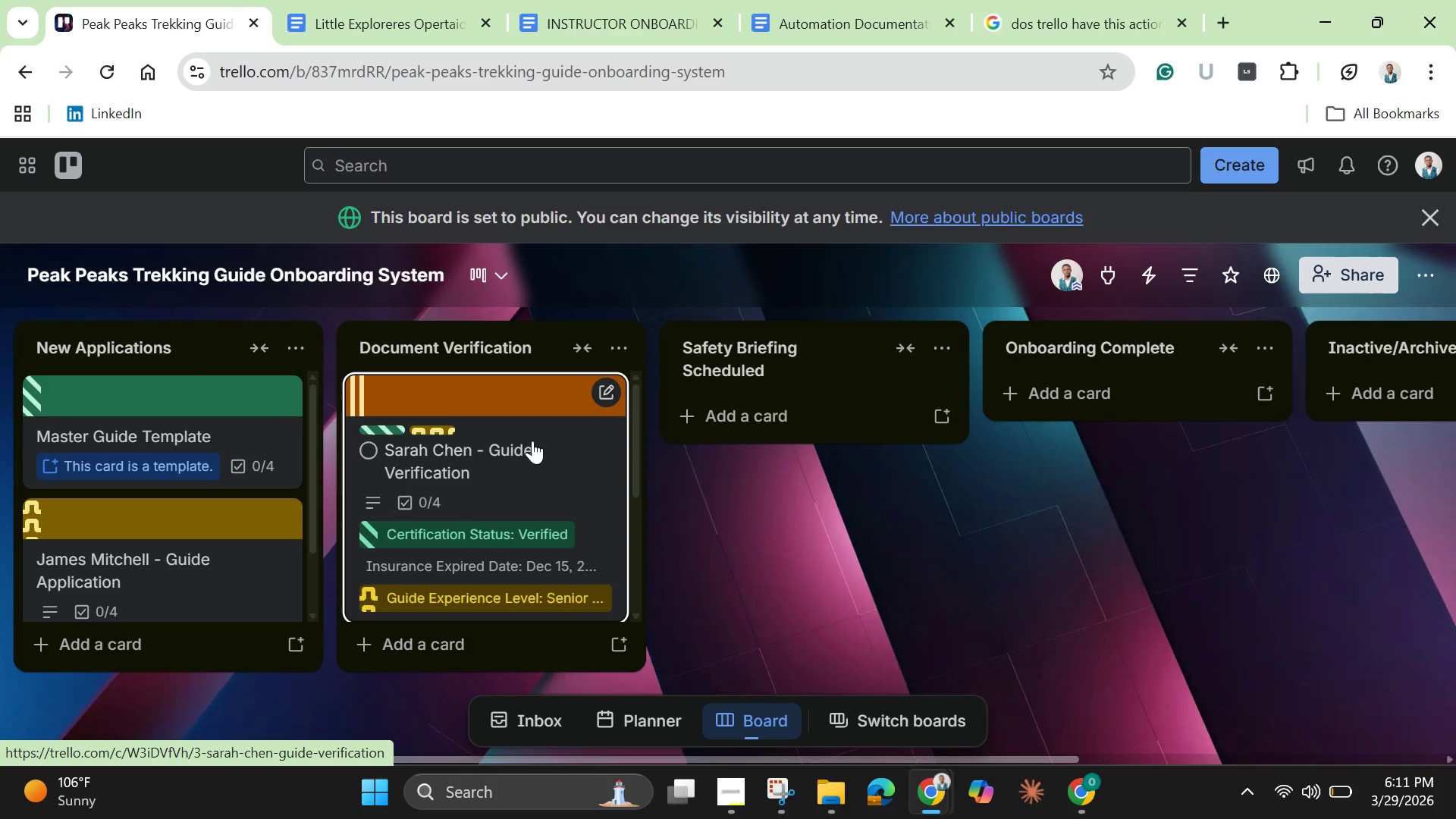 
left_click([532, 441])
 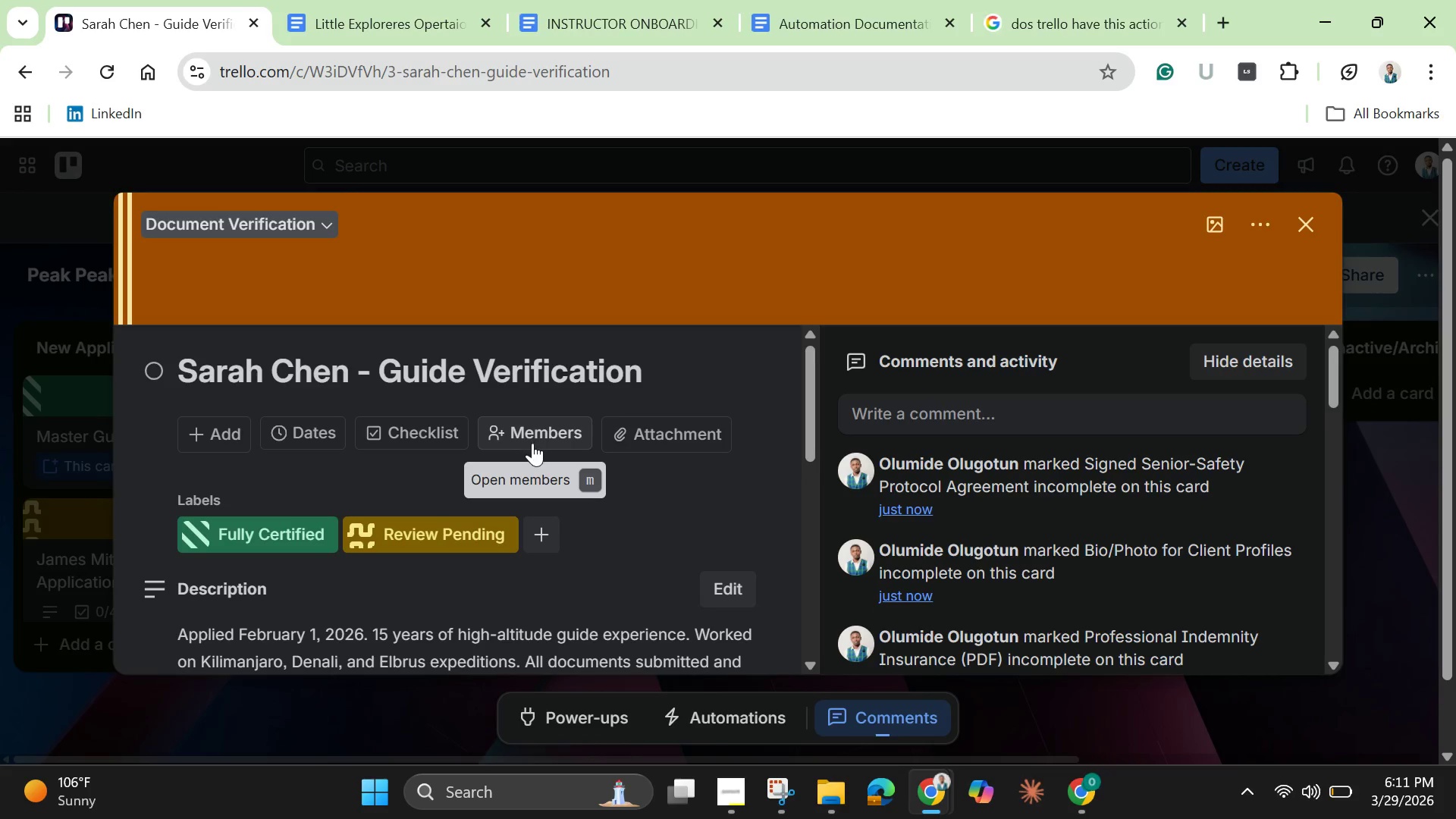 
scroll: coordinate [539, 449], scroll_direction: down, amount: 1.0
 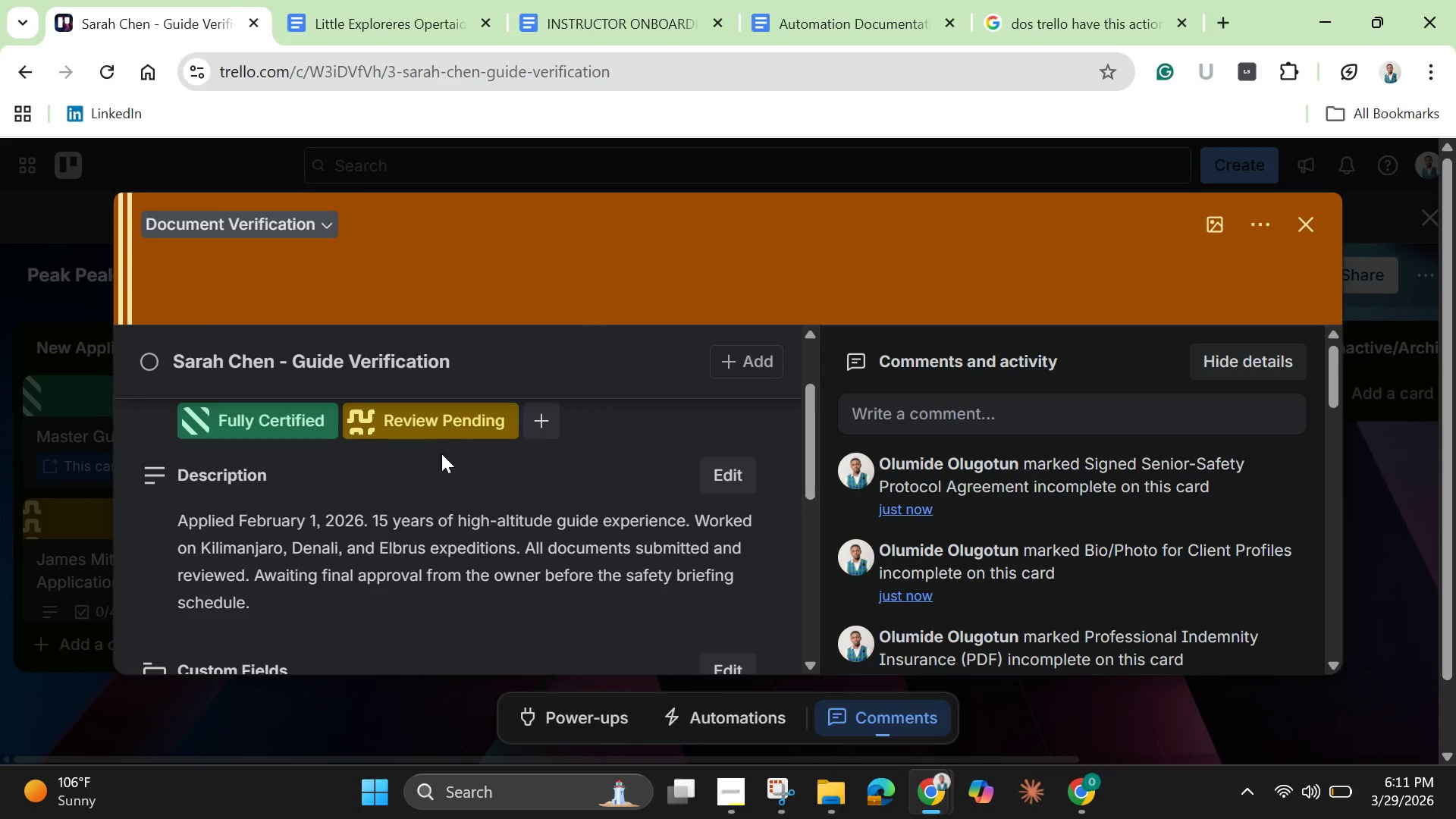 
mouse_move([474, 453])
 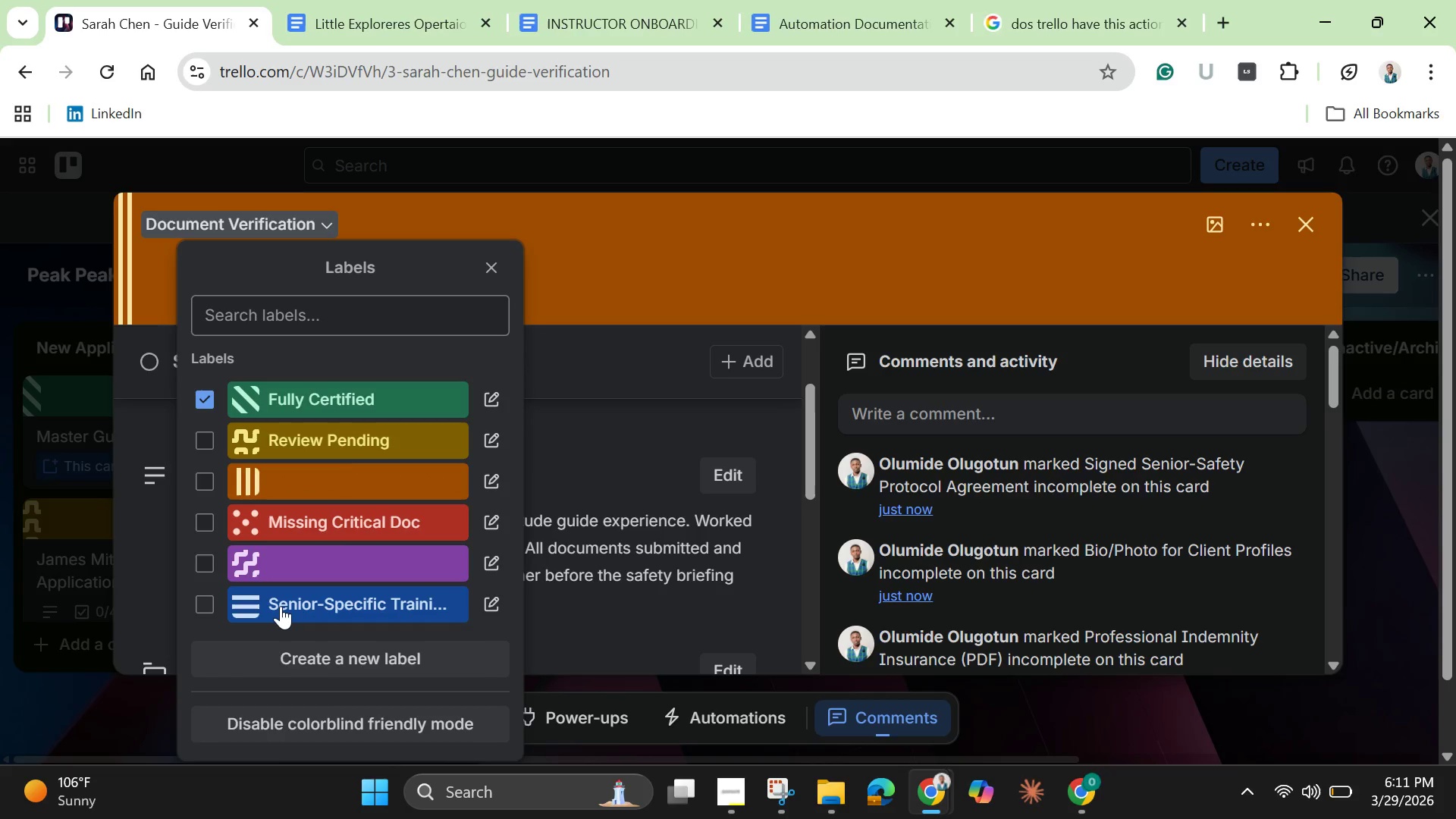 
left_click([281, 606])
 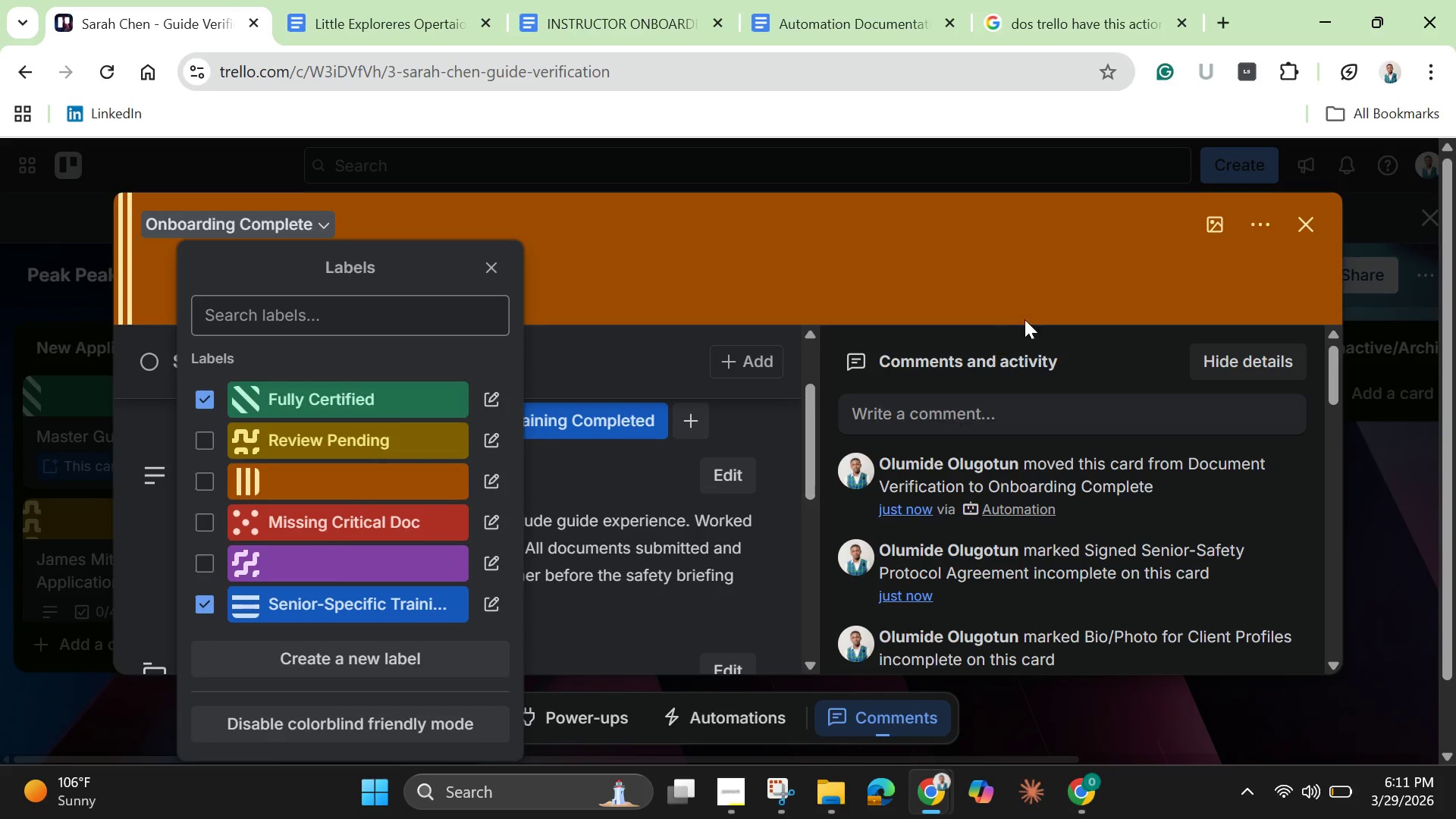 
left_click([1306, 229])
 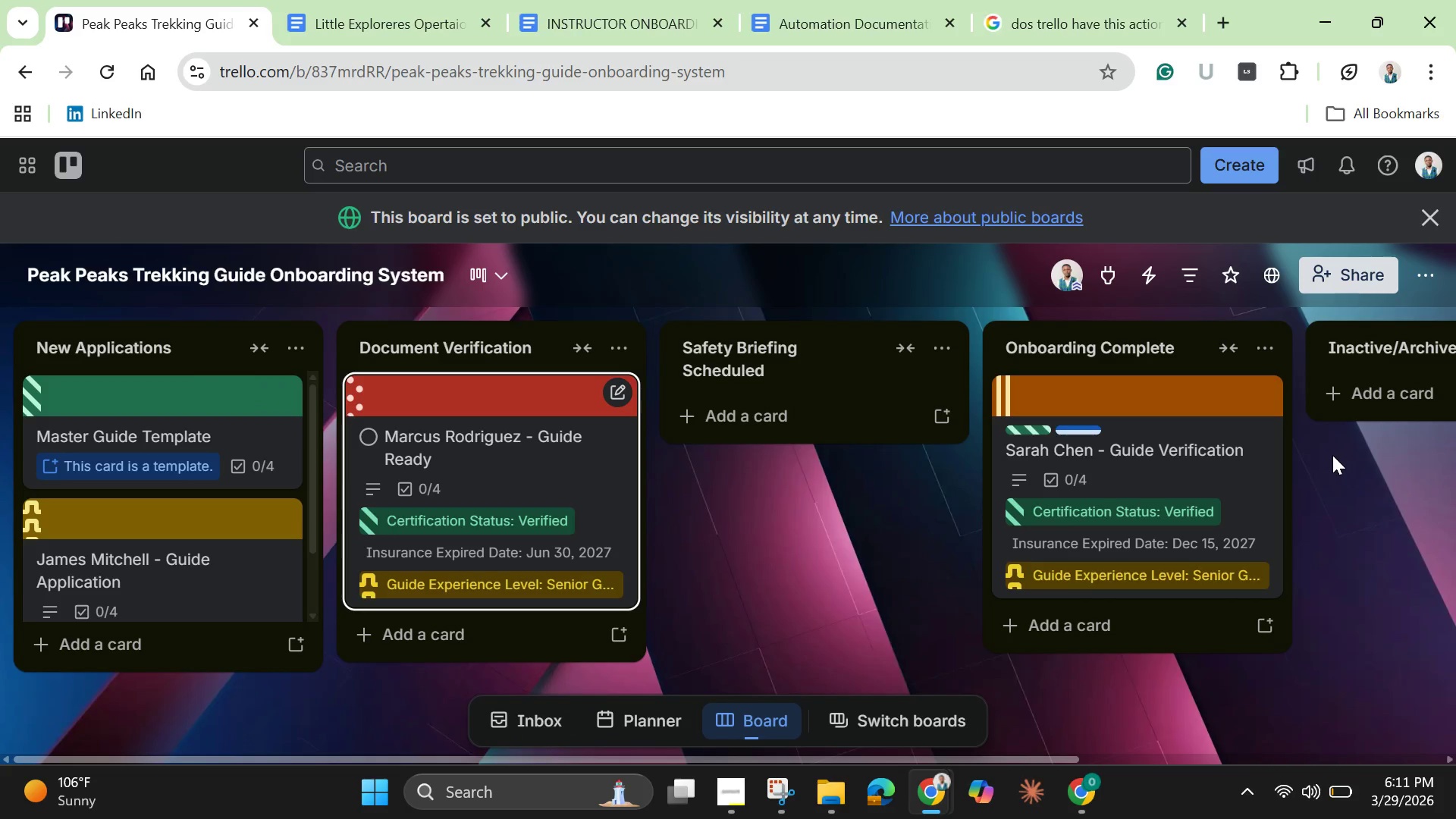 
scroll: coordinate [1148, 487], scroll_direction: down, amount: 2.0
 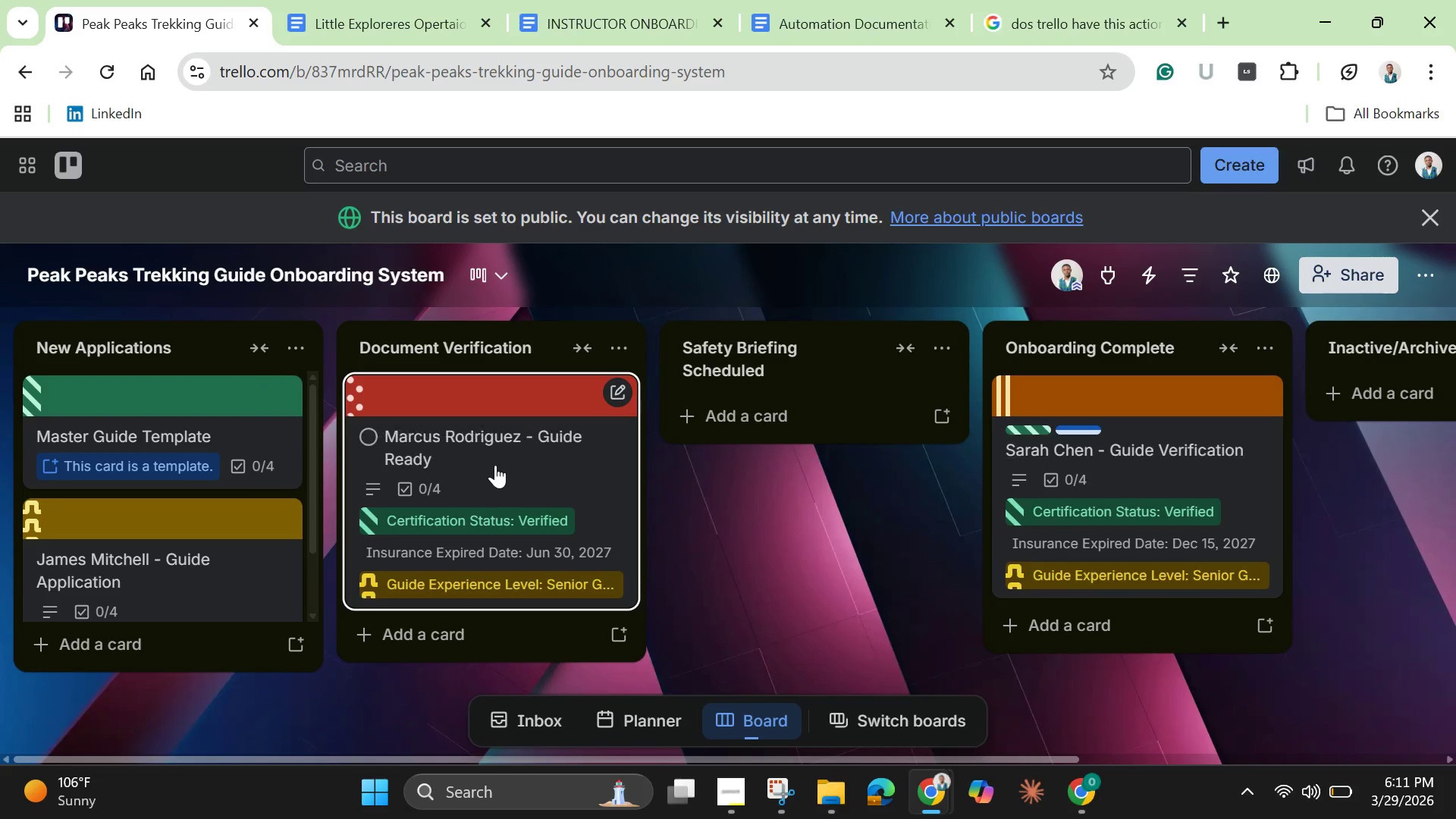 
left_click([495, 465])
 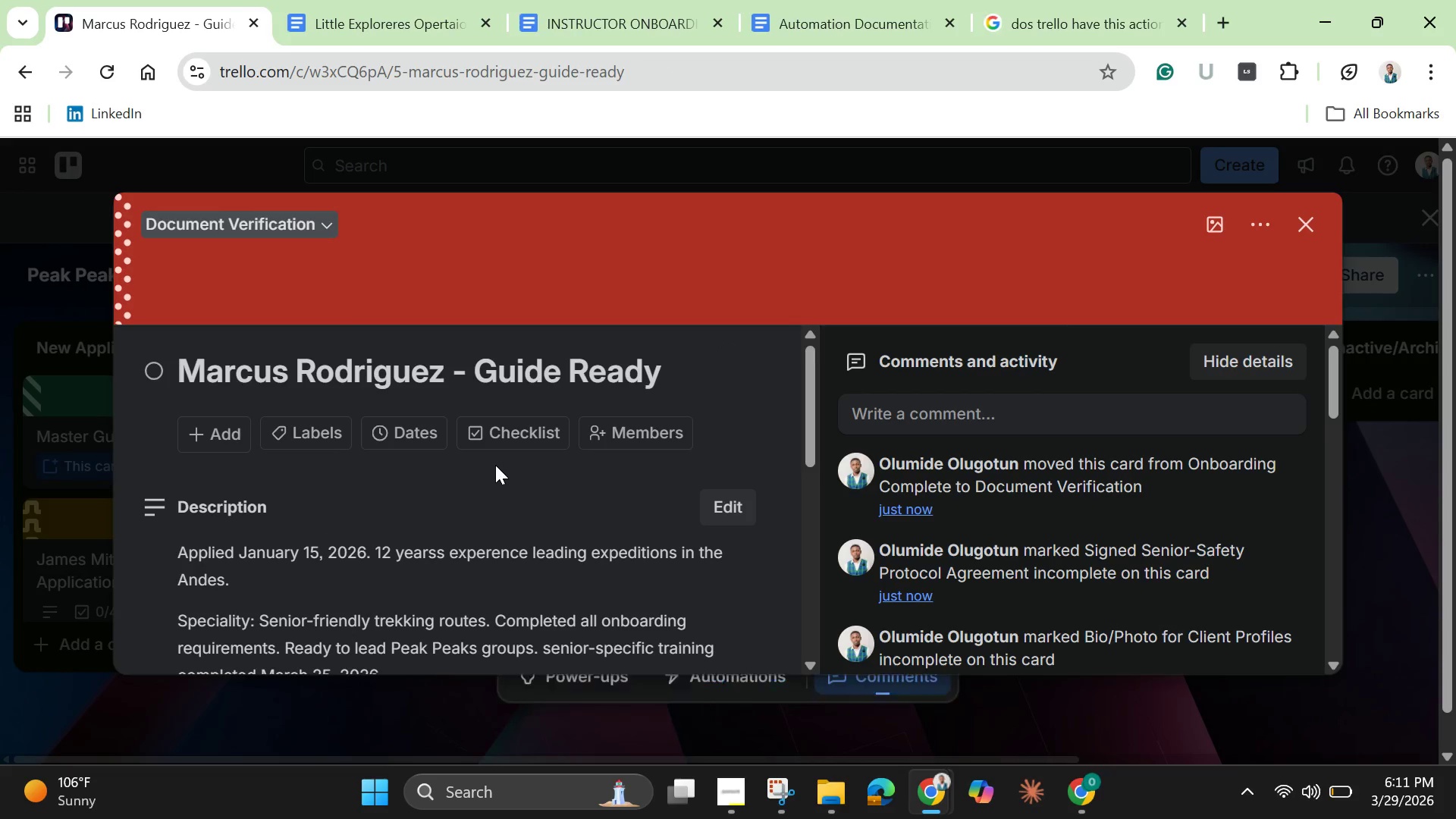 
scroll: coordinate [495, 465], scroll_direction: down, amount: 5.0
 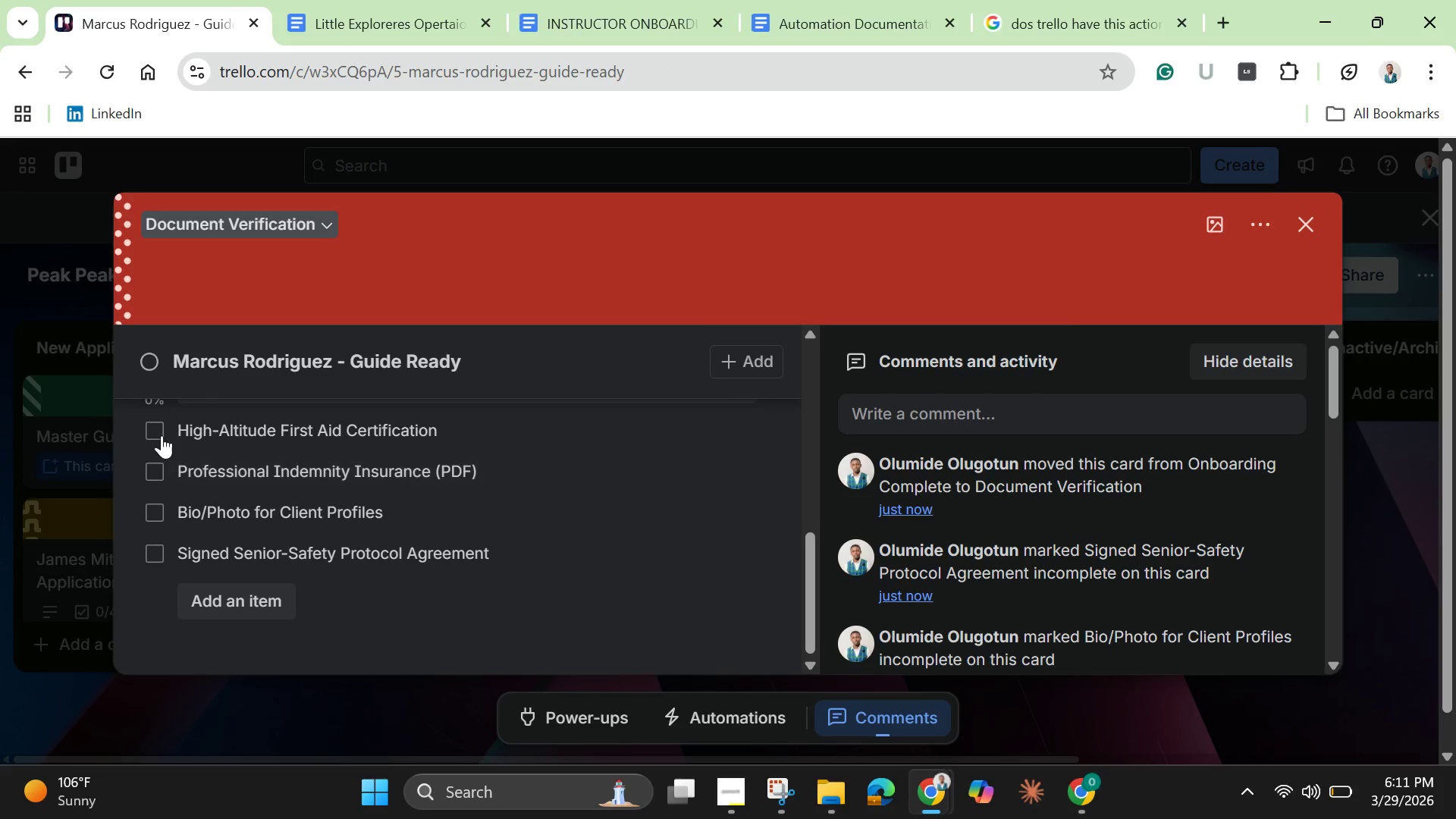 
left_click([158, 434])
 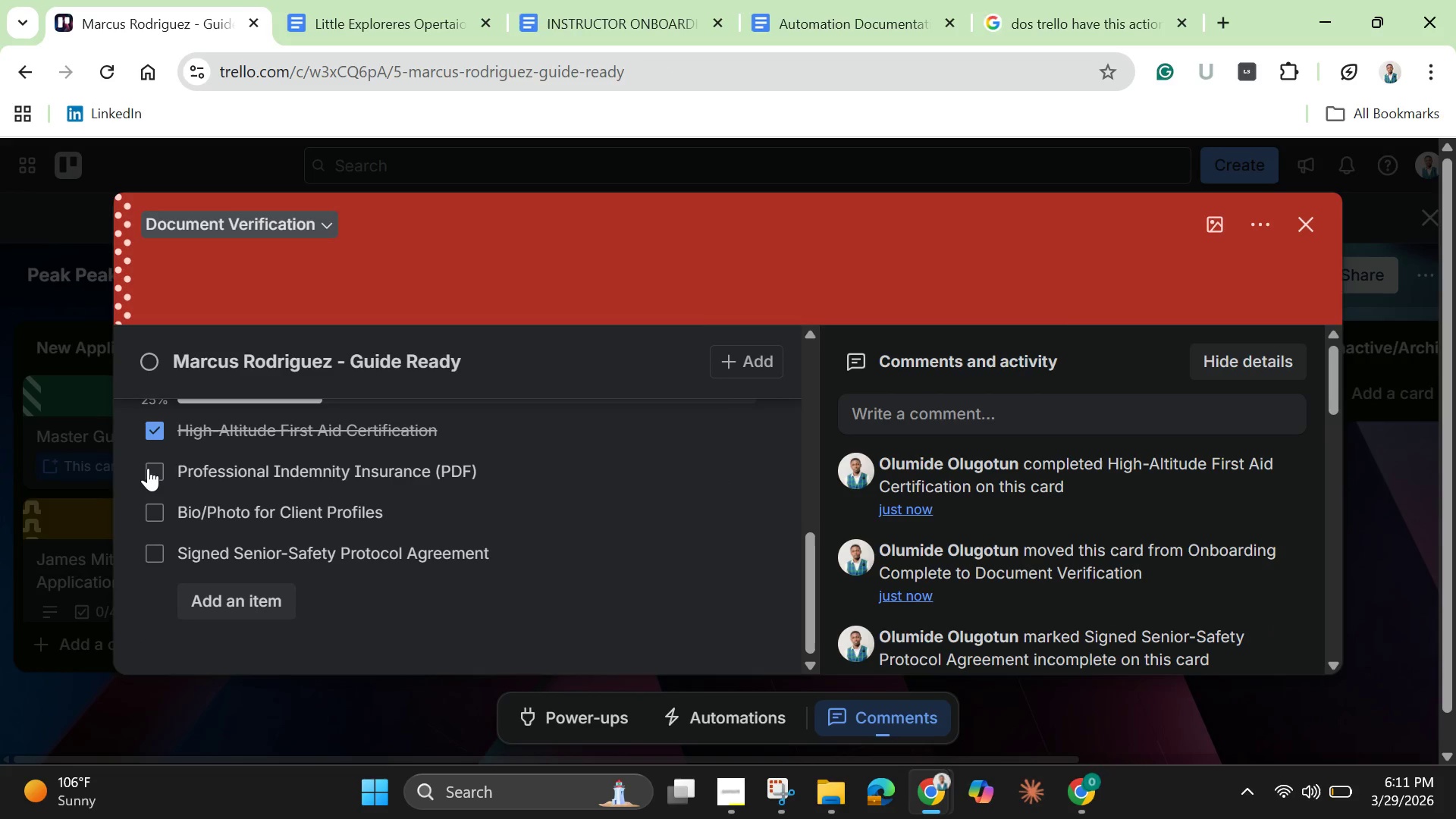 
left_click([148, 468])
 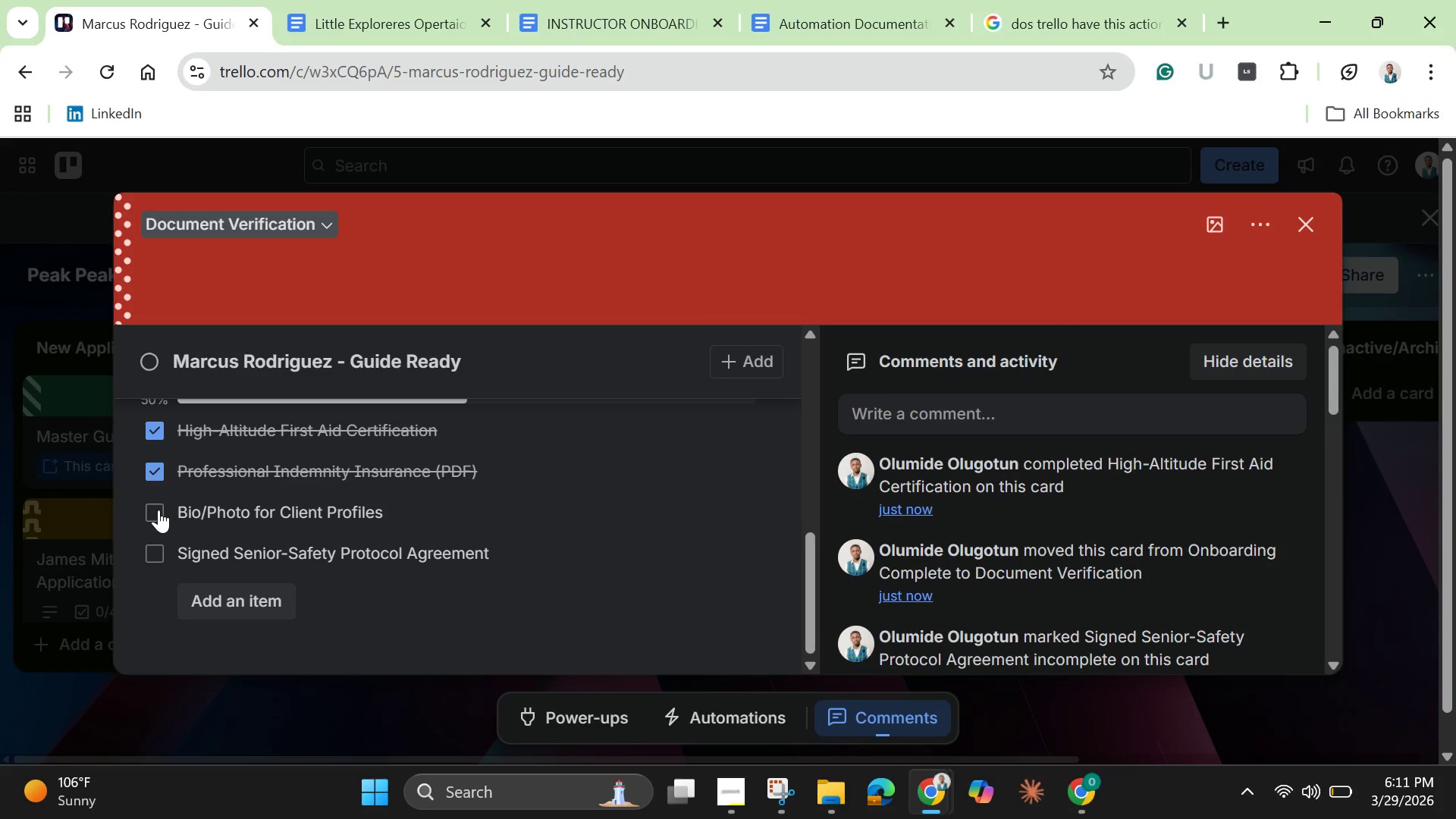 
left_click([158, 510])
 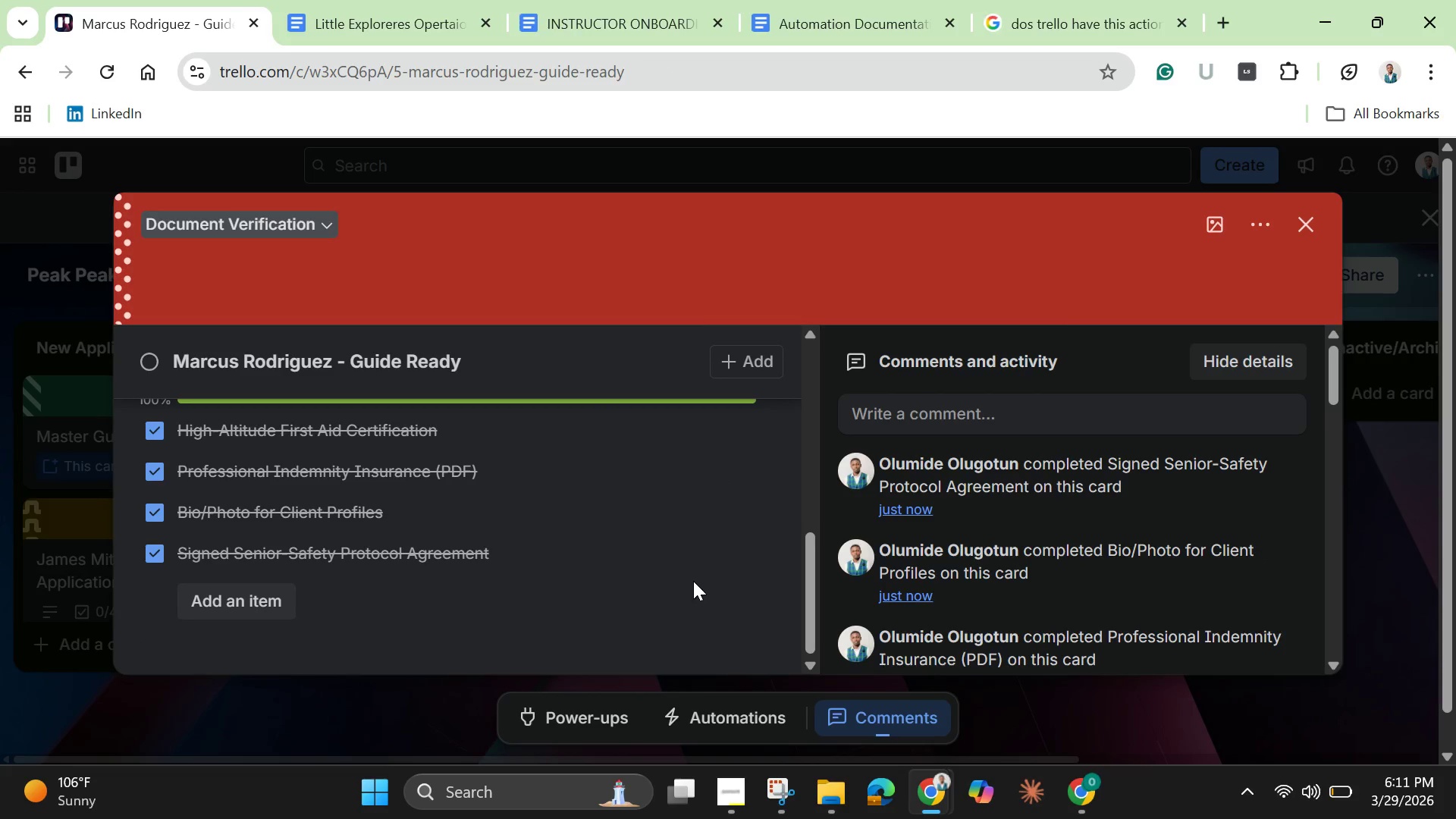 
scroll: coordinate [686, 548], scroll_direction: down, amount: 1.0
 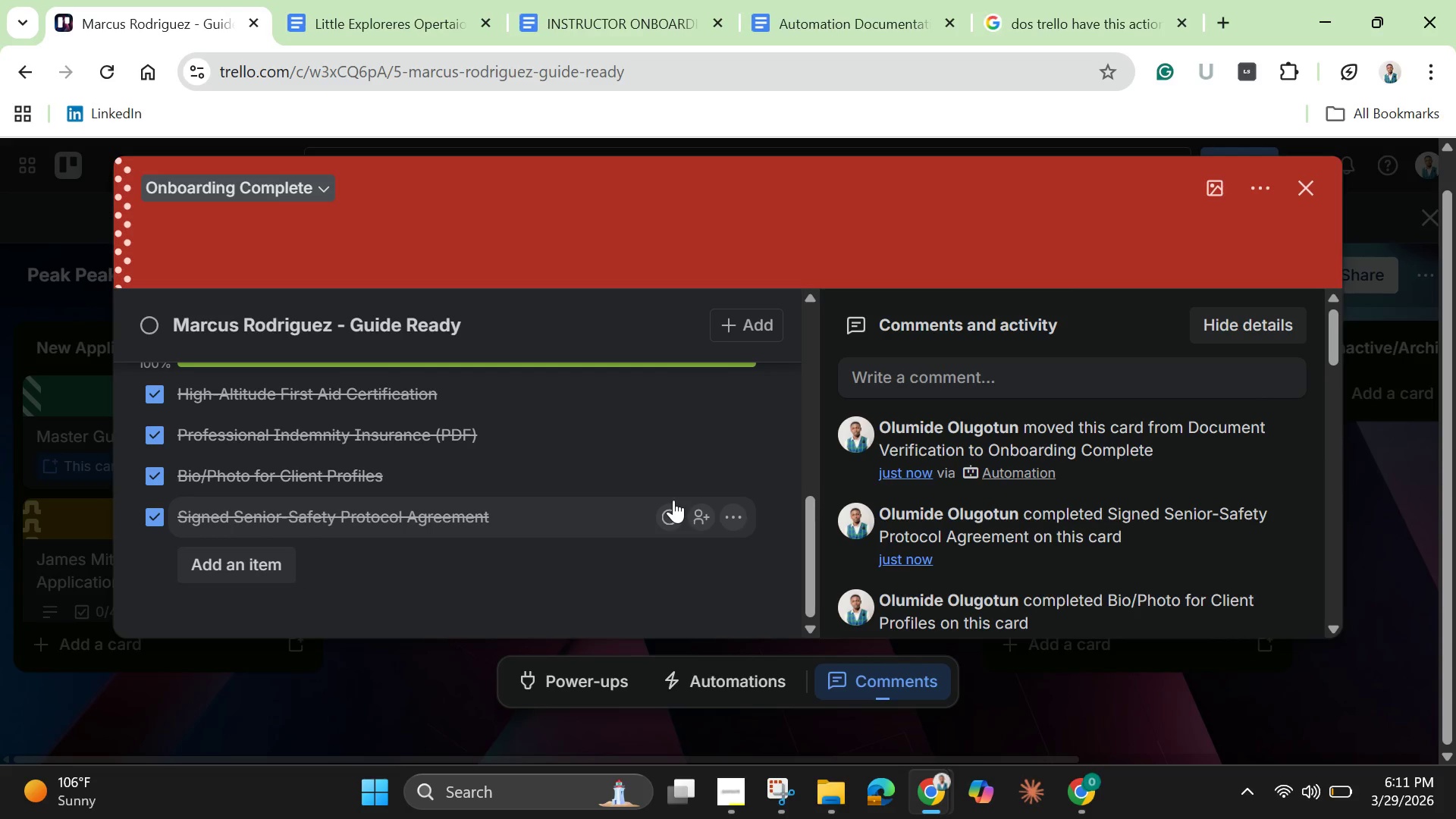 
wait(5.19)
 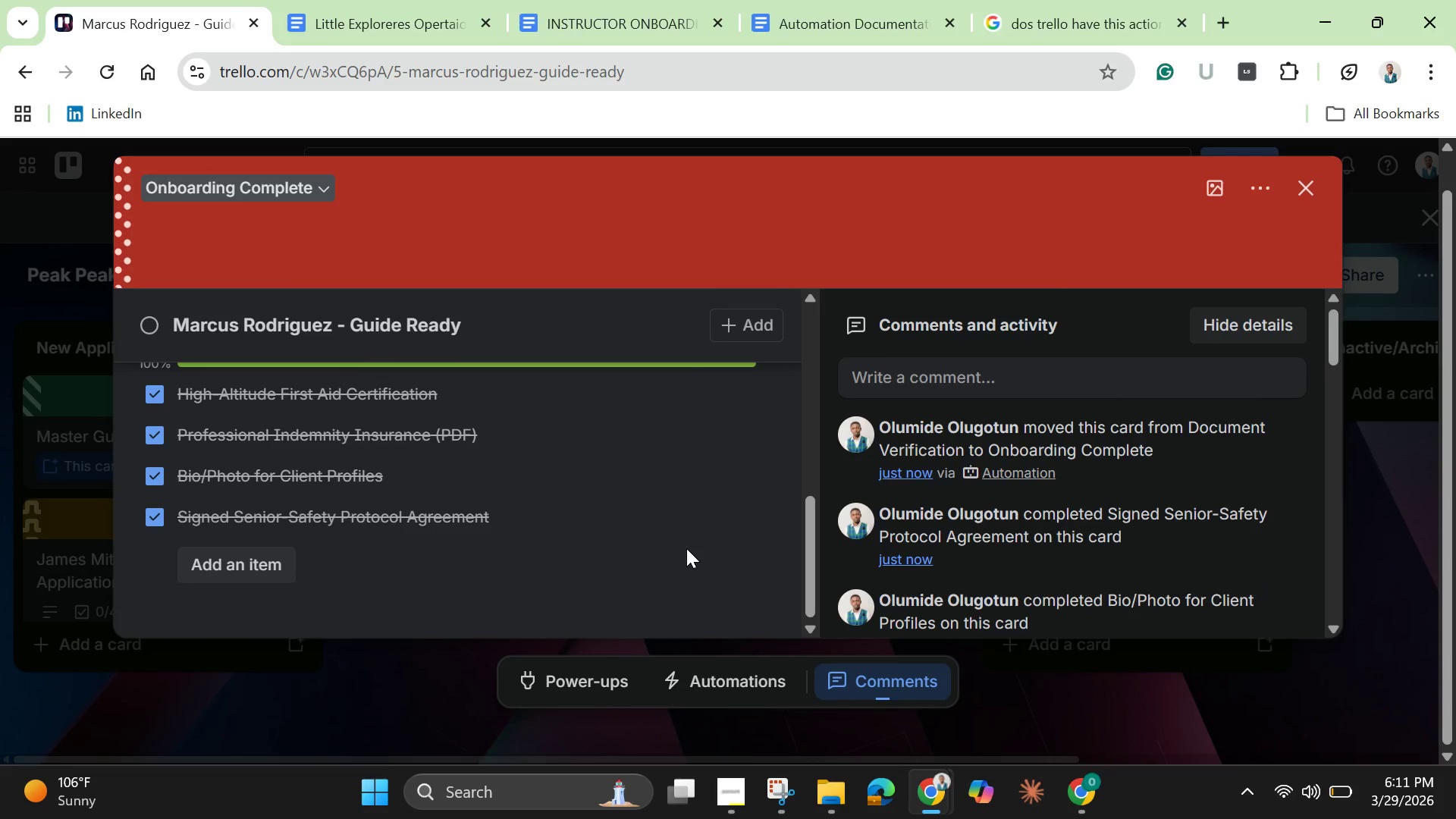 
left_click_drag(start_coordinate=[811, 544], to_coordinate=[800, 538])
 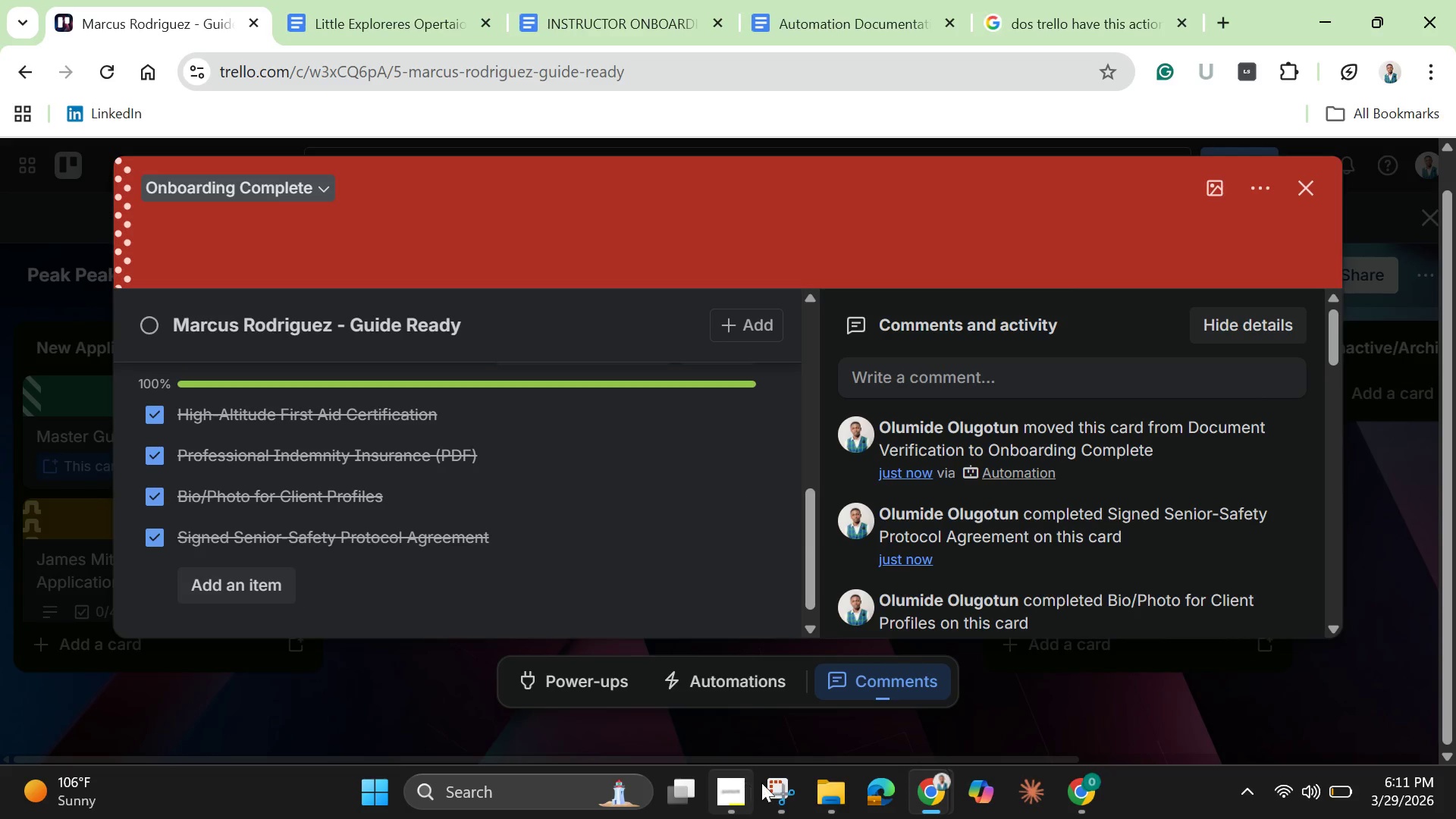 
left_click([775, 780])
 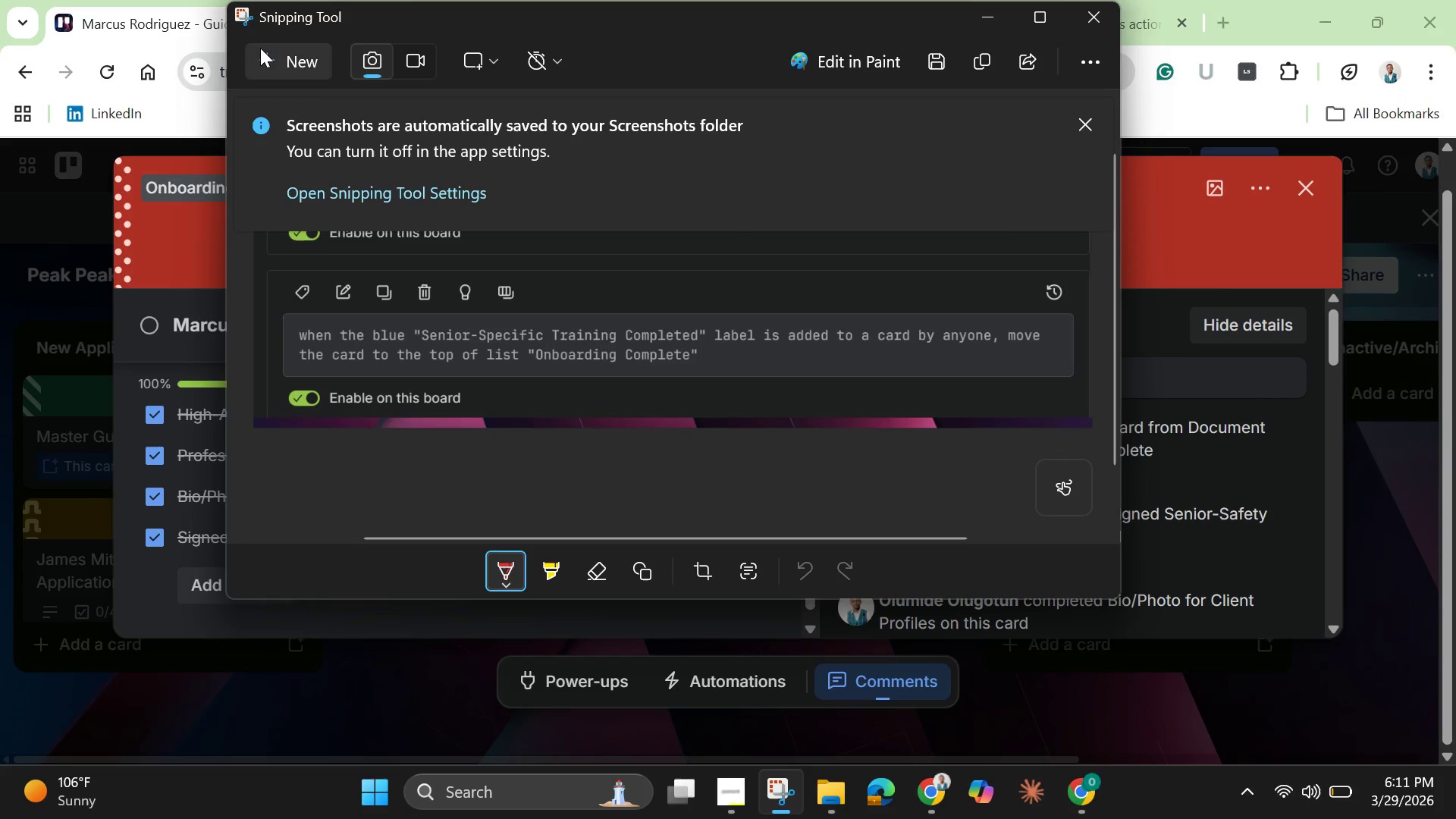 
left_click([278, 64])
 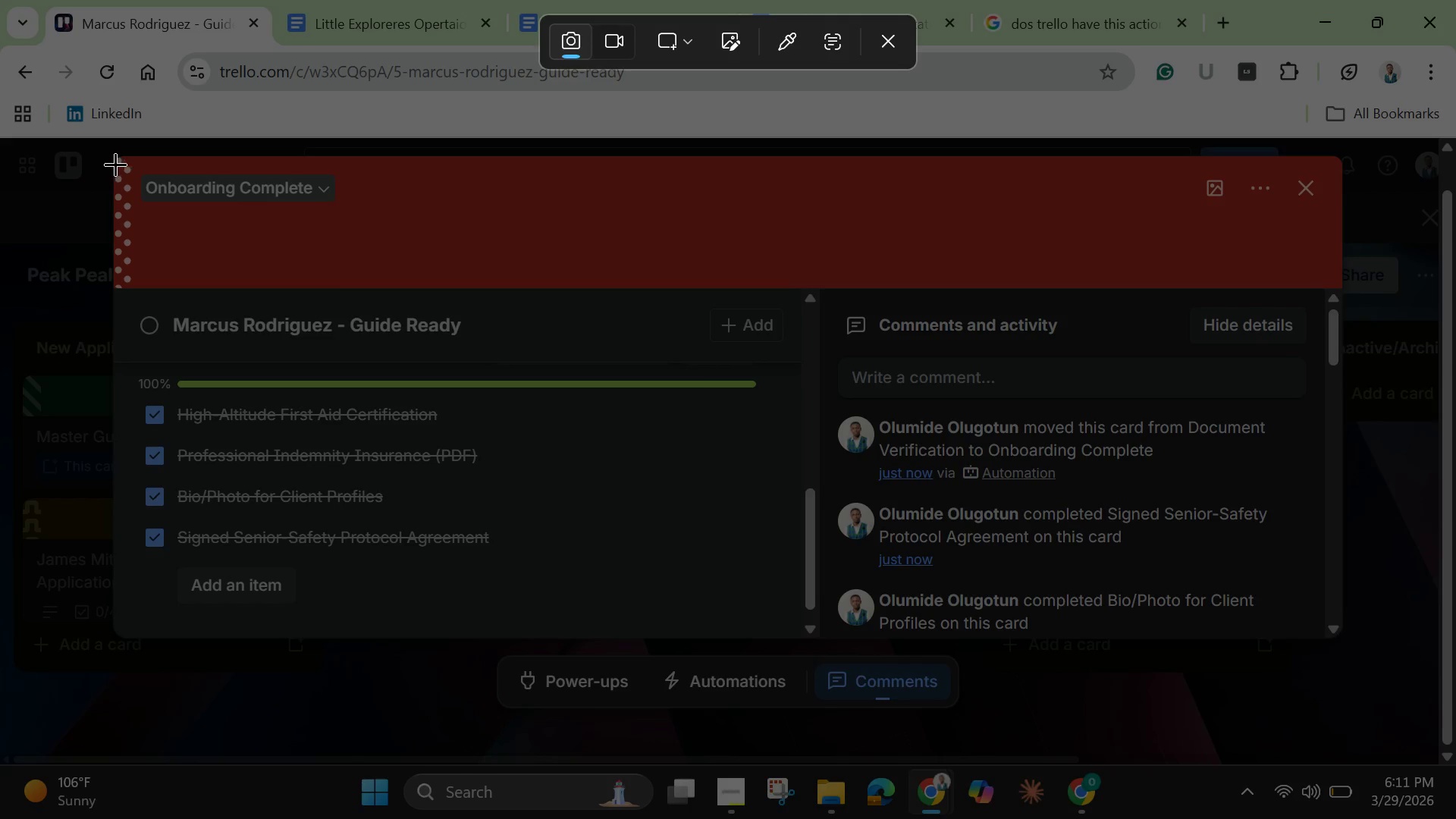 
left_click_drag(start_coordinate=[119, 160], to_coordinate=[1345, 643])
 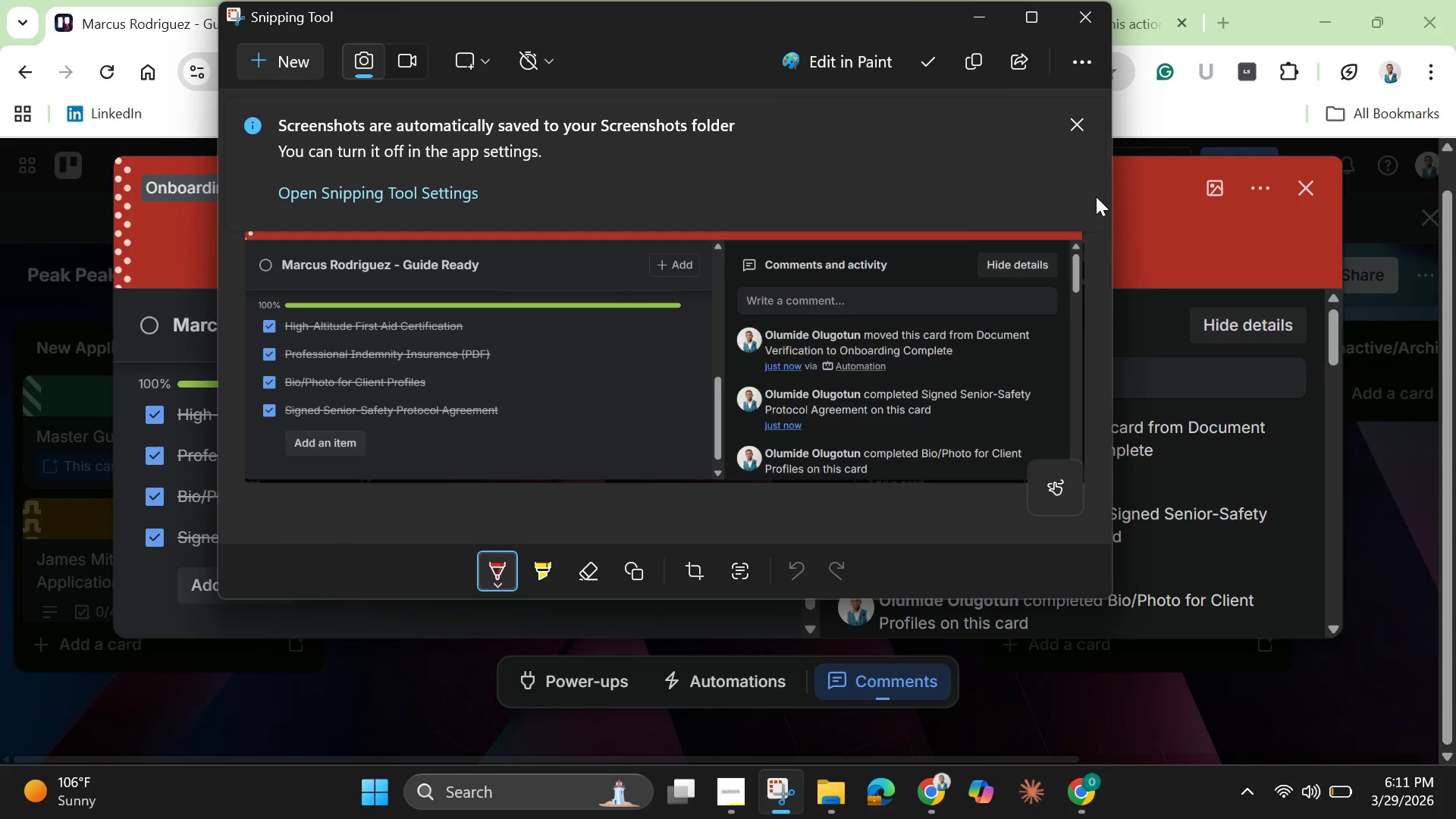 
left_click([968, 5])
 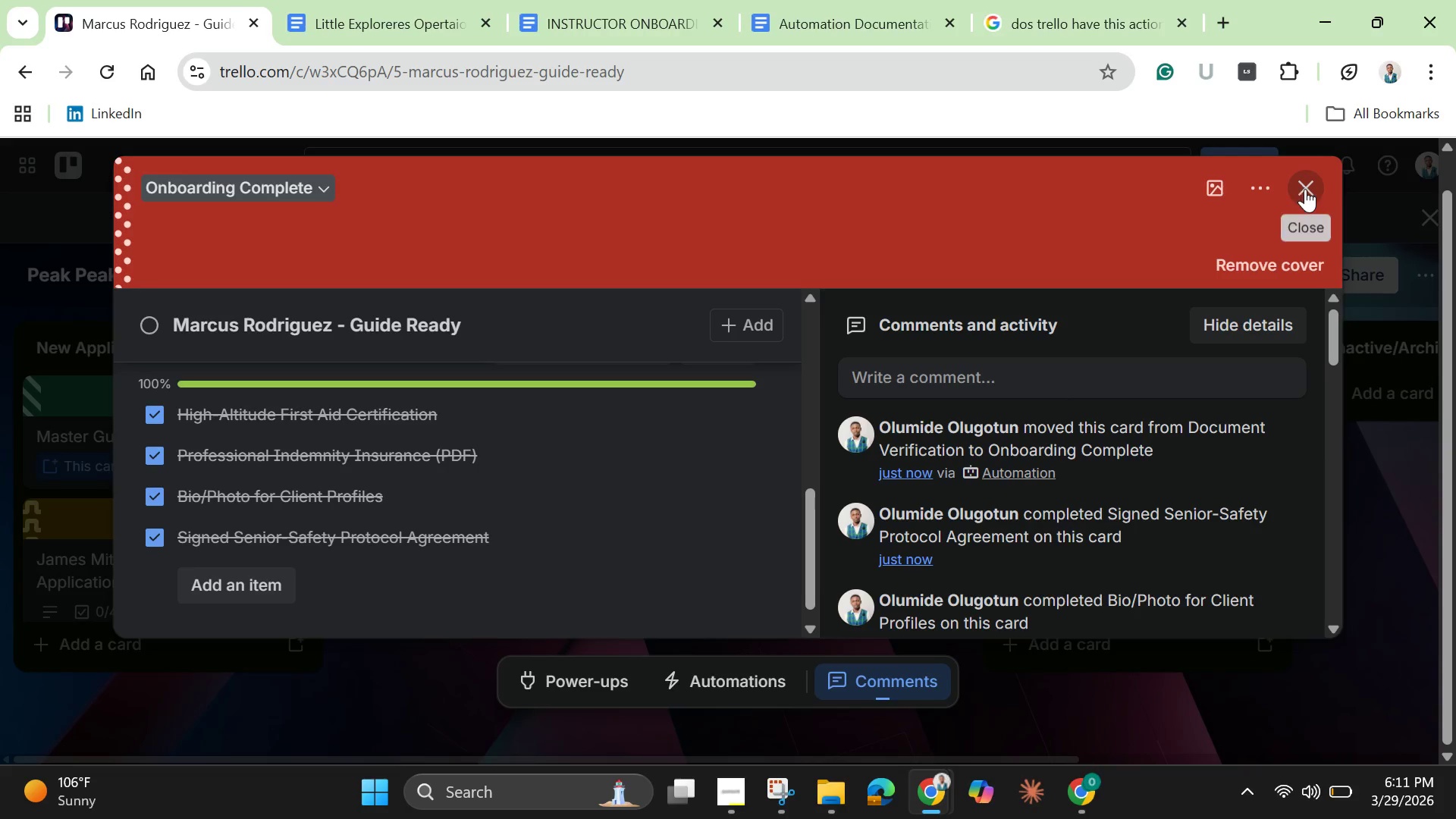 
left_click([1305, 189])
 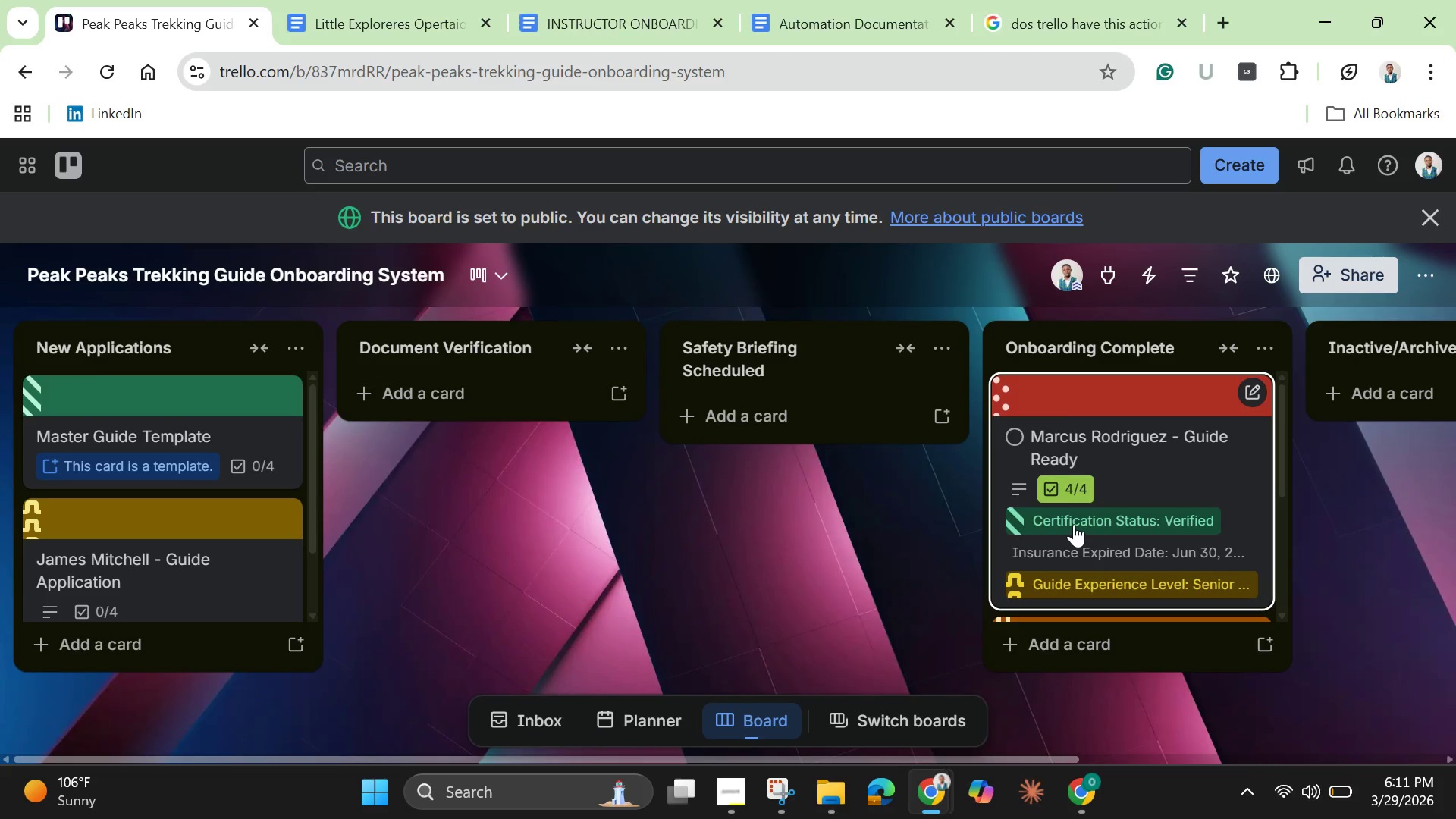 
scroll: coordinate [1074, 524], scroll_direction: down, amount: 2.0
 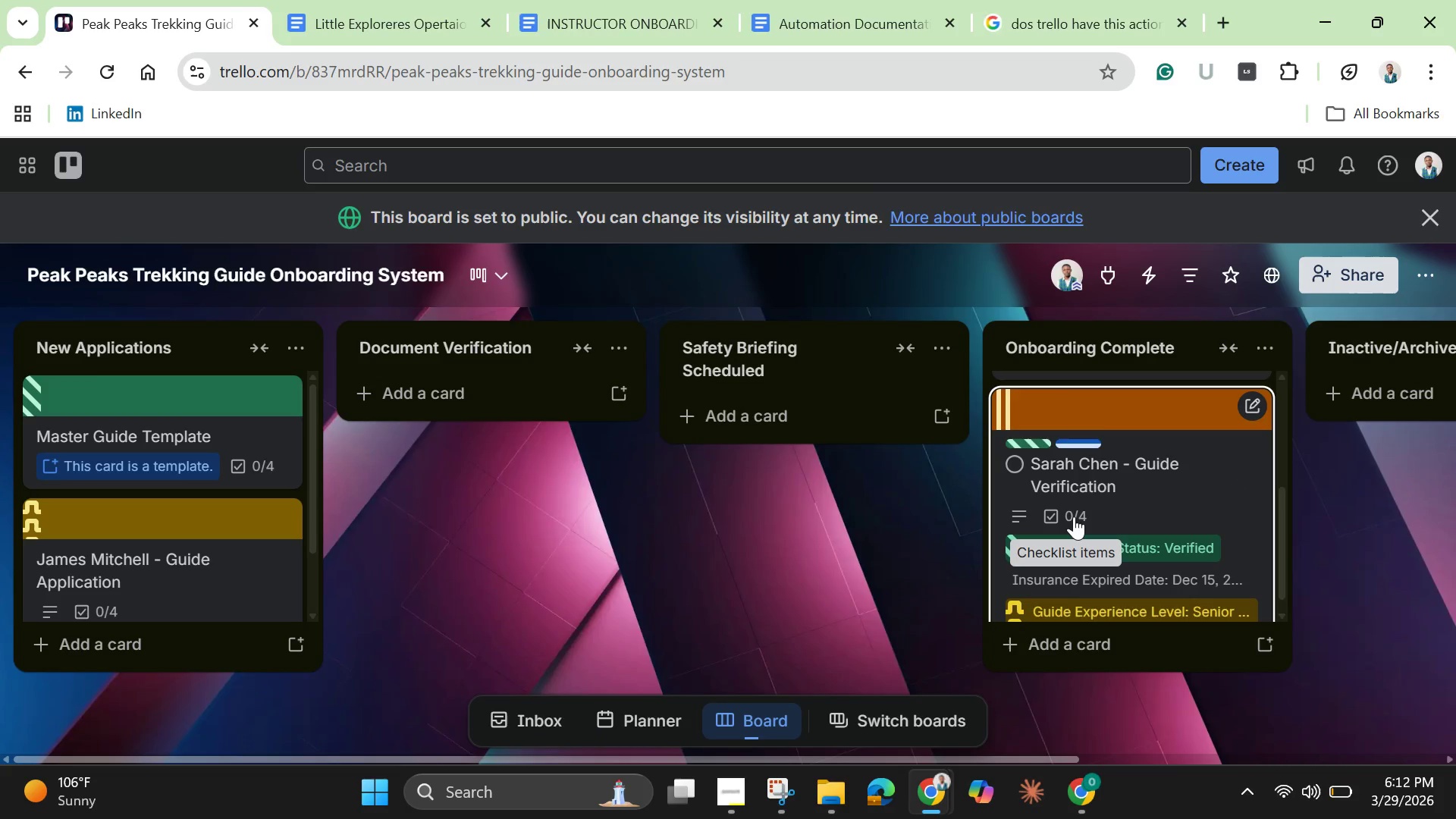 
left_click([1074, 516])
 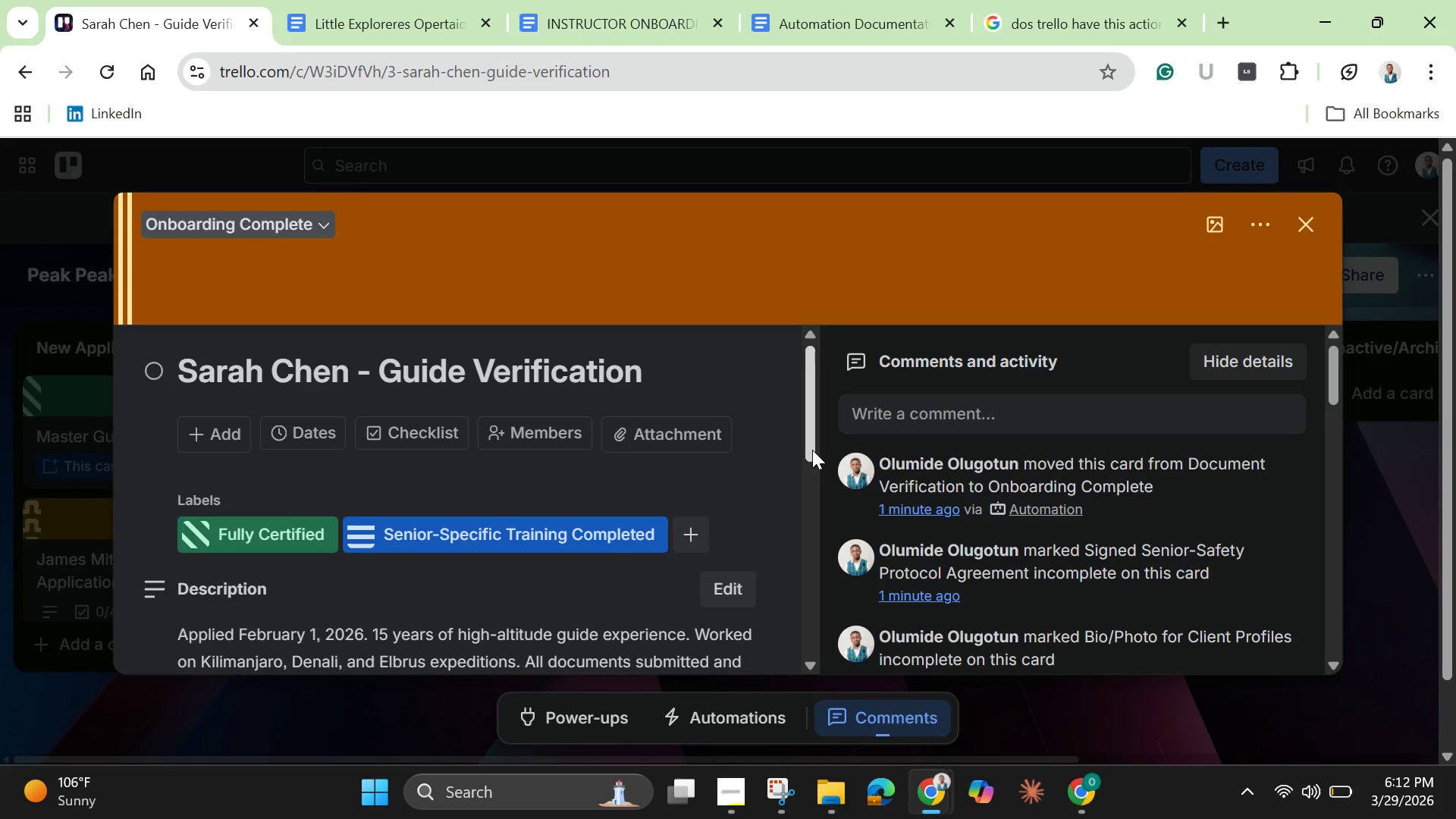 
left_click_drag(start_coordinate=[812, 450], to_coordinate=[821, 463])
 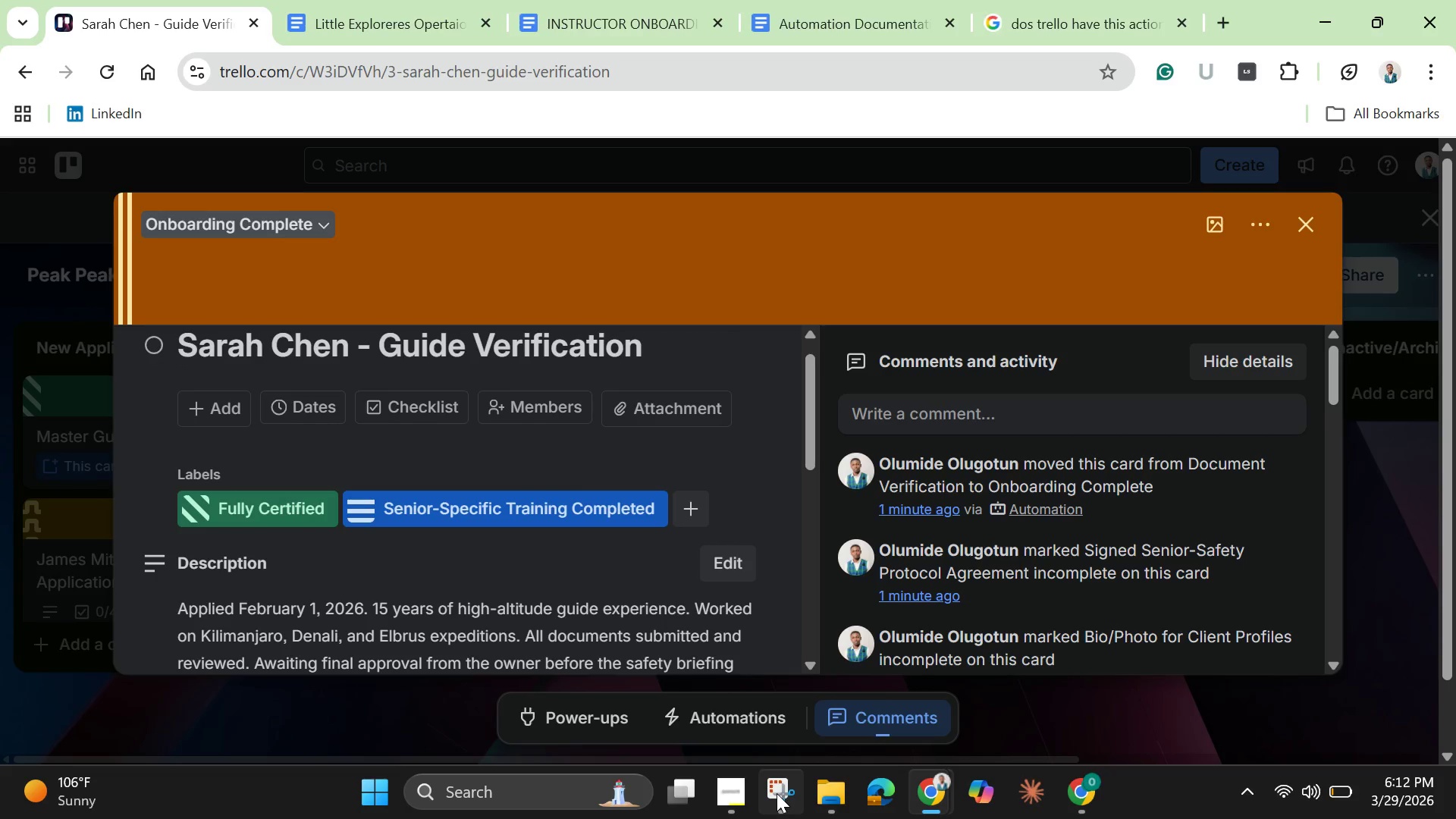 
left_click([777, 793])
 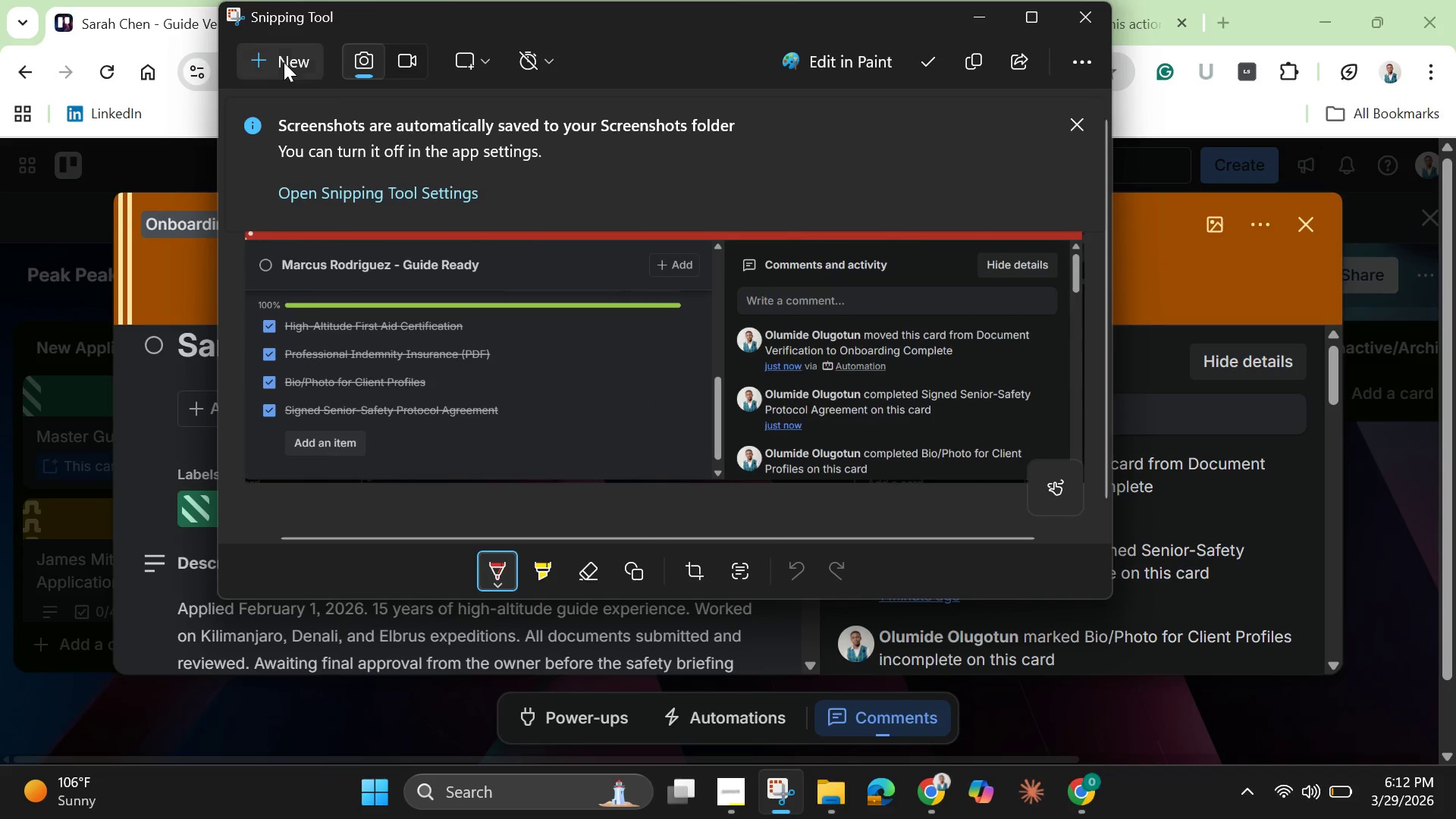 
left_click([281, 61])
 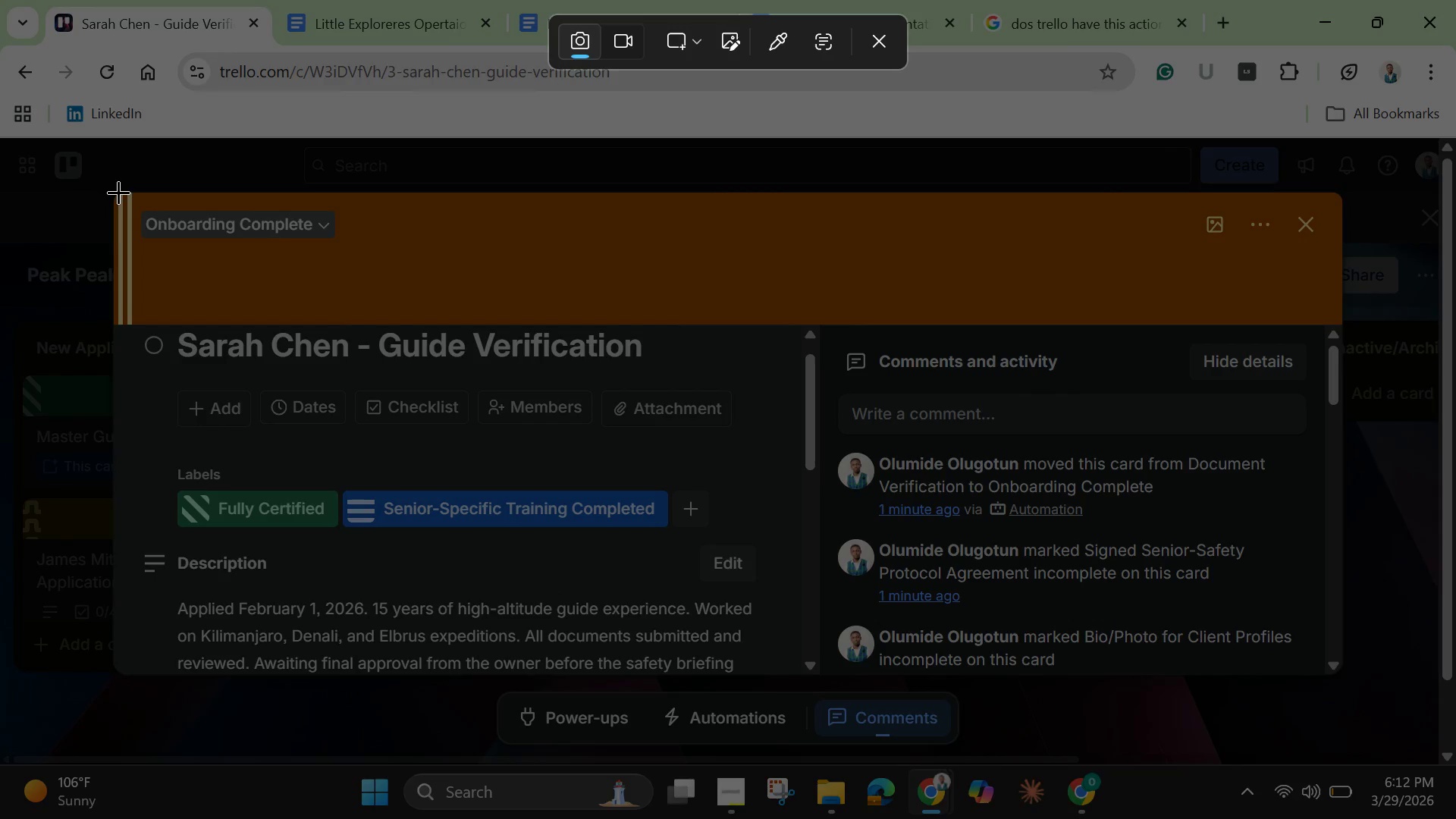 
left_click_drag(start_coordinate=[118, 192], to_coordinate=[1344, 679])
 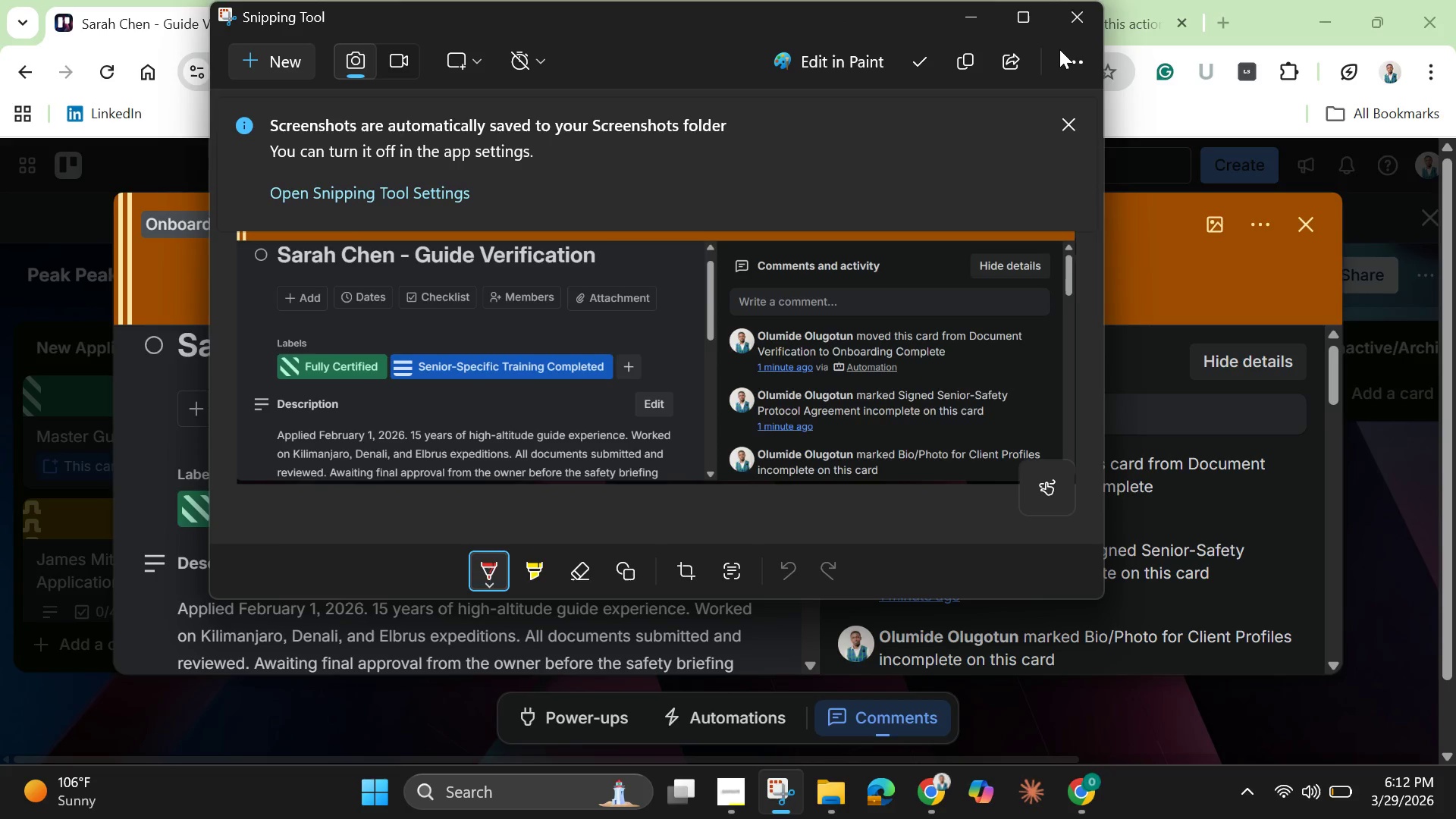 
left_click([966, 22])
 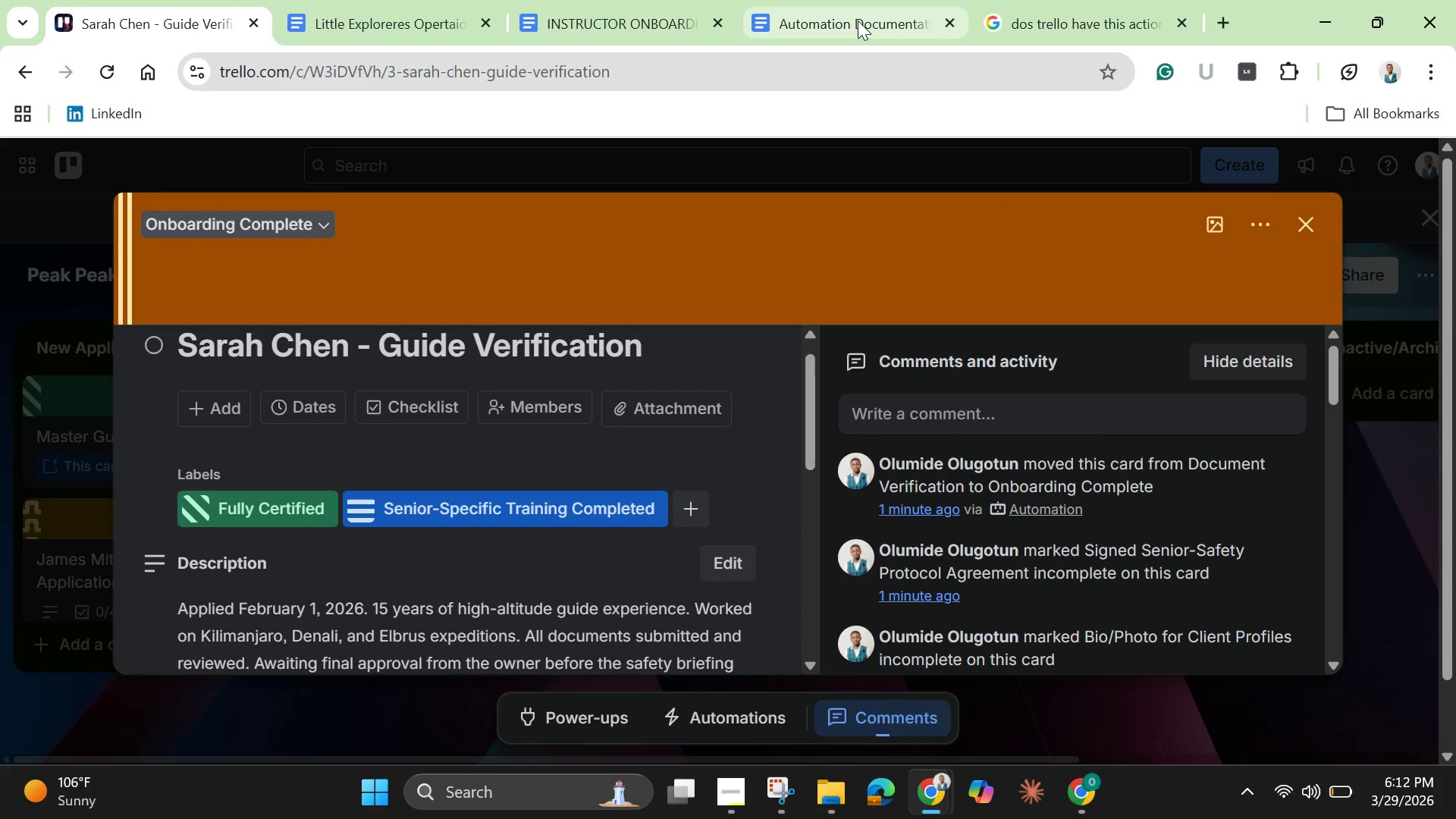 
left_click([858, 20])
 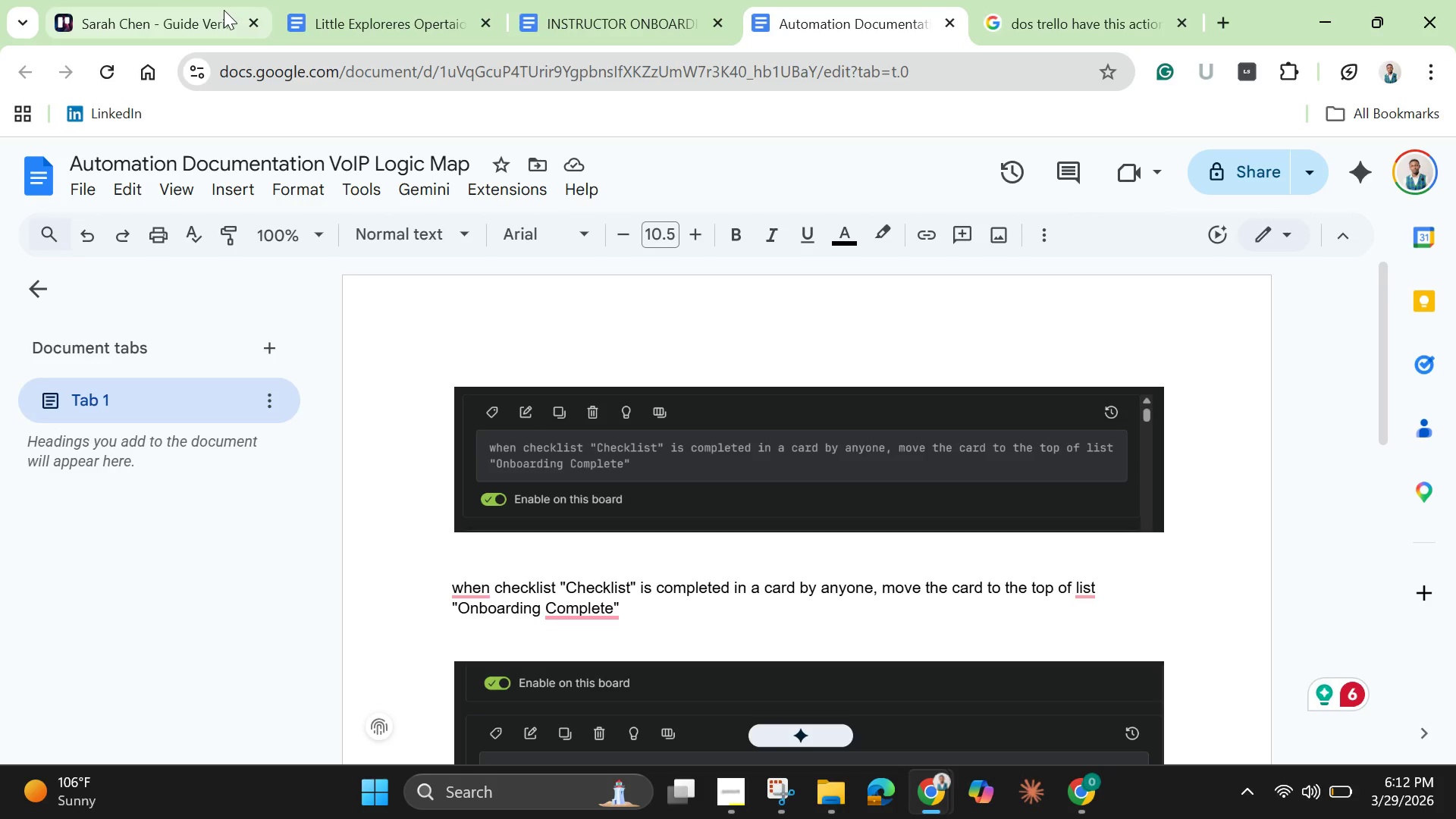 
left_click([115, 12])
 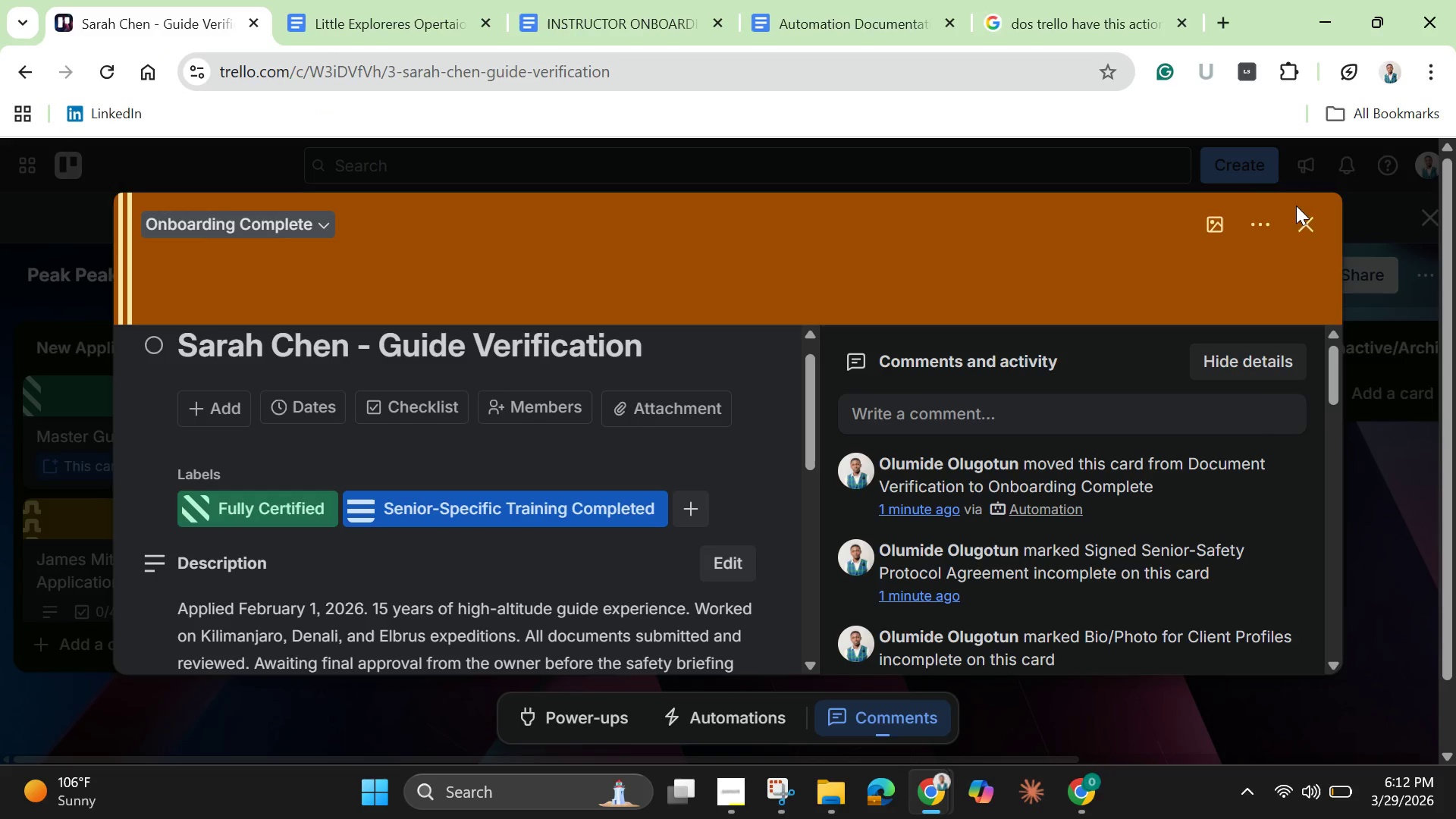 
left_click([1312, 221])
 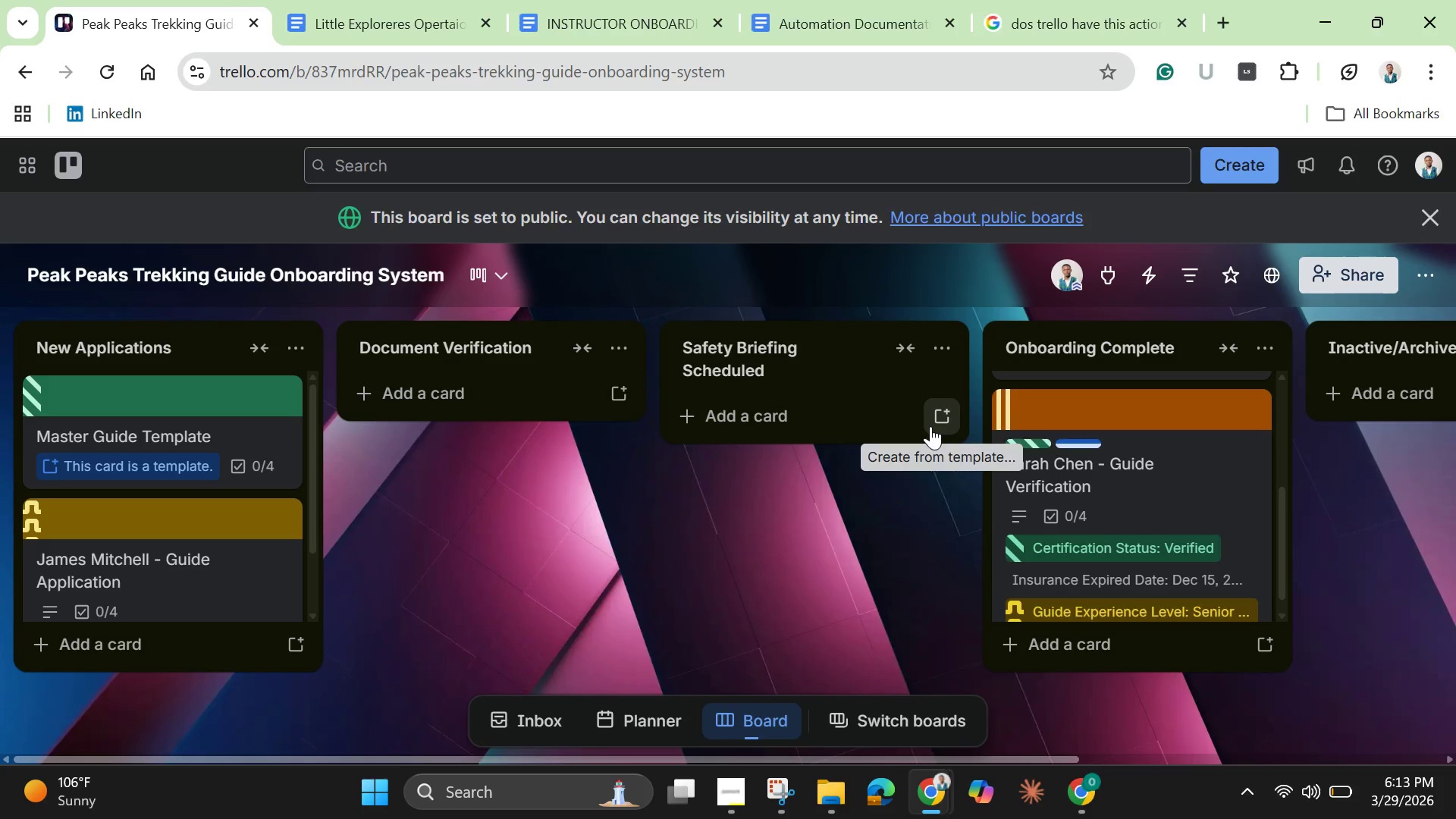 
wait(46.25)
 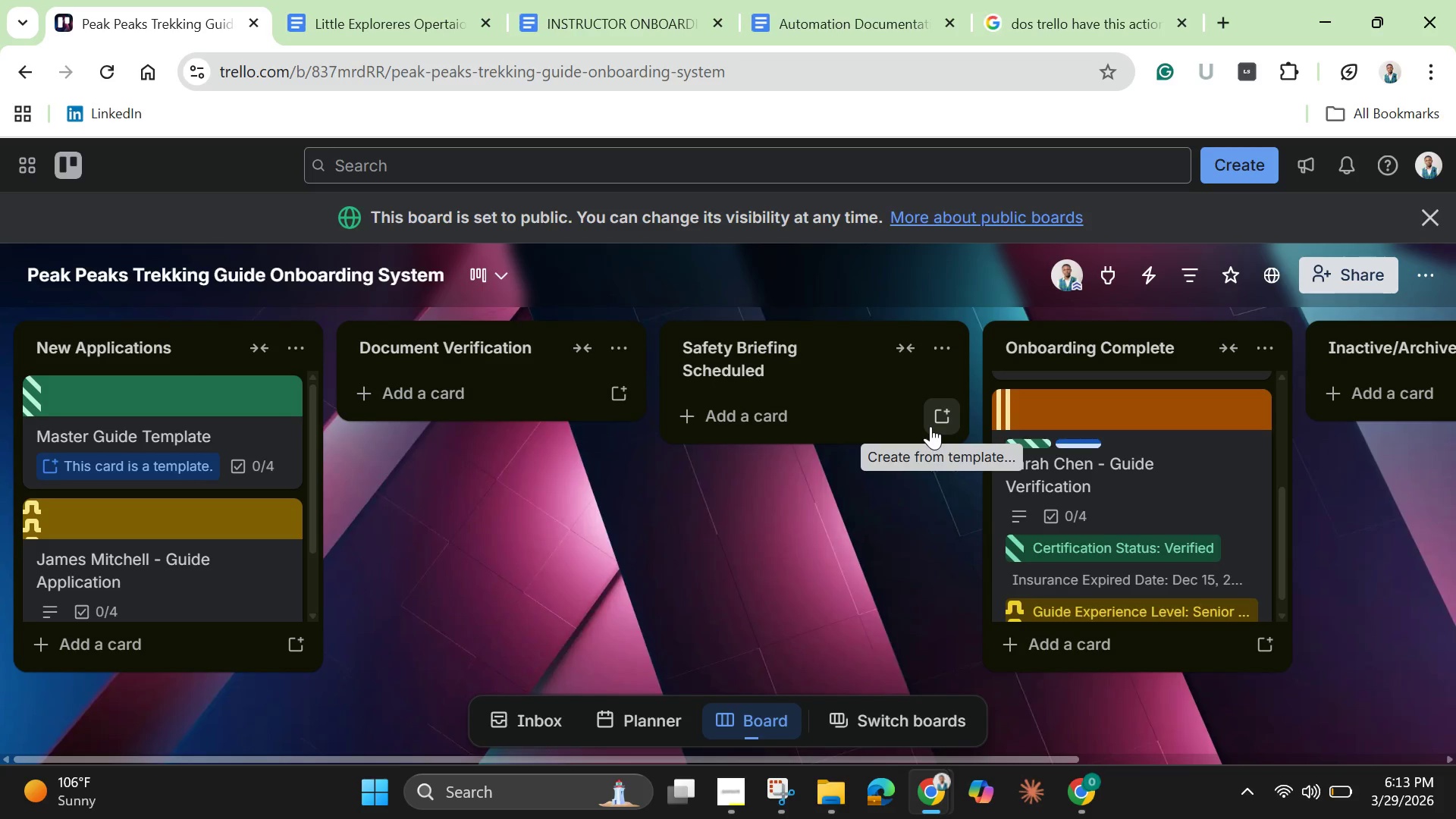 
left_click([144, 570])
 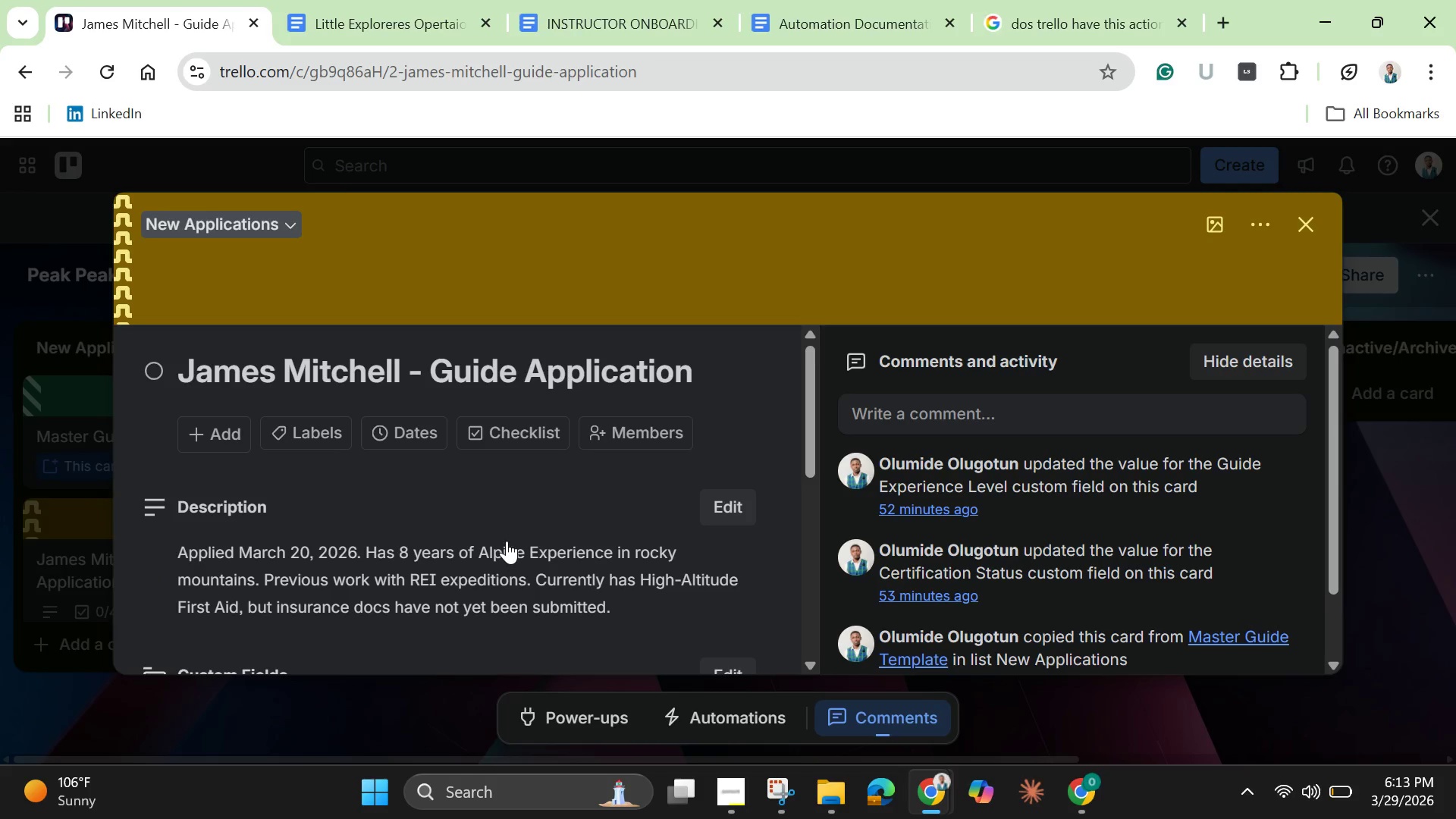 
scroll: coordinate [502, 539], scroll_direction: down, amount: 4.0
 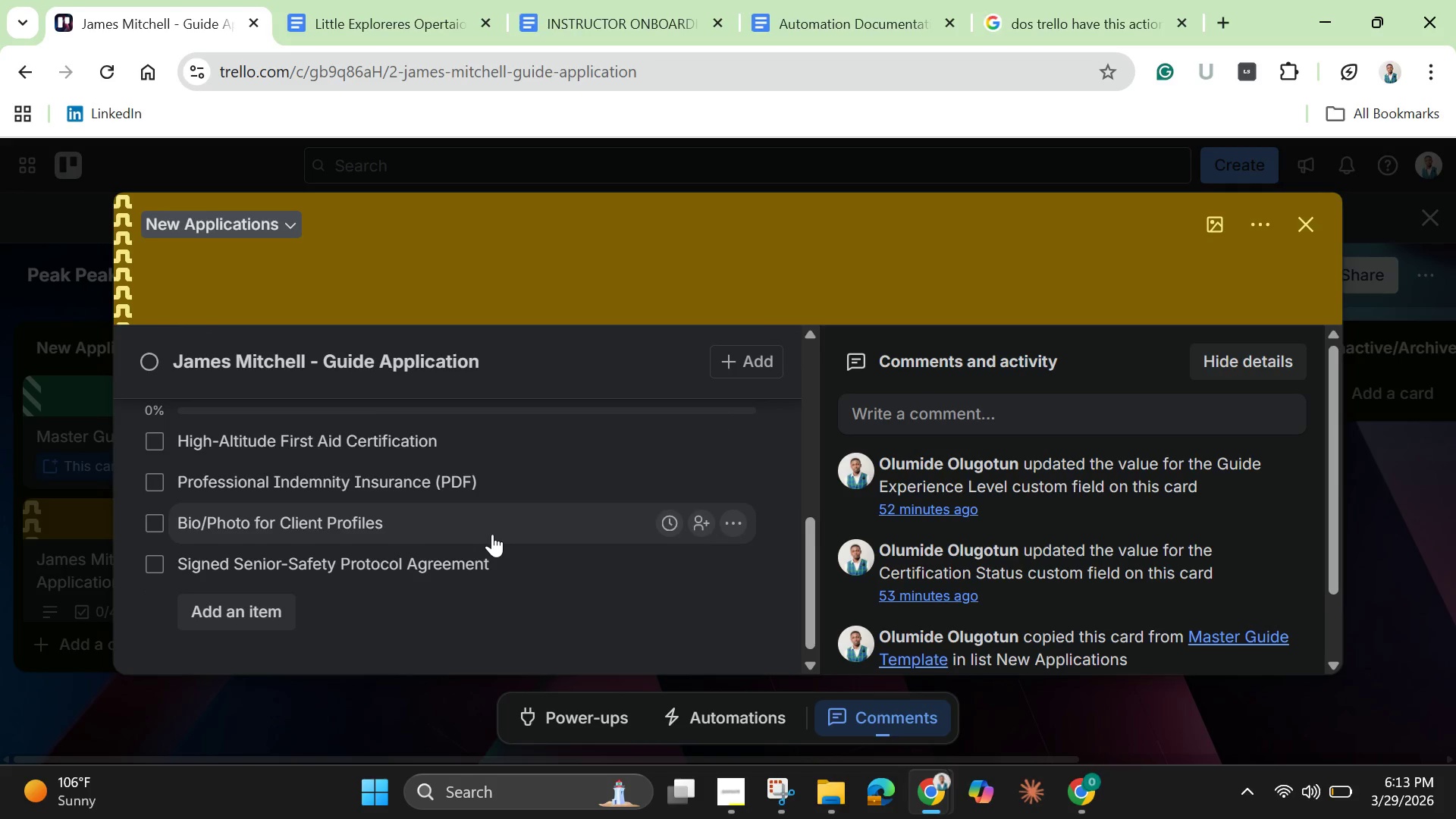 
scroll: coordinate [491, 512], scroll_direction: up, amount: 4.0
 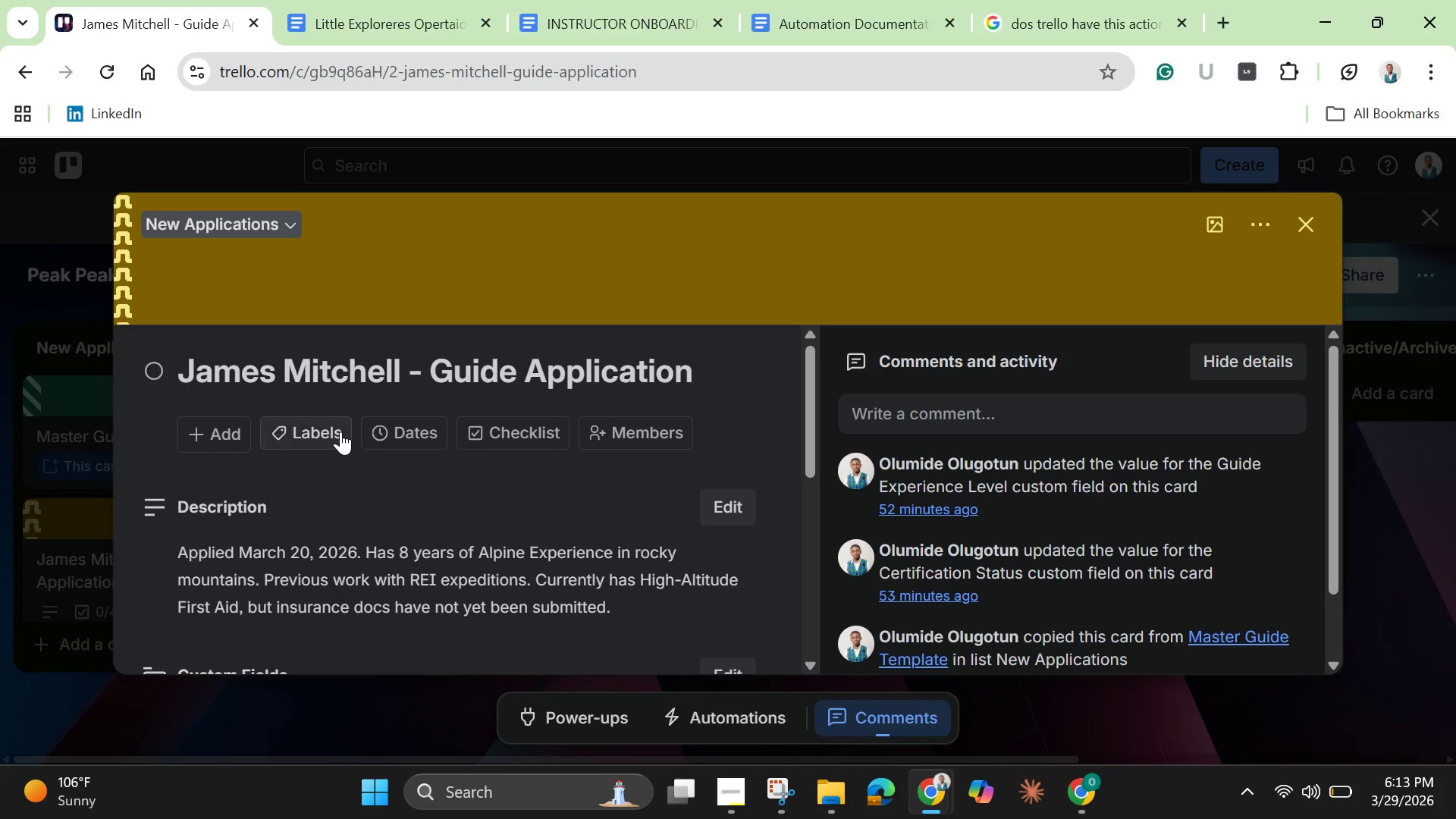 
left_click([340, 431])
 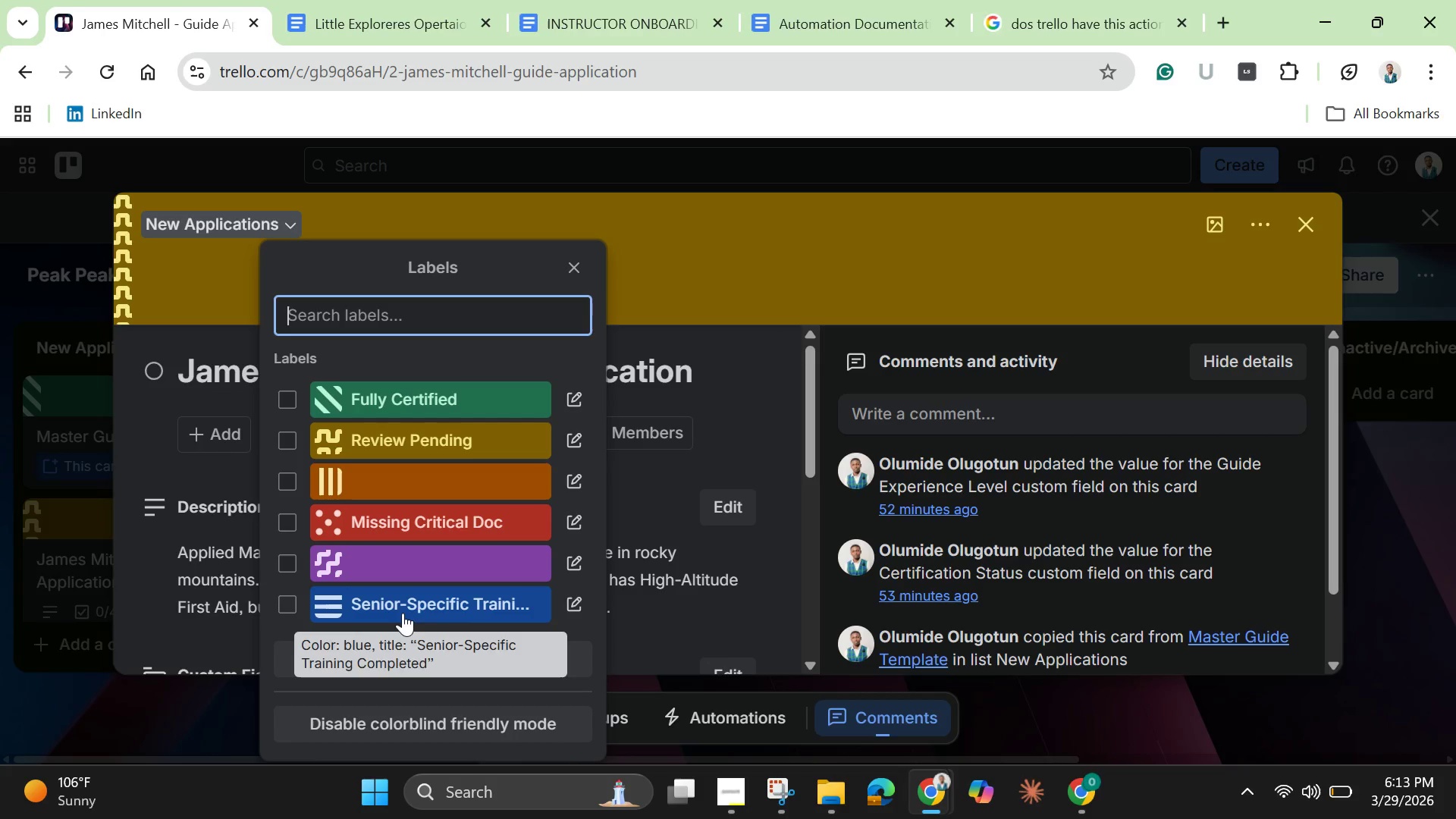 
left_click([396, 610])
 